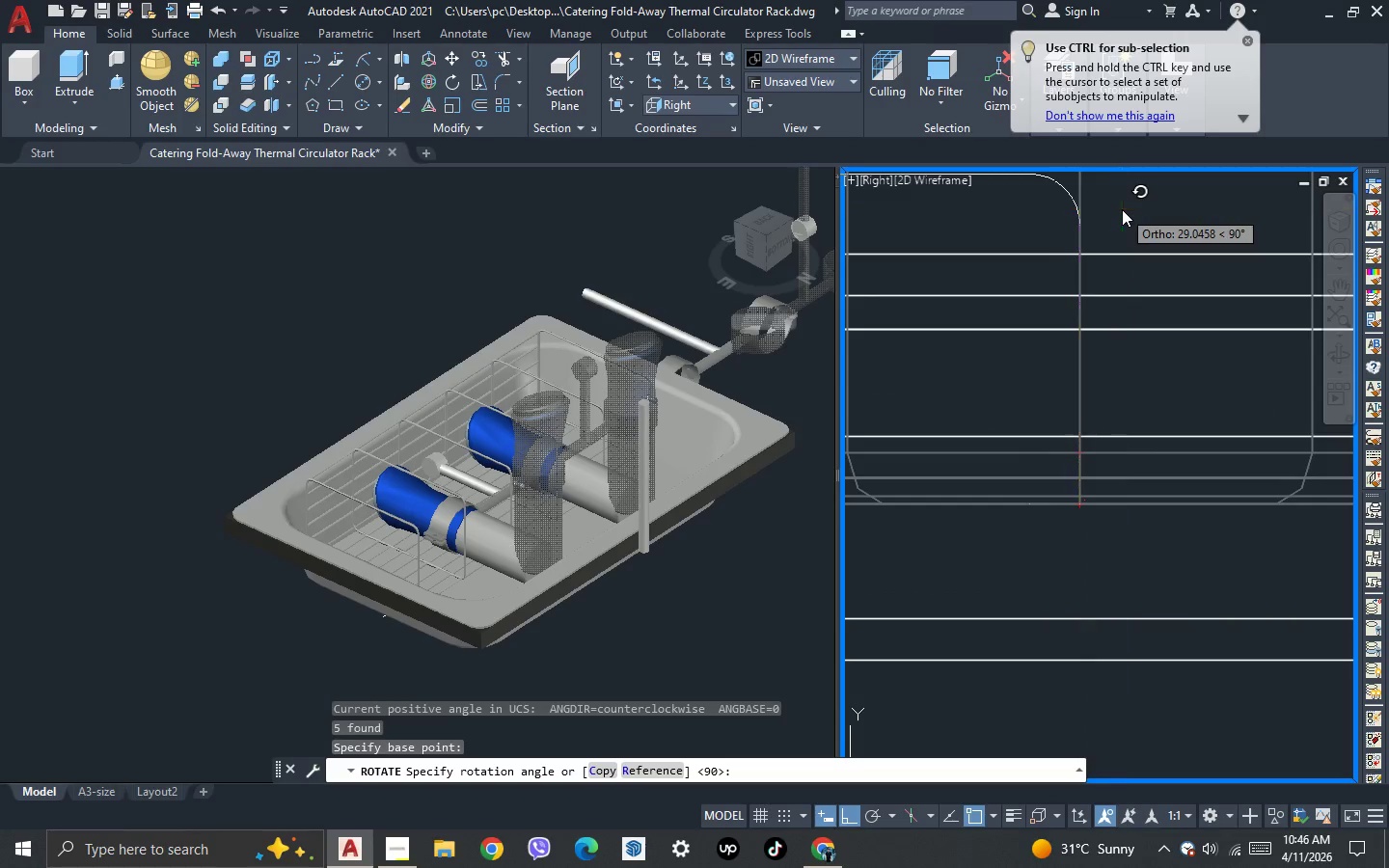 
left_click([1122, 209])
 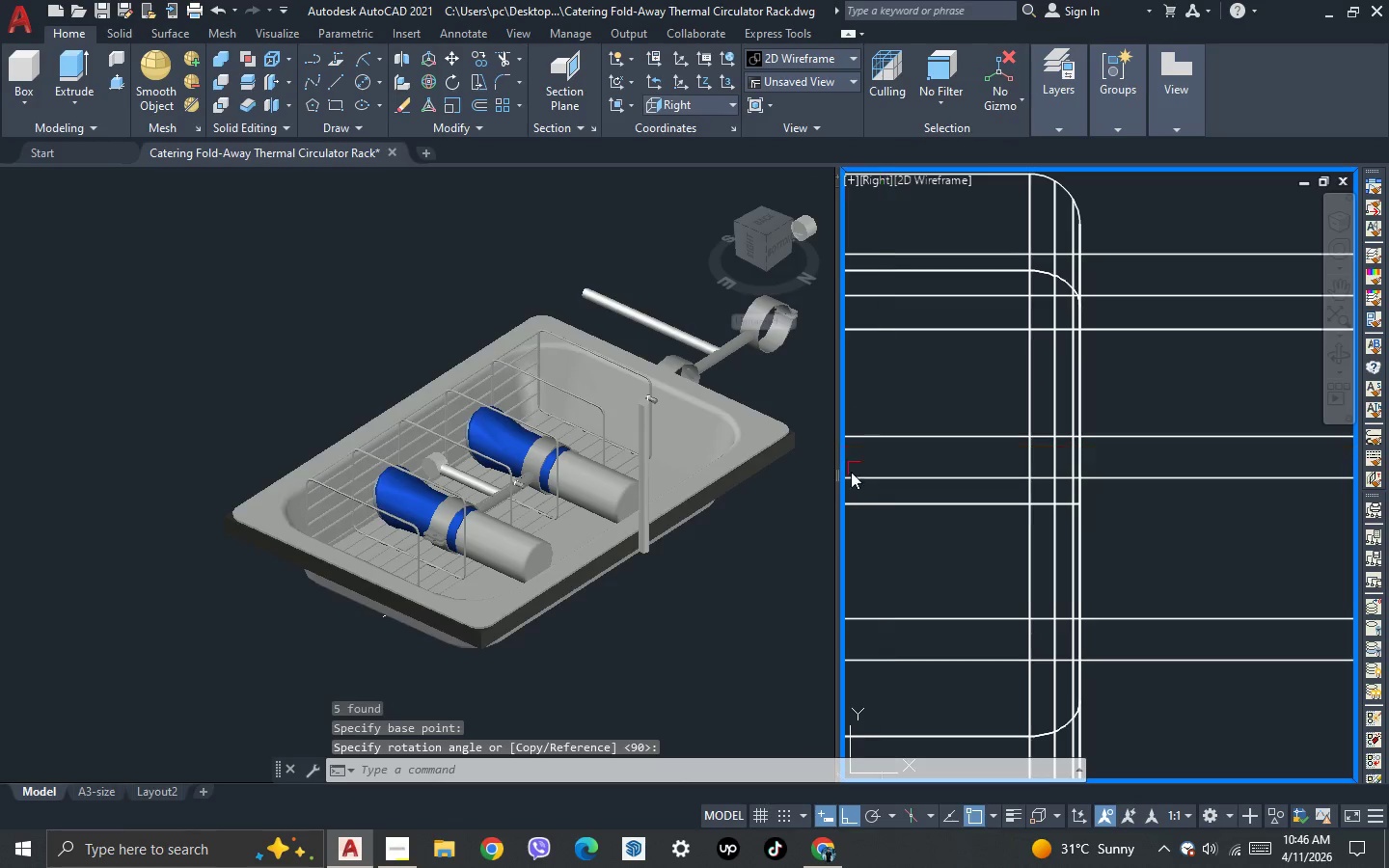 
scroll: coordinate [572, 442], scroll_direction: down, amount: 1.0
 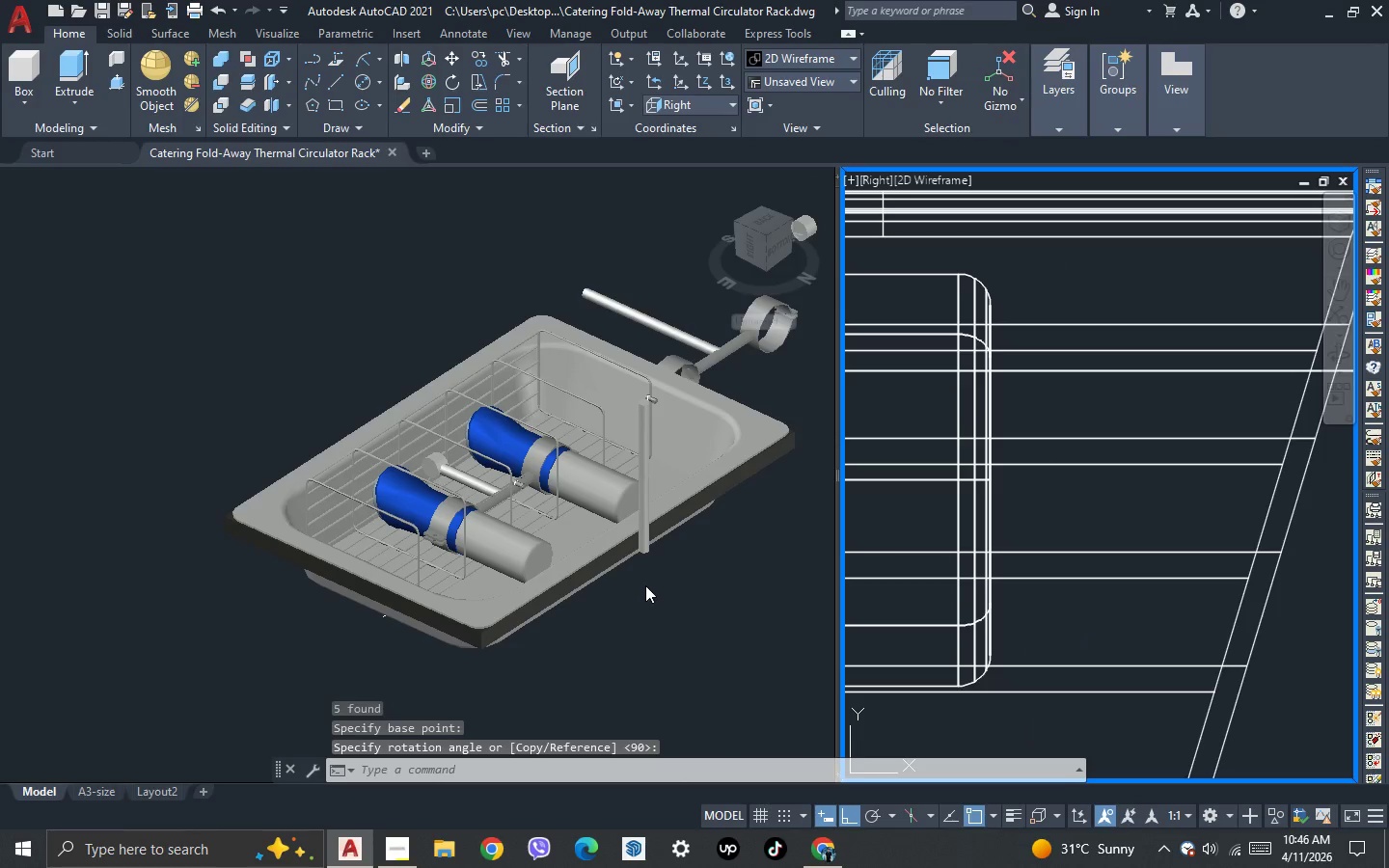 
left_click([645, 585])
 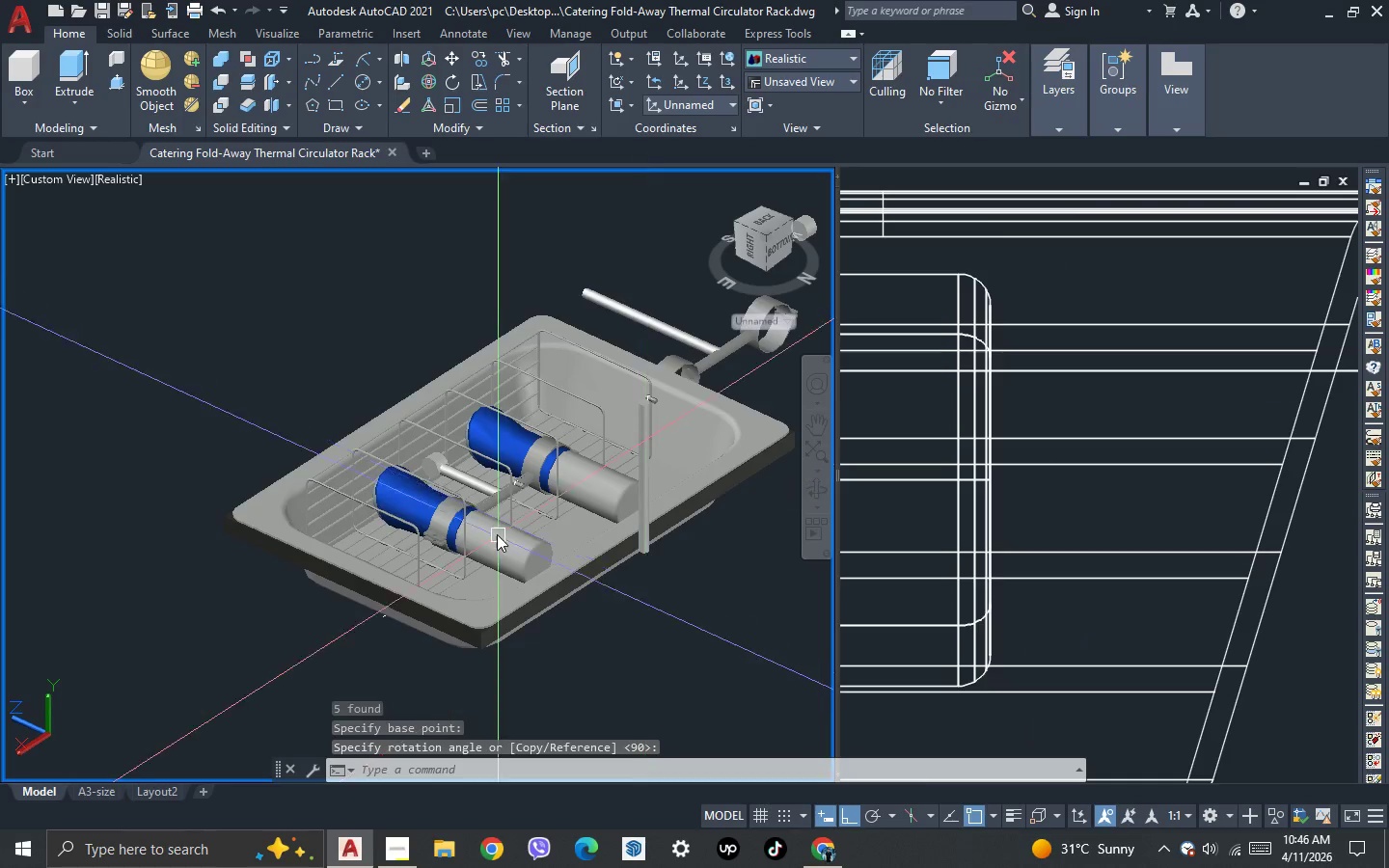 
scroll: coordinate [562, 476], scroll_direction: none, amount: 0.0
 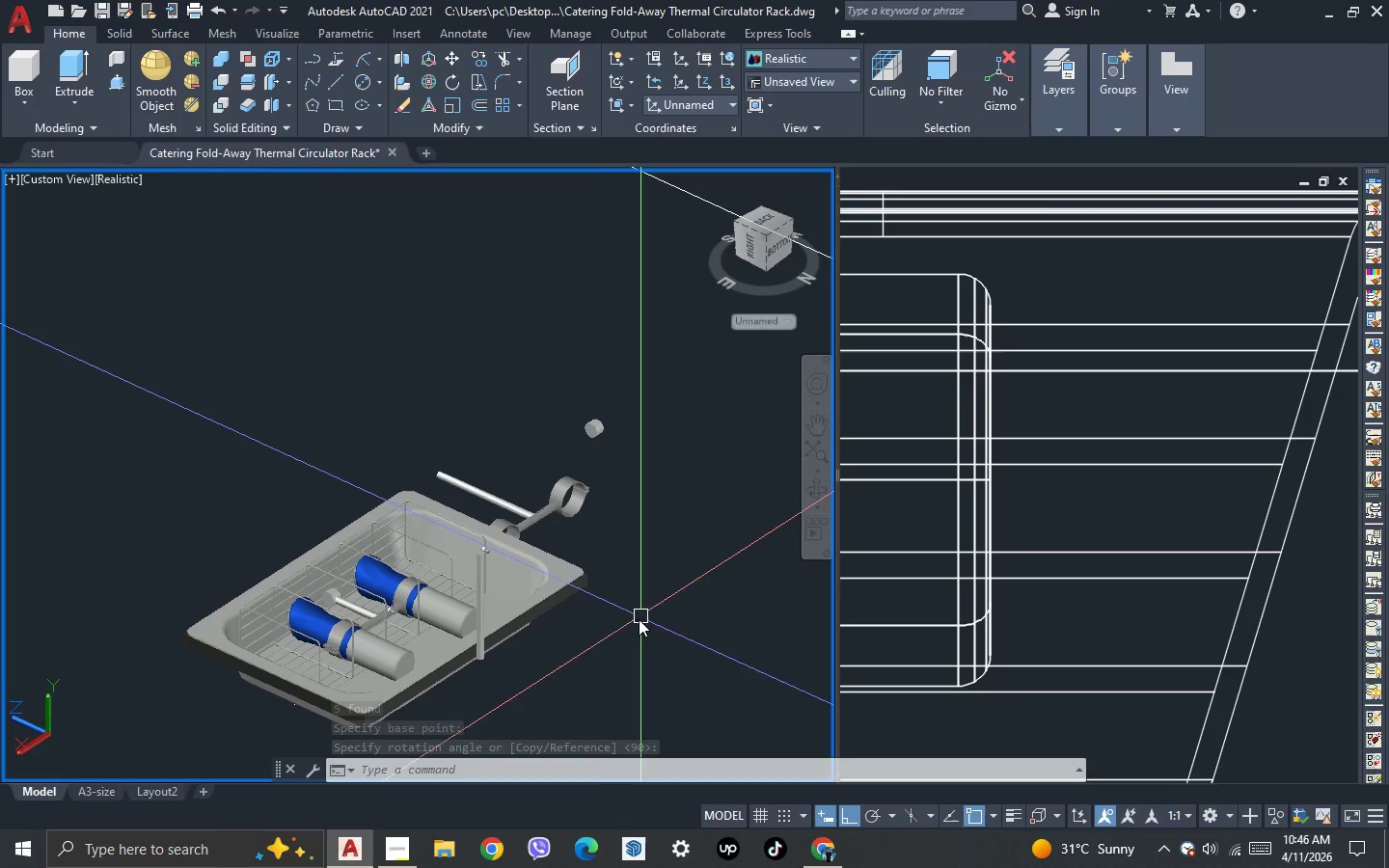 
scroll: coordinate [597, 652], scroll_direction: up, amount: 1.0
 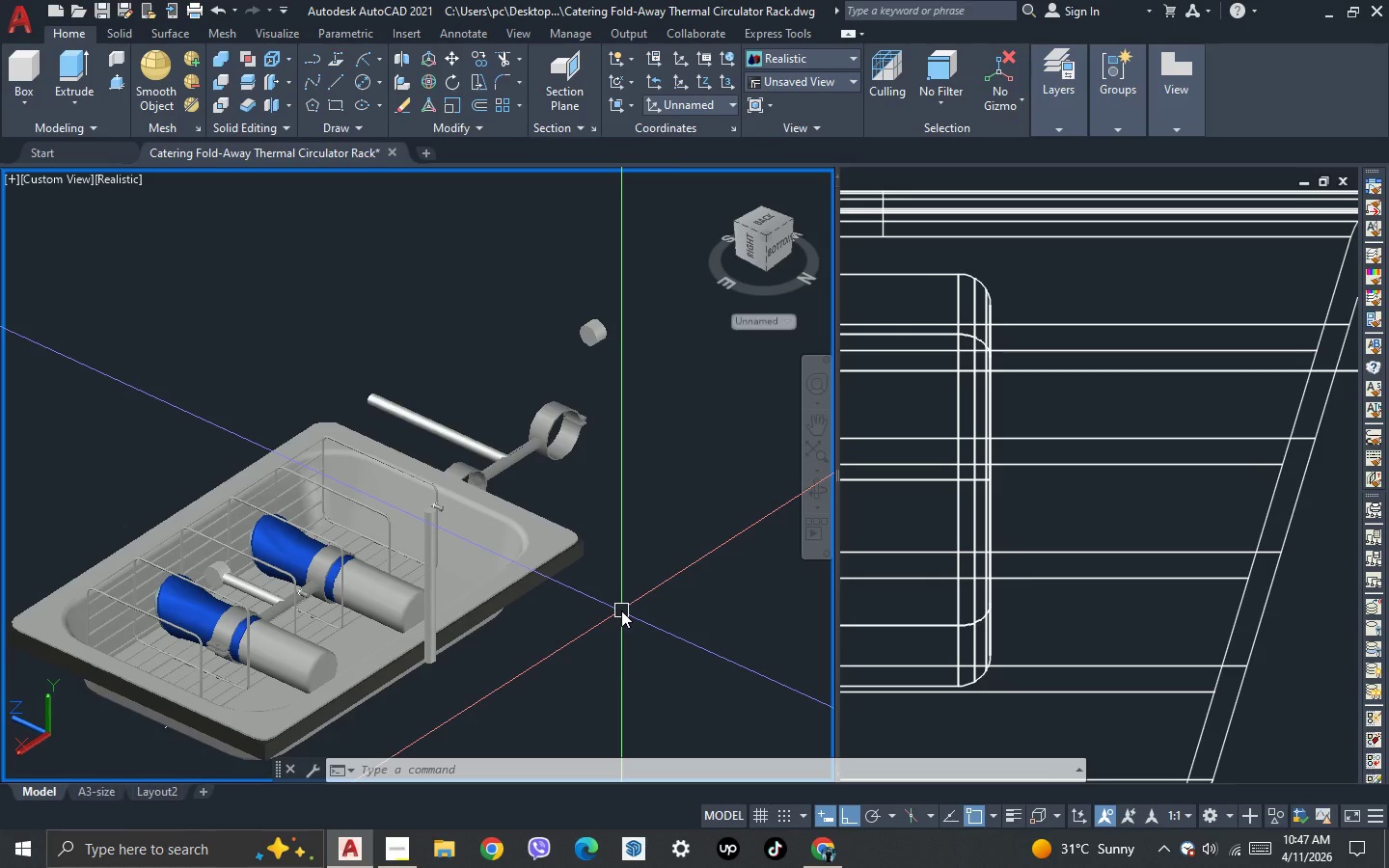 
wait(20.36)
 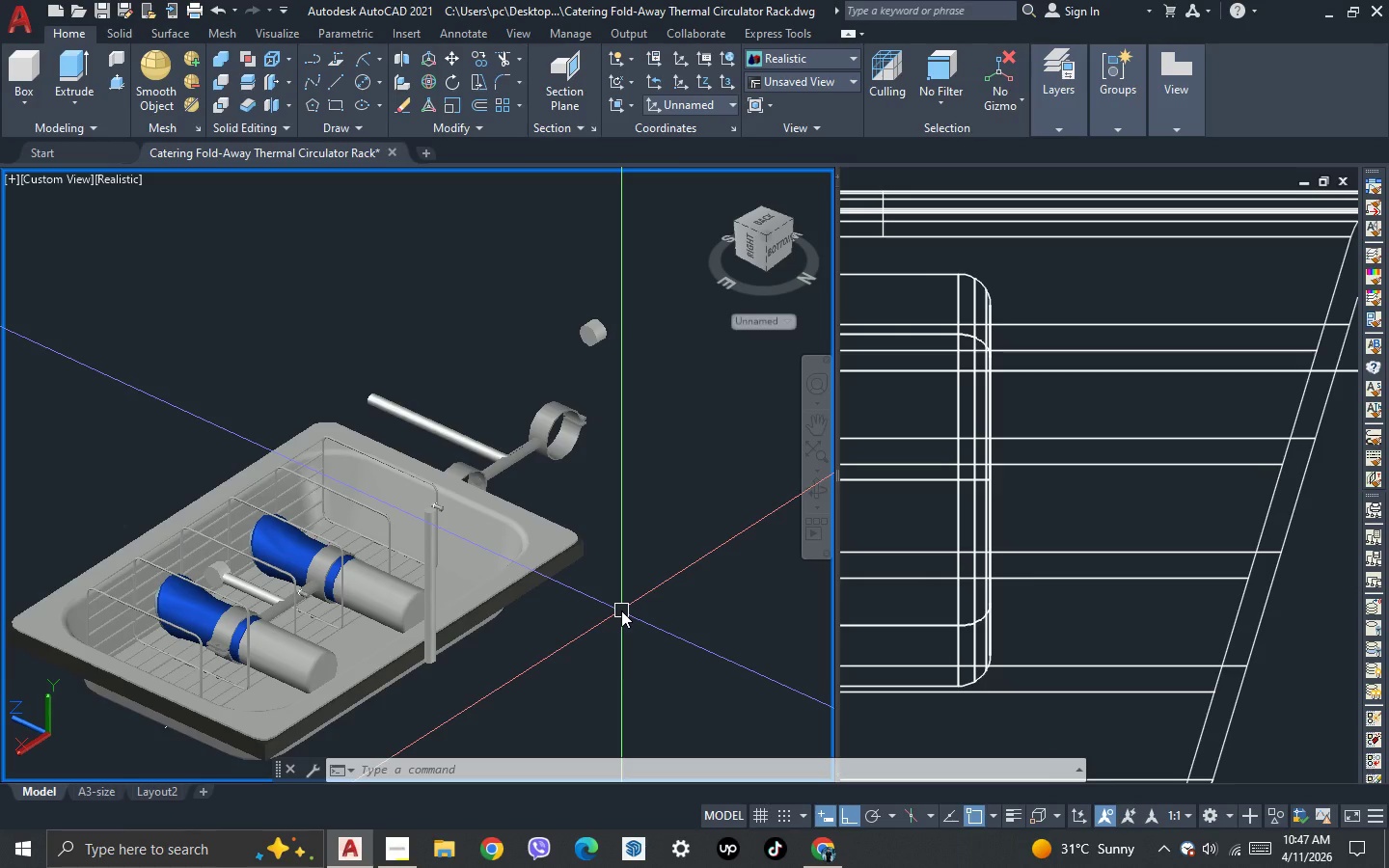 
key(3)
 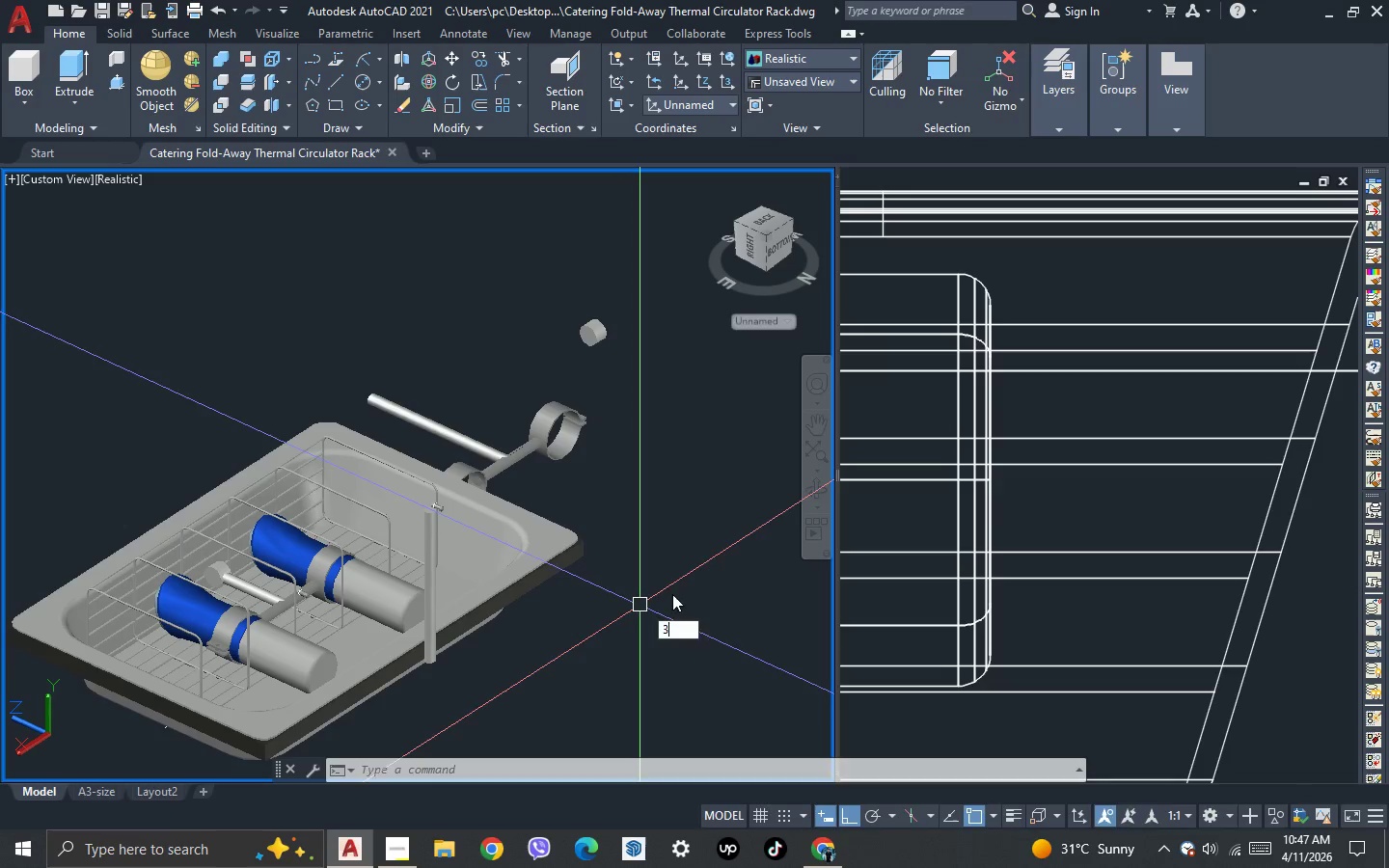 
key(Space)
 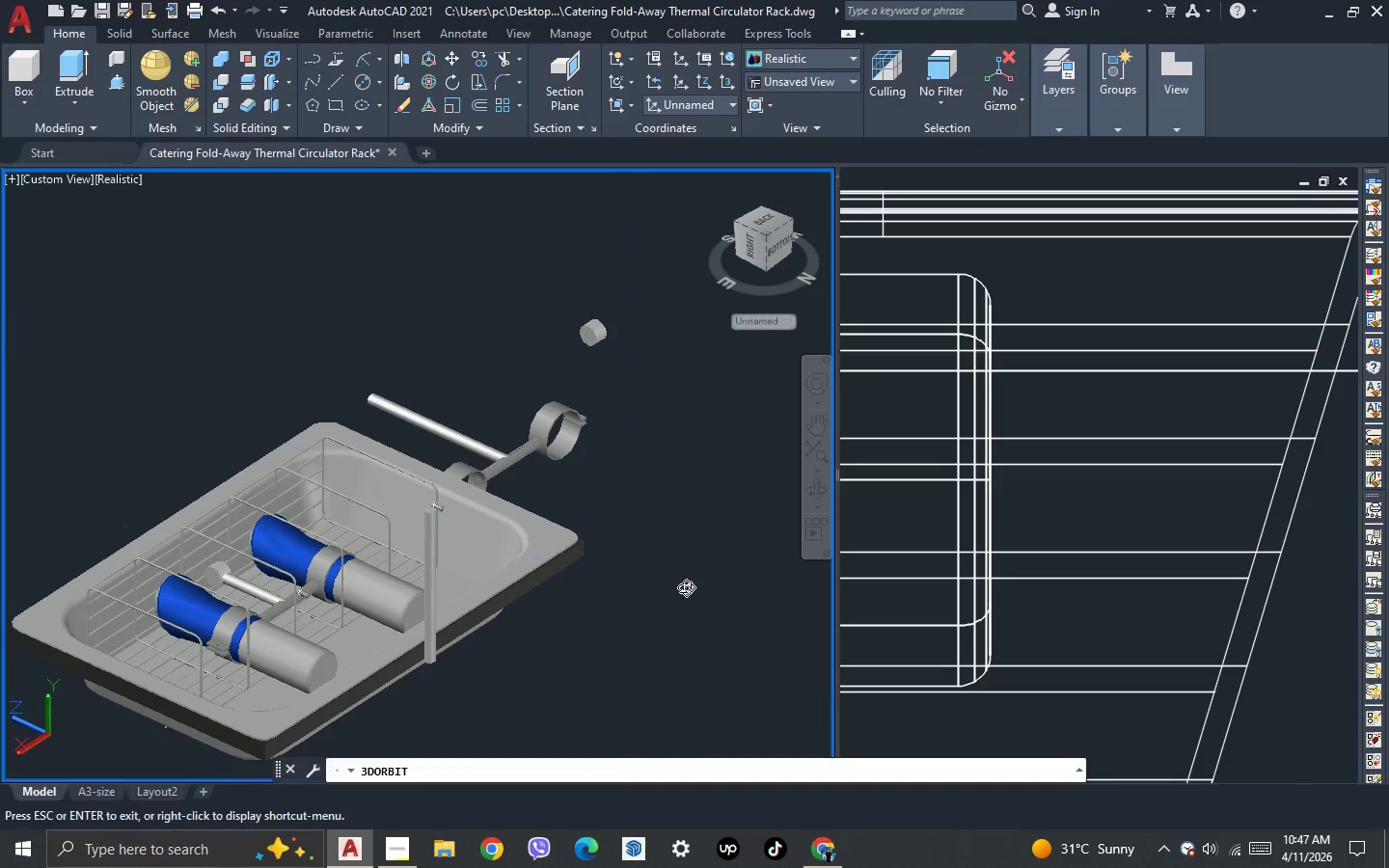 
left_click_drag(start_coordinate=[686, 587], to_coordinate=[531, 649])
 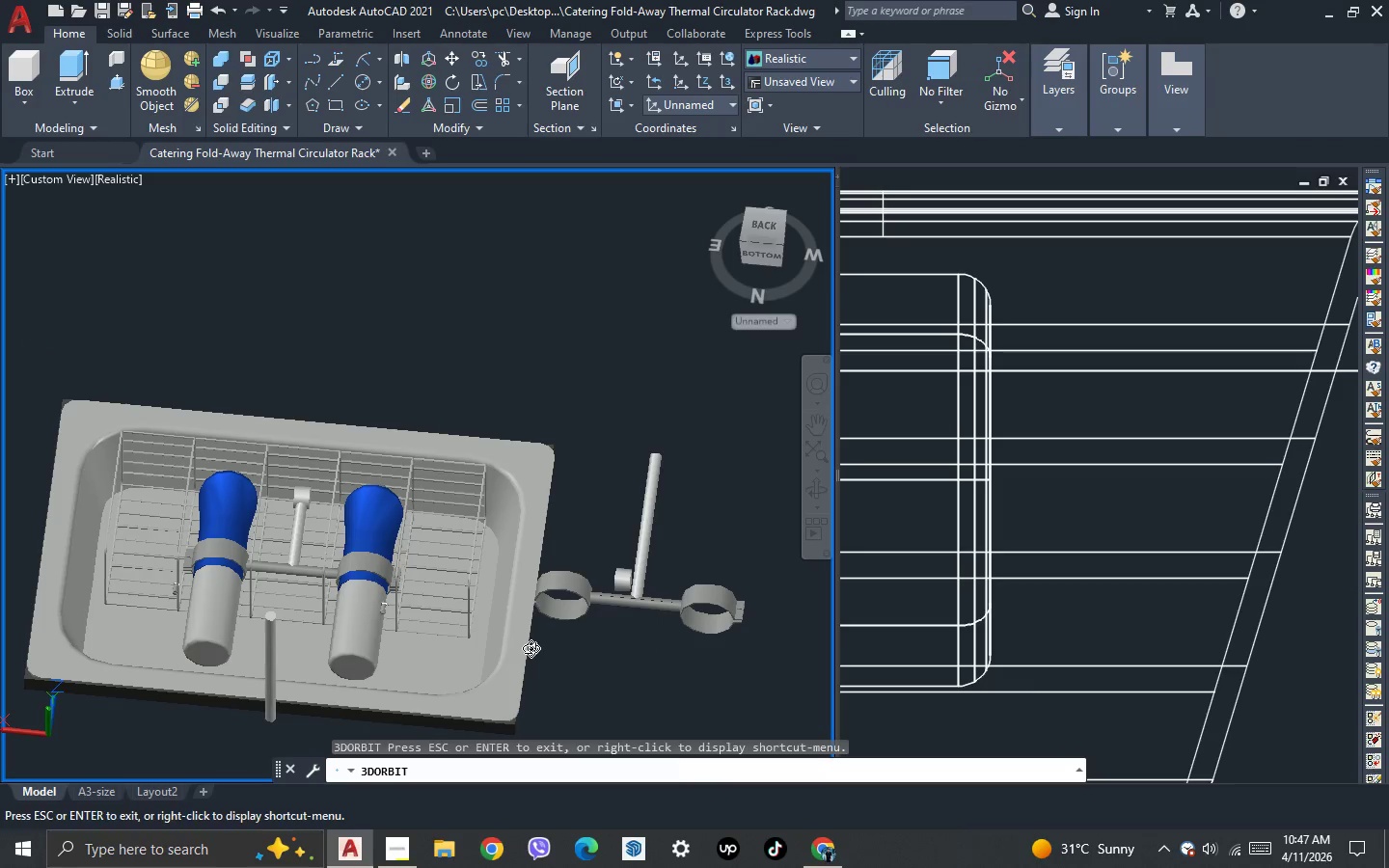 
key(Escape)
 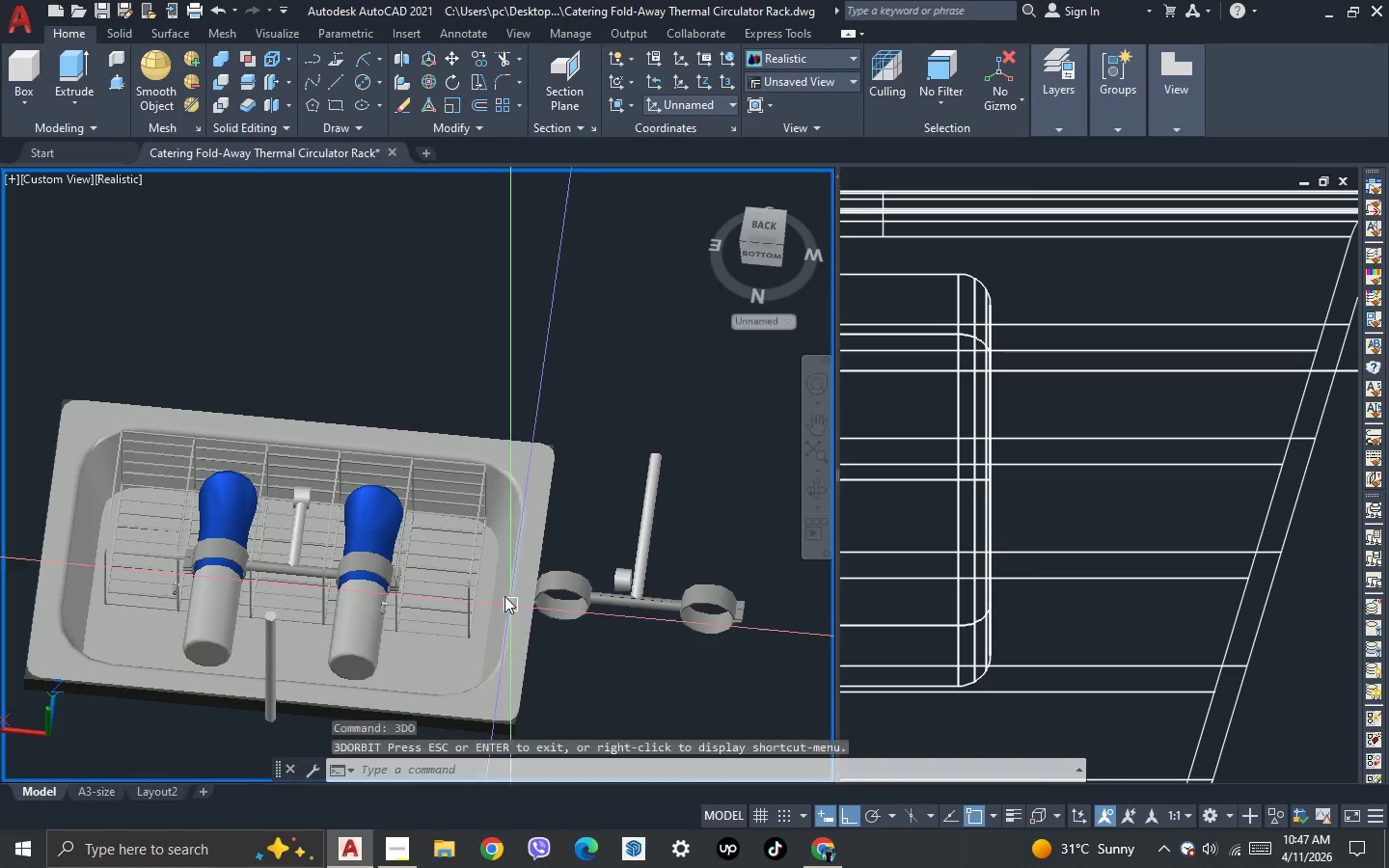 
key(Escape)
 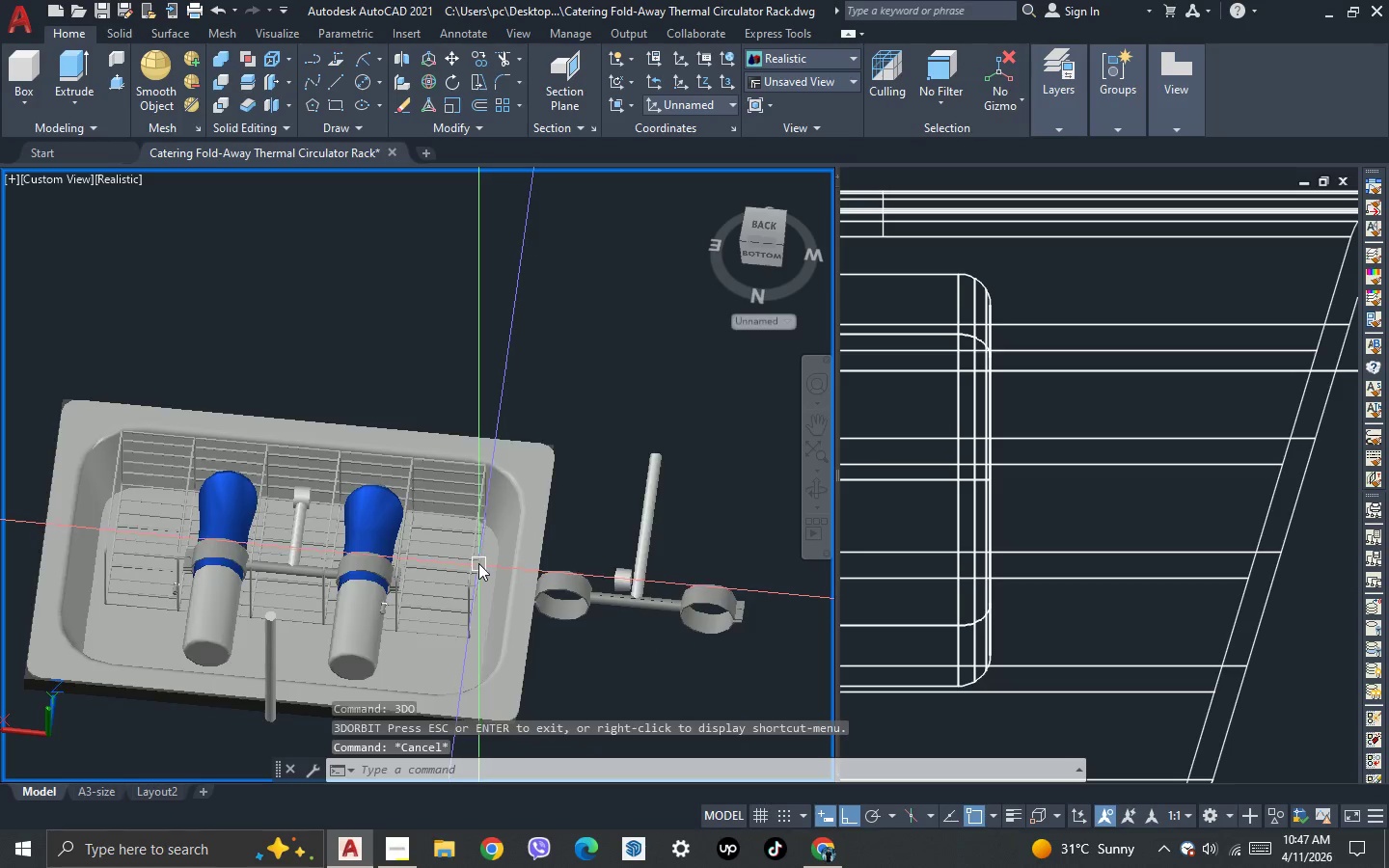 
scroll: coordinate [478, 563], scroll_direction: down, amount: 1.0
 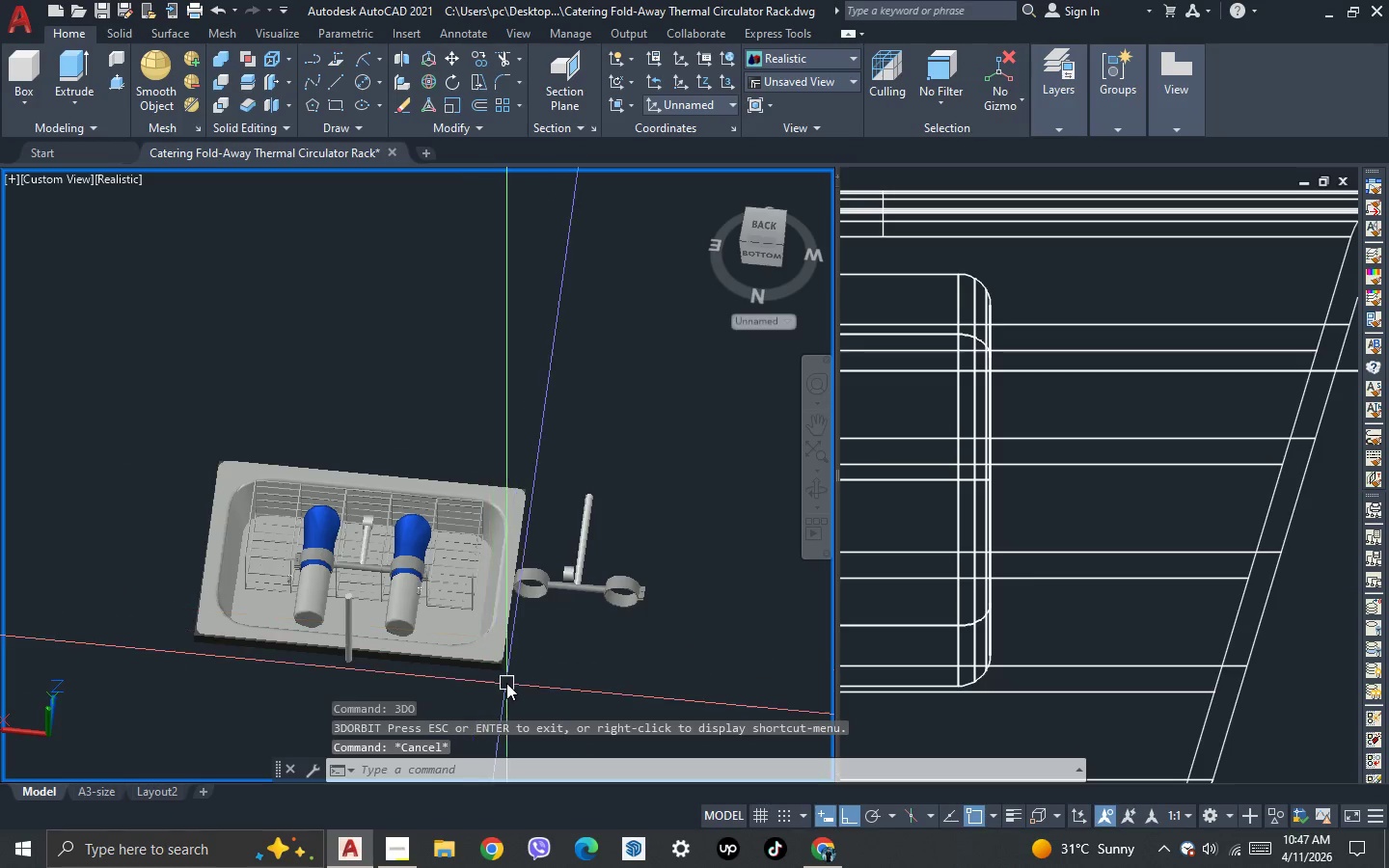 
scroll: coordinate [507, 683], scroll_direction: up, amount: 1.0
 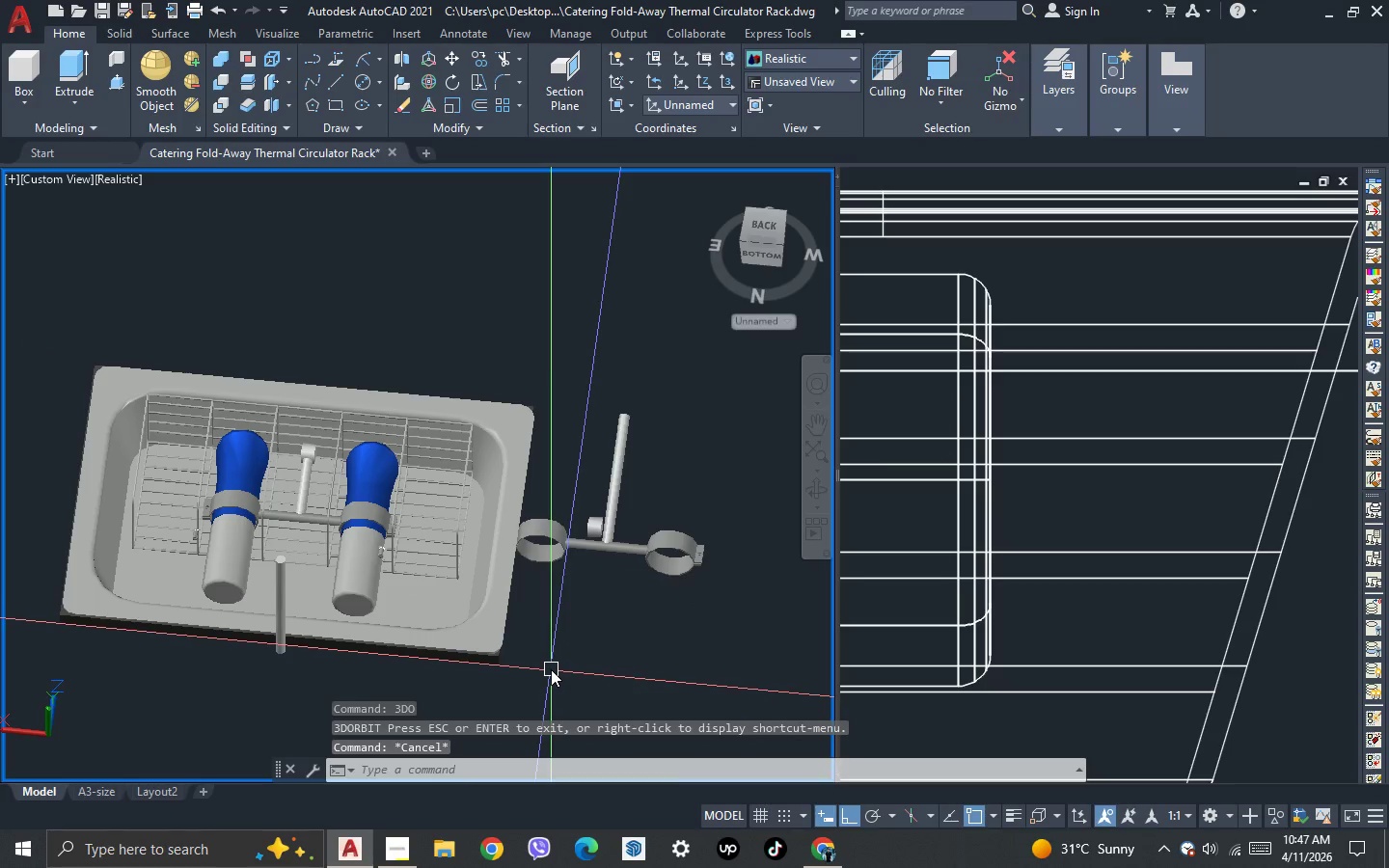 
key(3)
 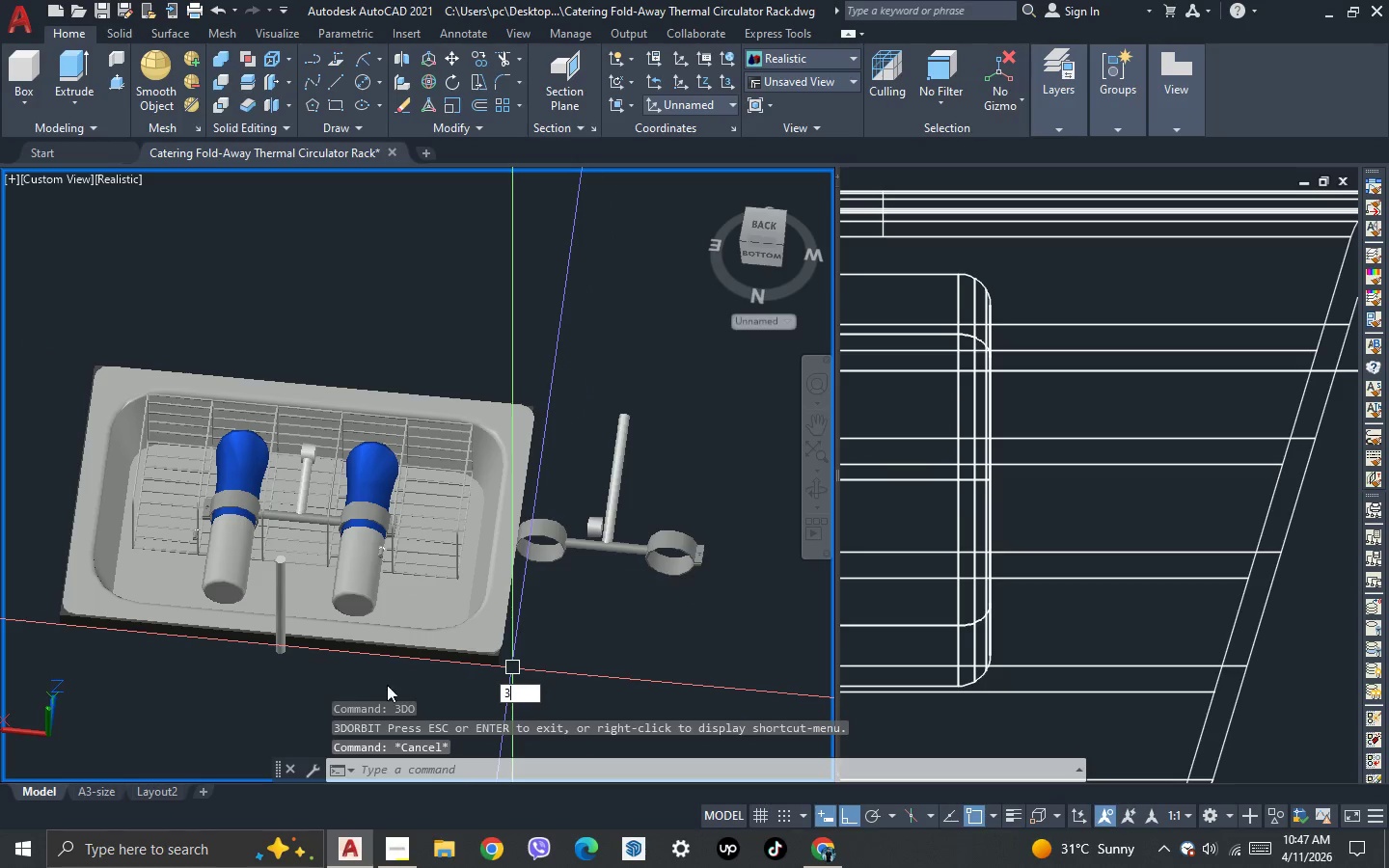 
key(Space)
 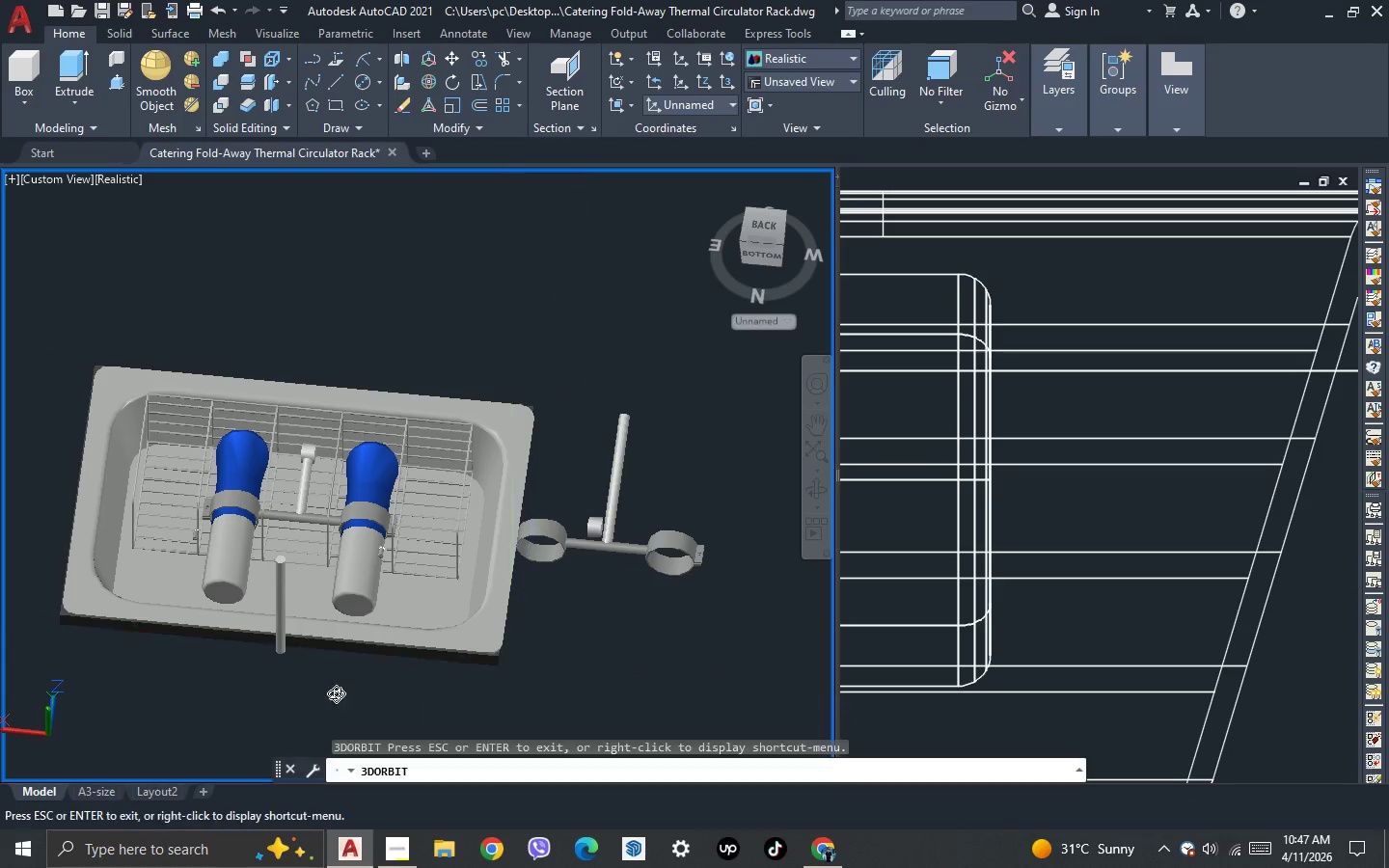 
left_click_drag(start_coordinate=[320, 693], to_coordinate=[573, 668])
 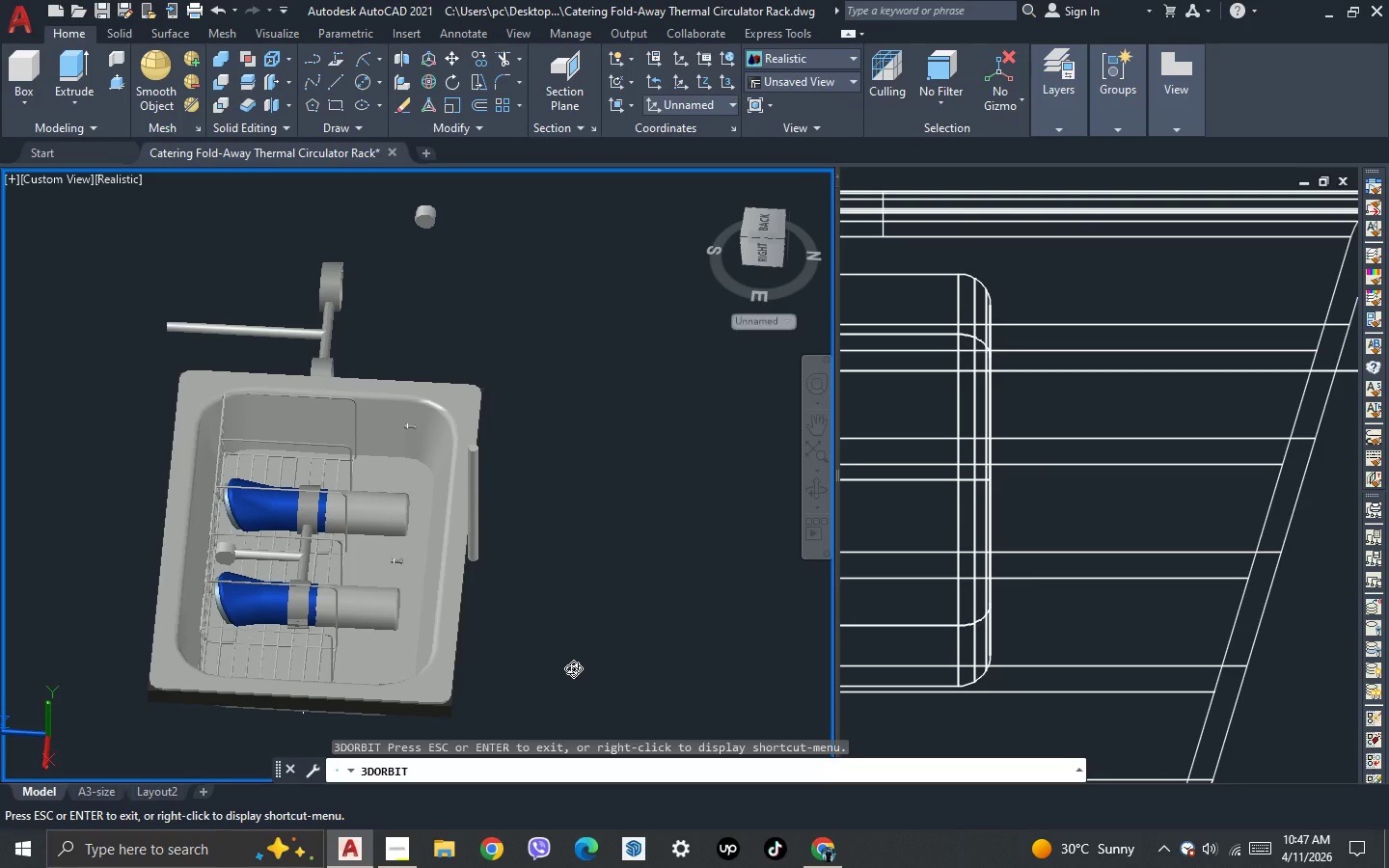 
wait(9.72)
 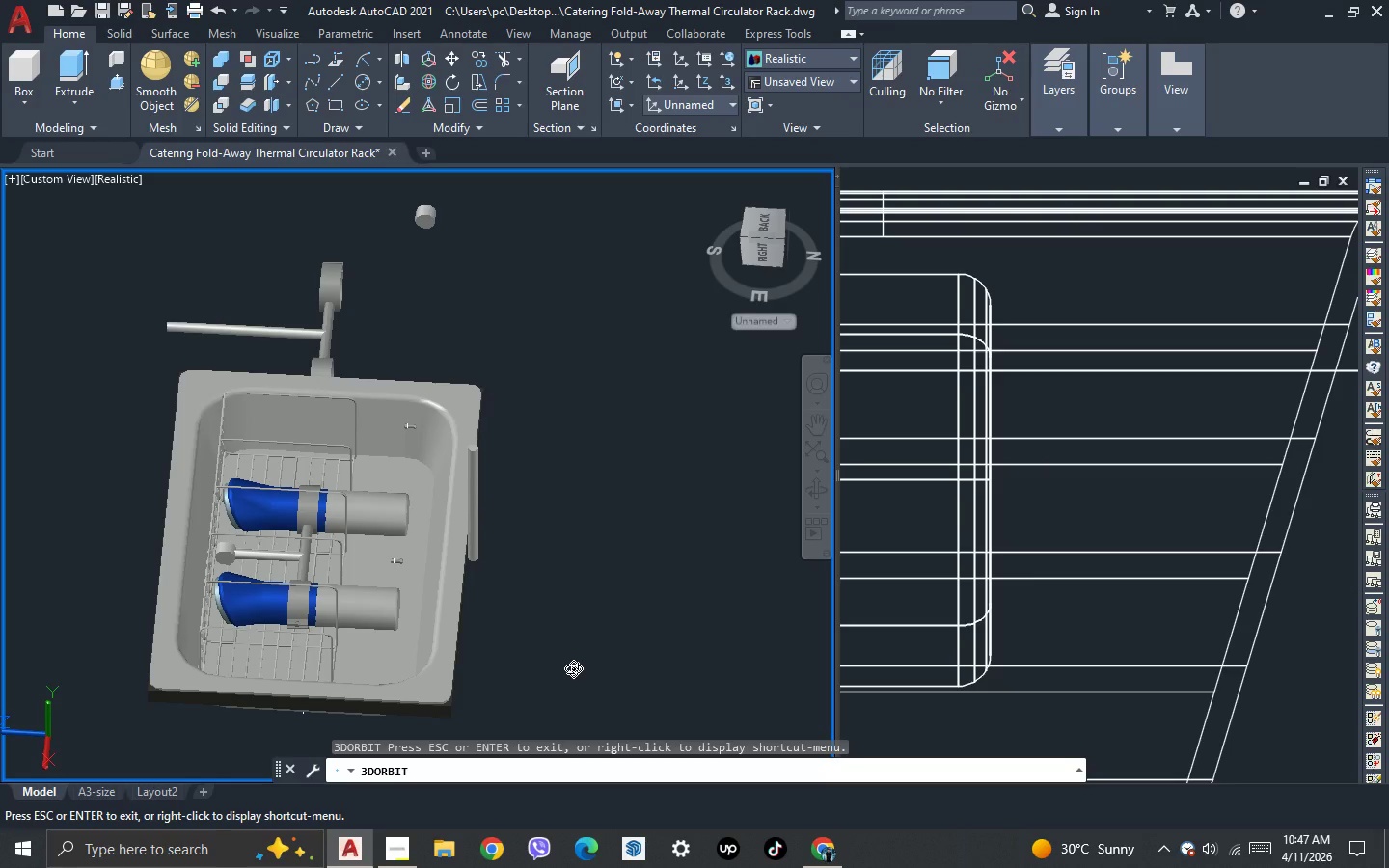 
key(Escape)
 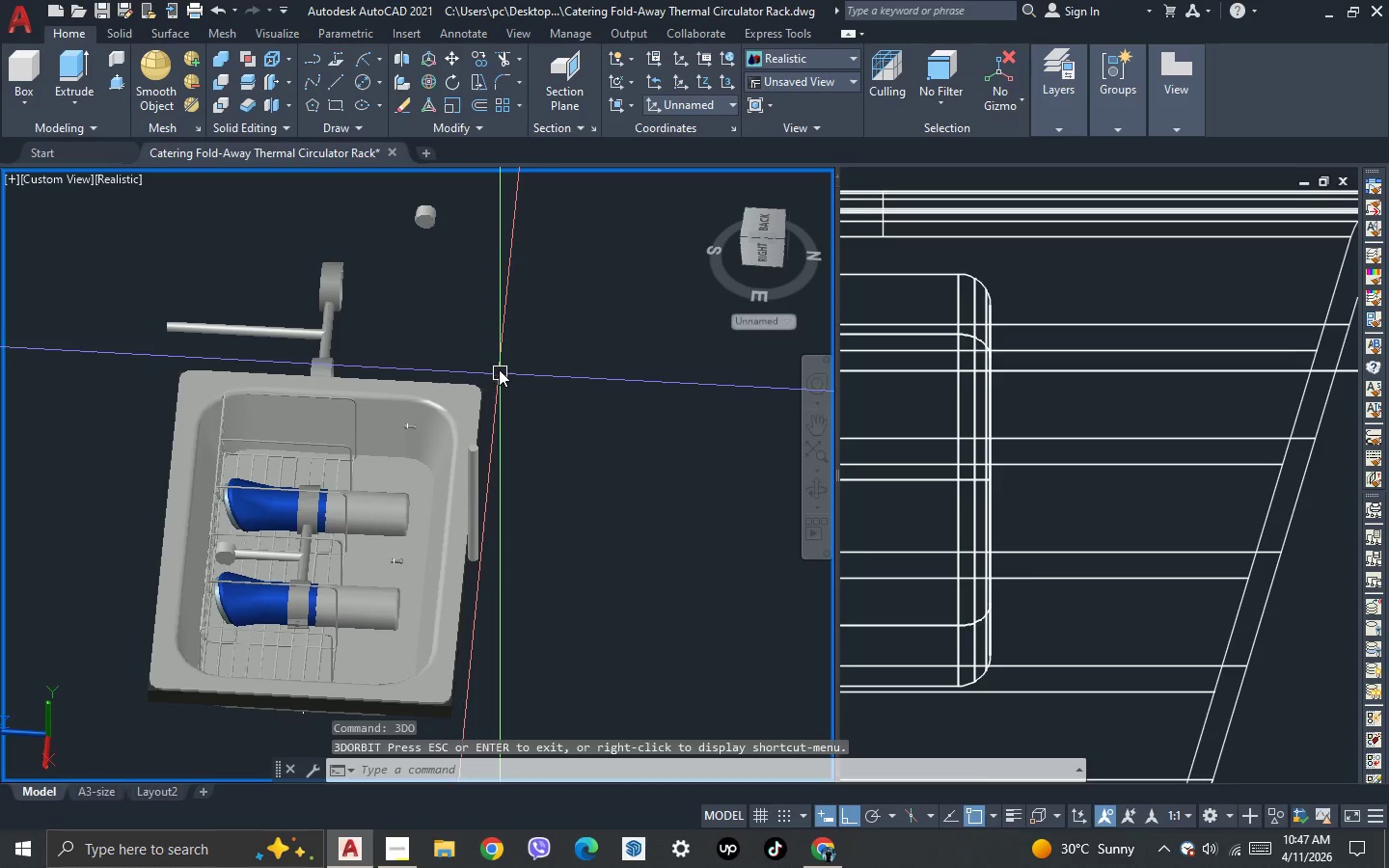 
scroll: coordinate [478, 318], scroll_direction: none, amount: 0.0
 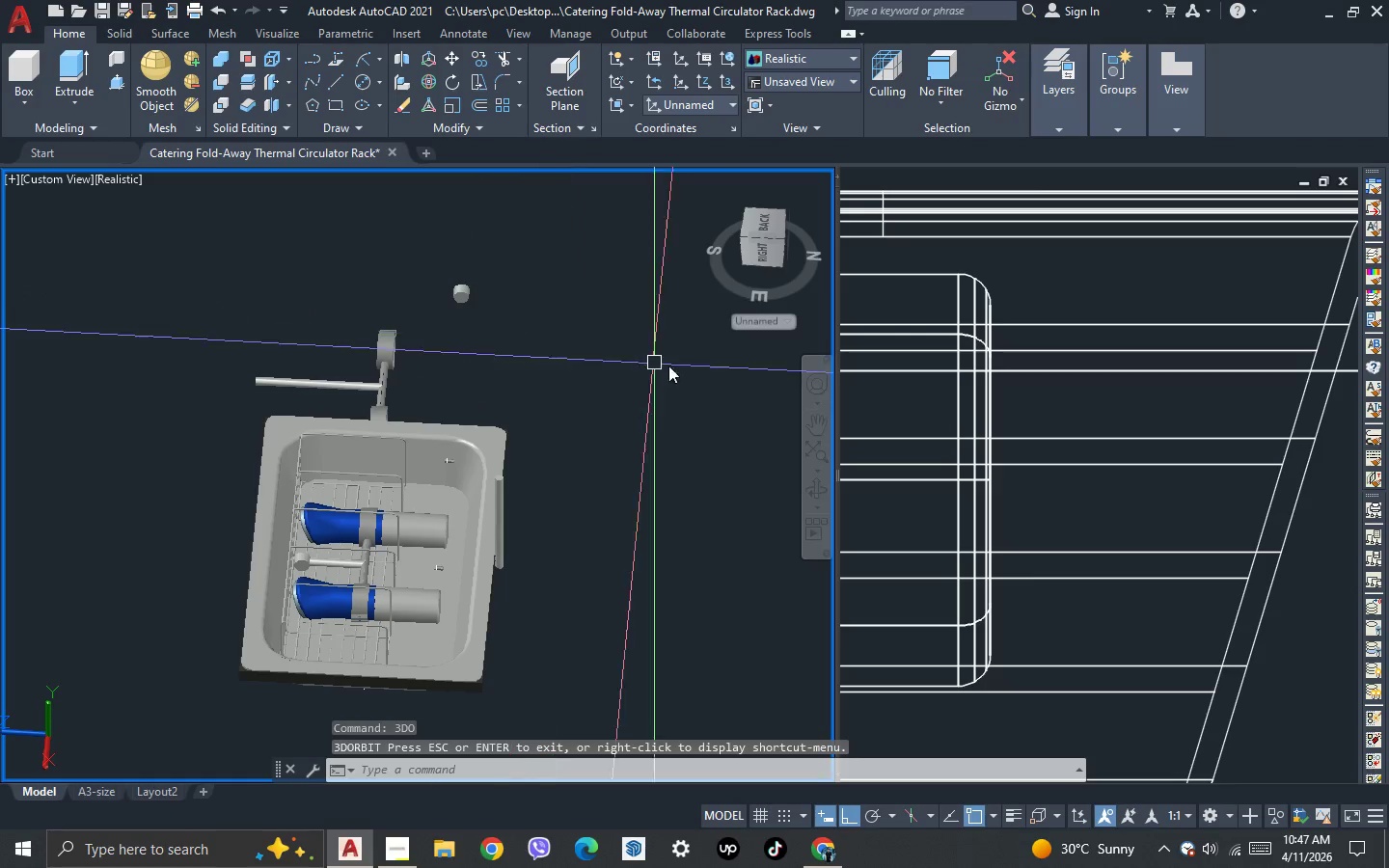 
left_click([911, 386])
 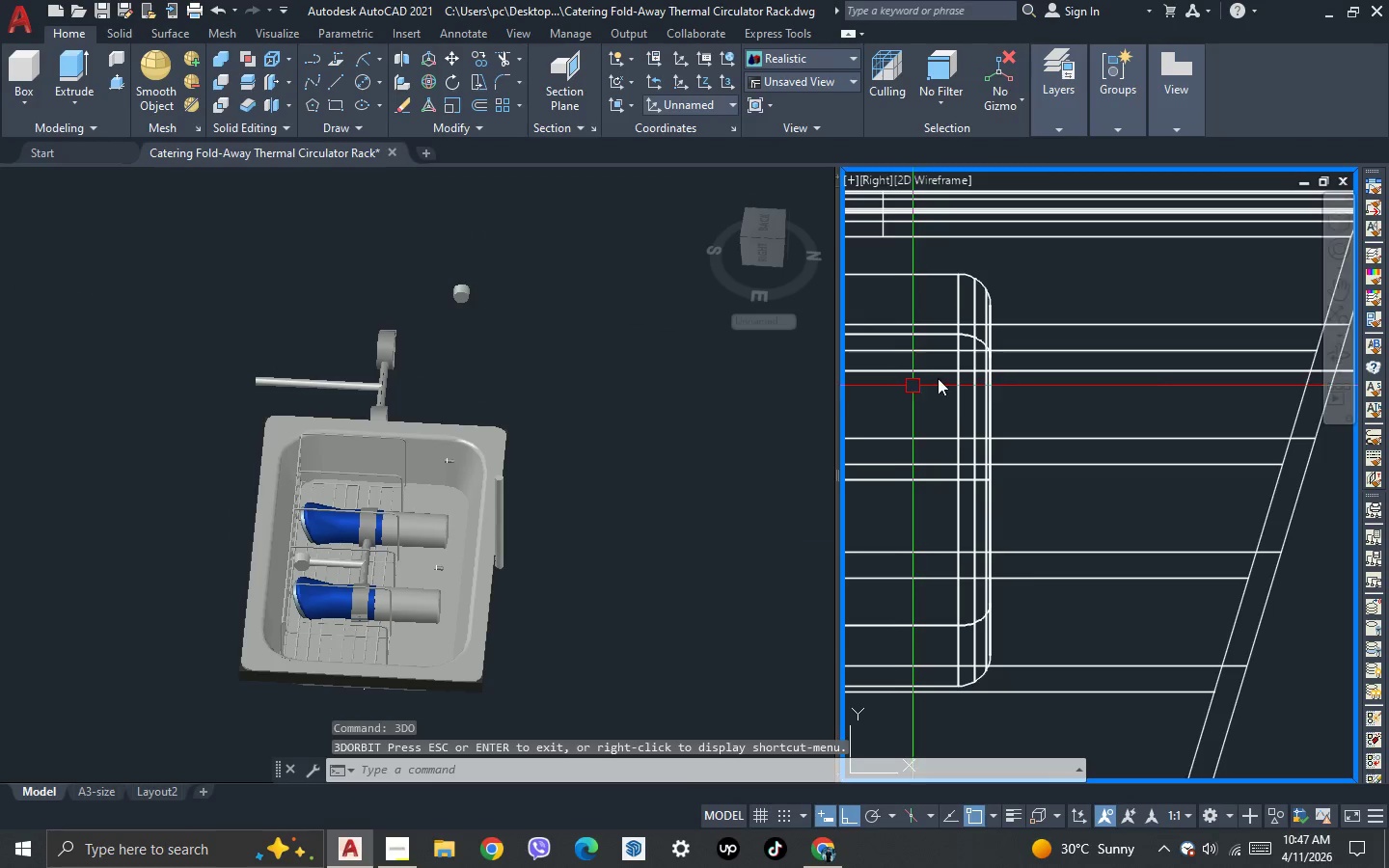 
scroll: coordinate [1043, 353], scroll_direction: down, amount: 10.0
 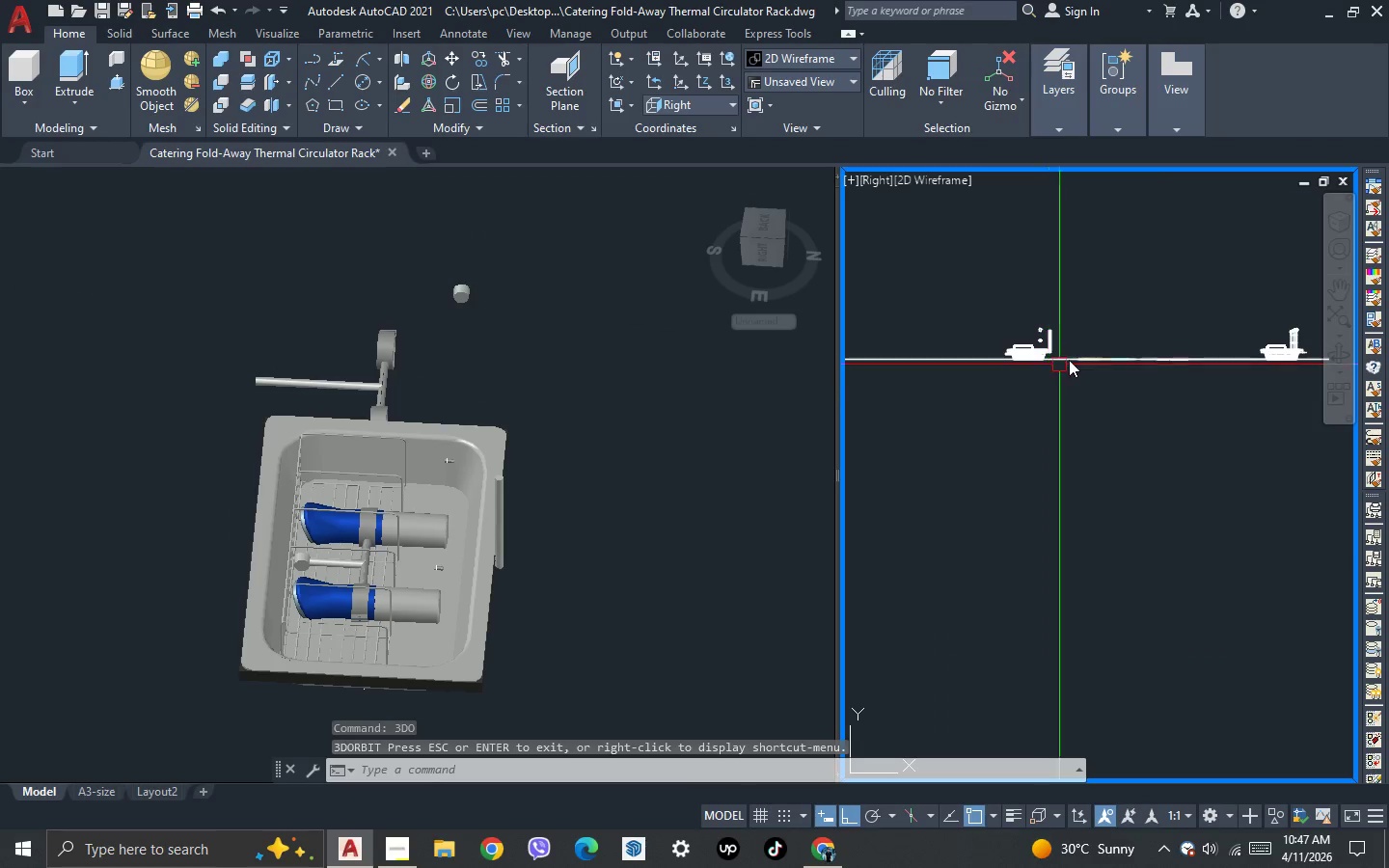 
scroll: coordinate [1289, 330], scroll_direction: up, amount: 4.0
 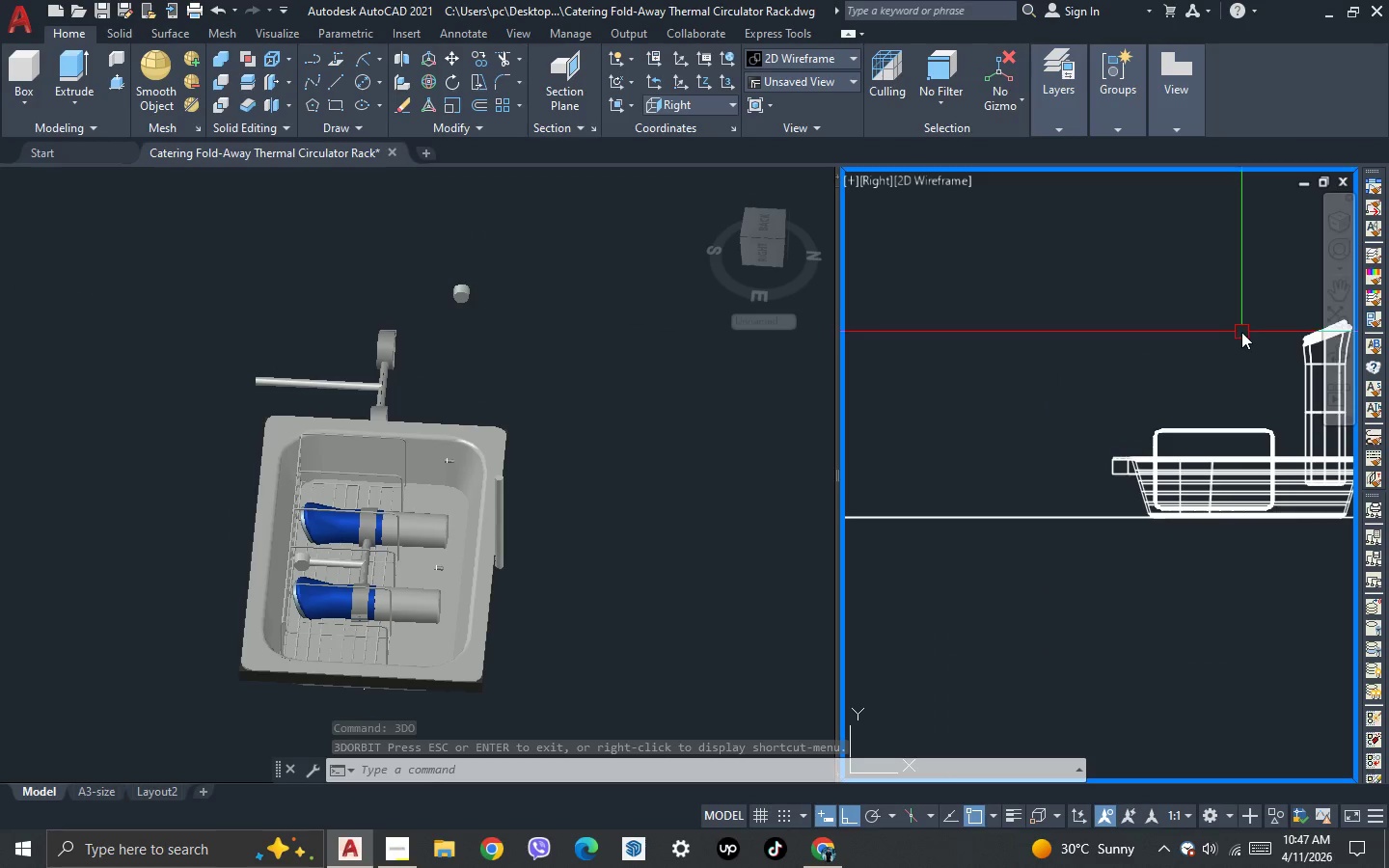 
scroll: coordinate [1239, 332], scroll_direction: down, amount: 3.0
 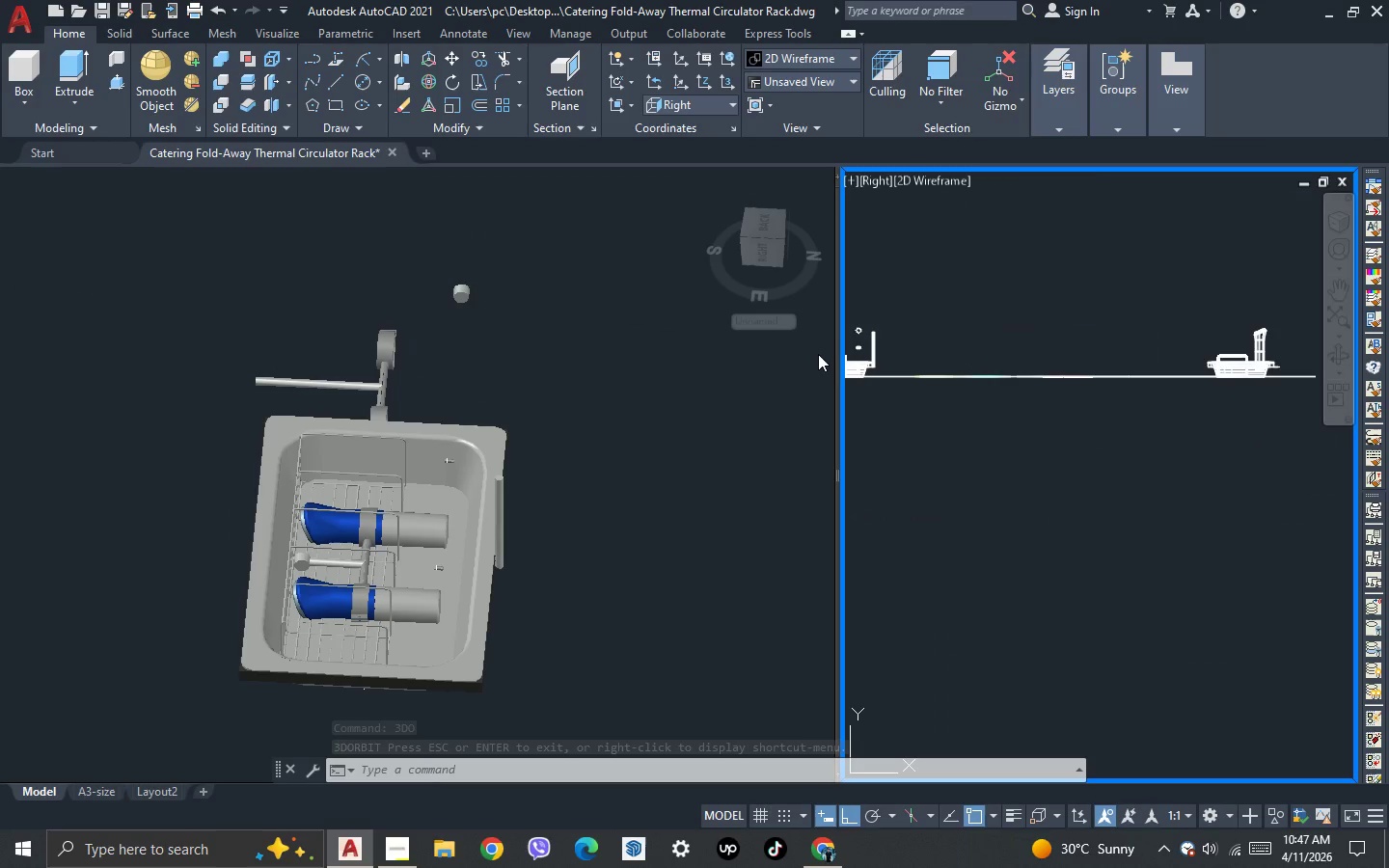 
scroll: coordinate [813, 354], scroll_direction: up, amount: 2.0
 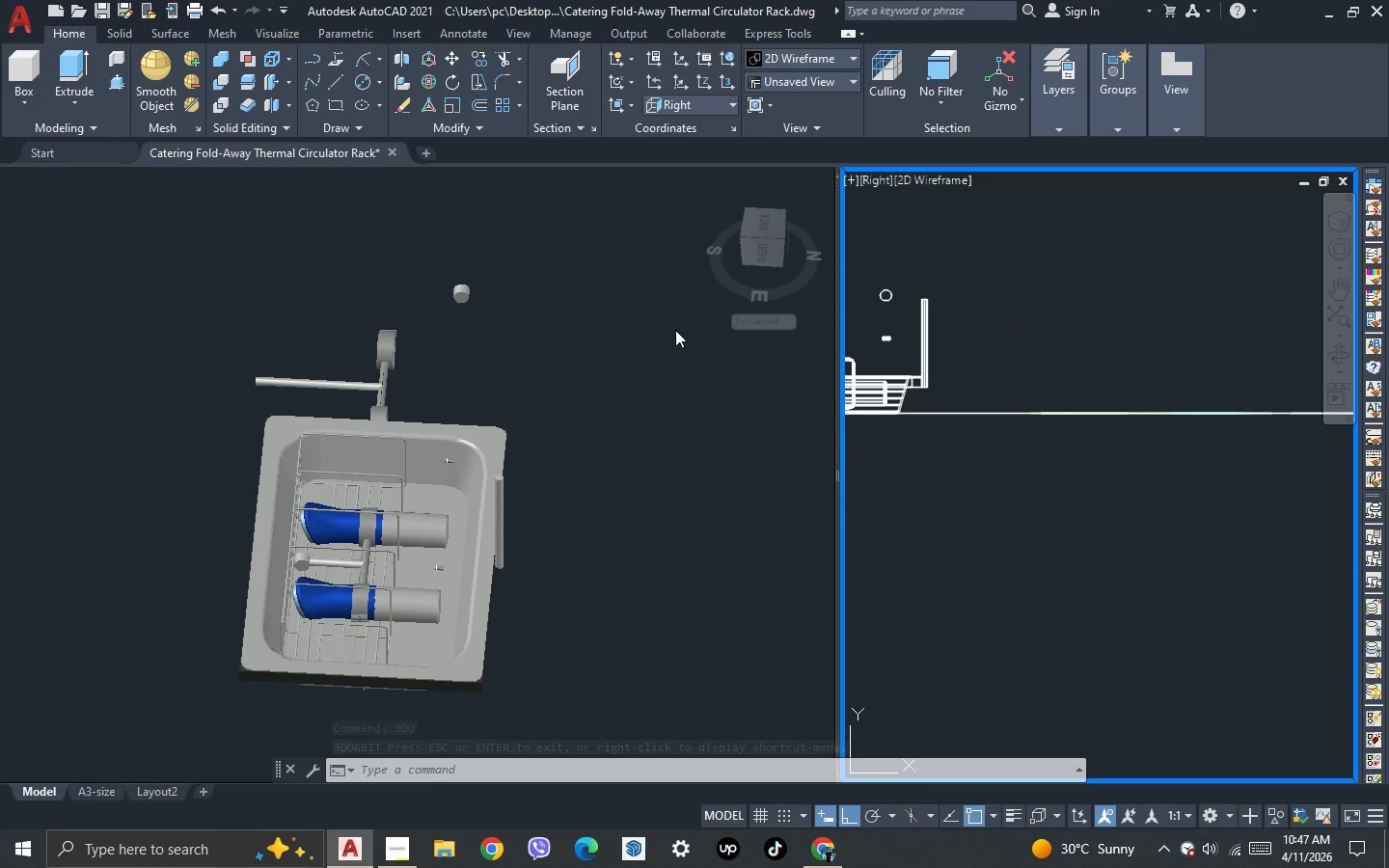 
left_click([633, 328])
 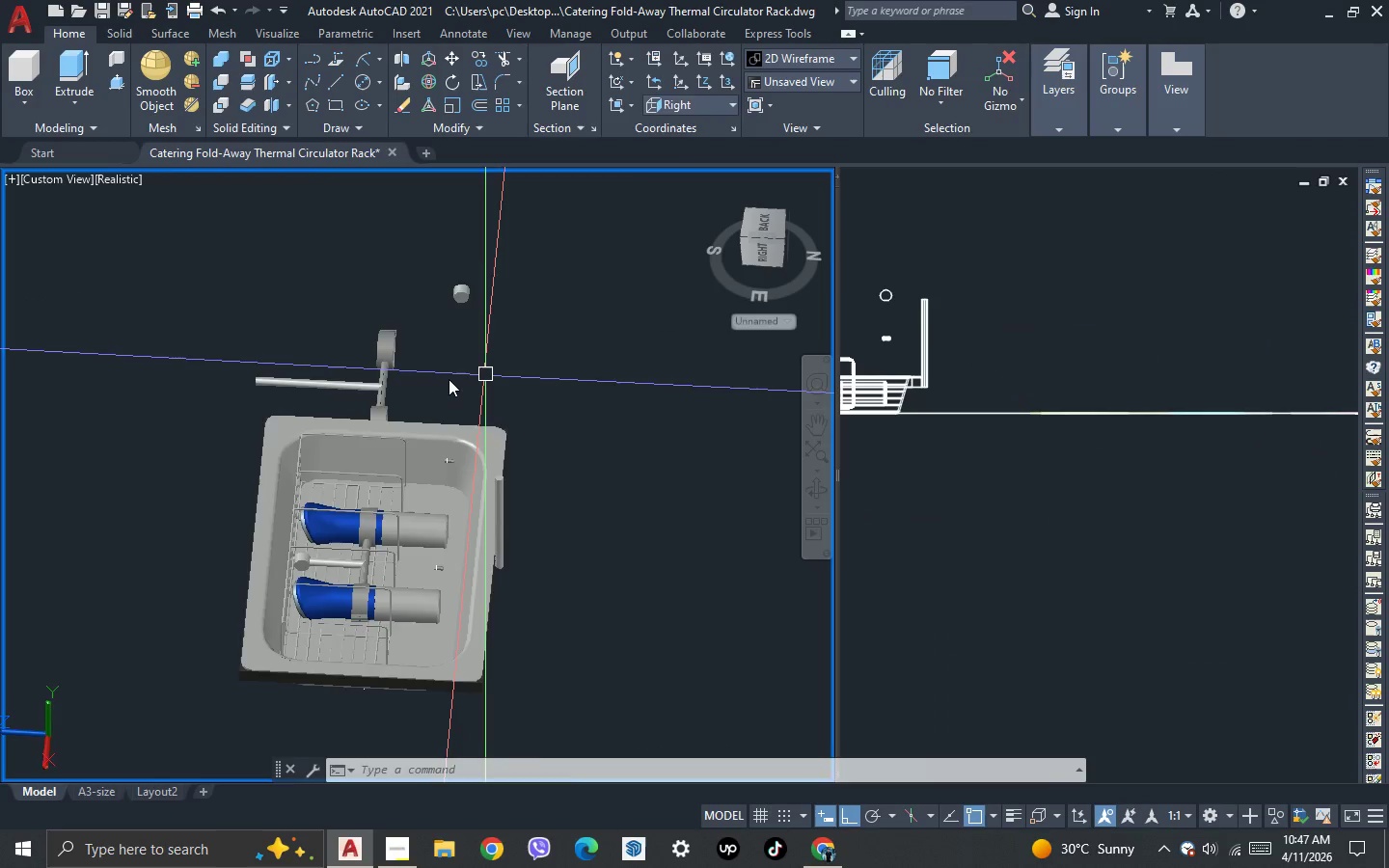 
left_click_drag(start_coordinate=[395, 369], to_coordinate=[386, 367])
 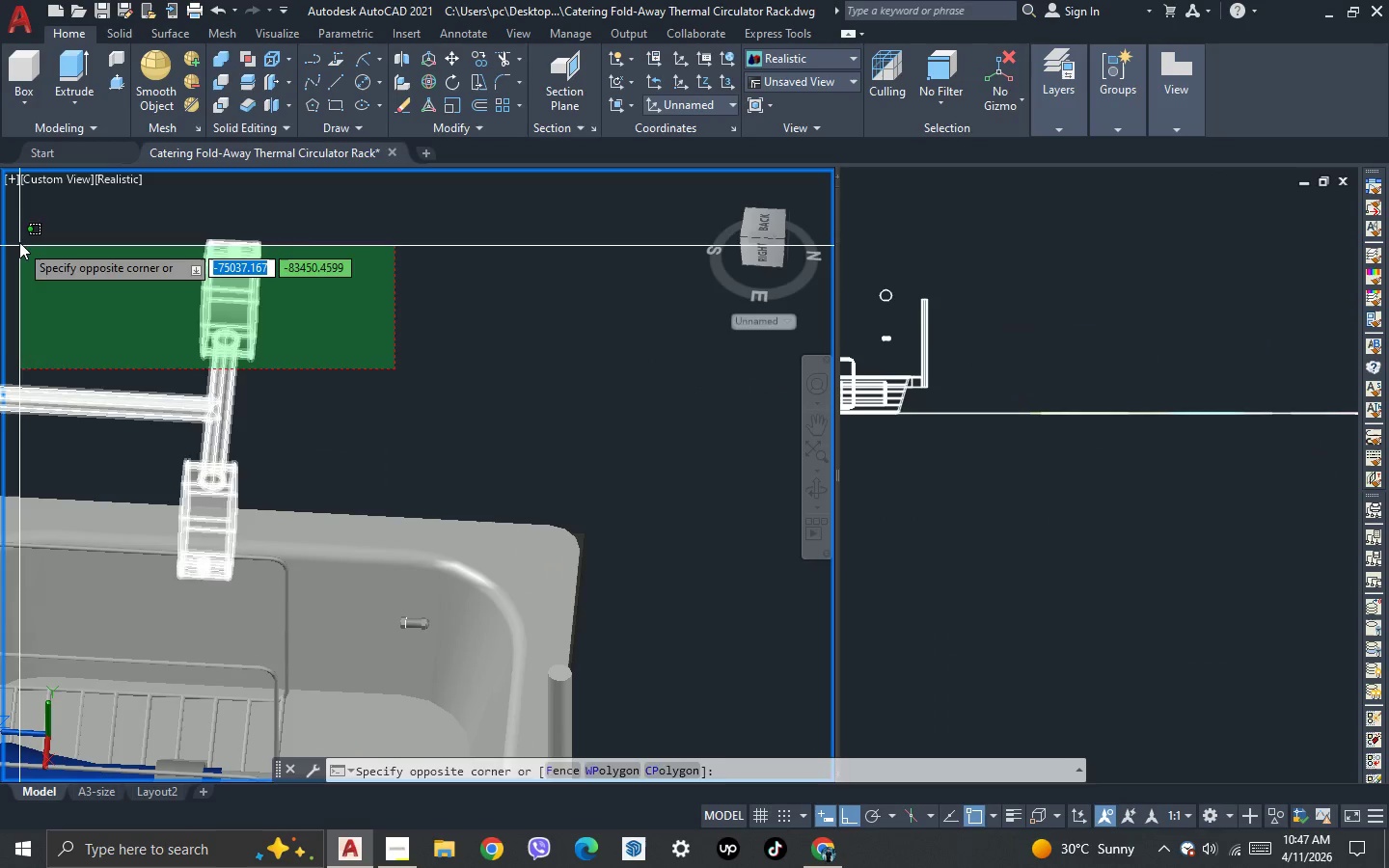 
scroll: coordinate [447, 379], scroll_direction: up, amount: 3.0
 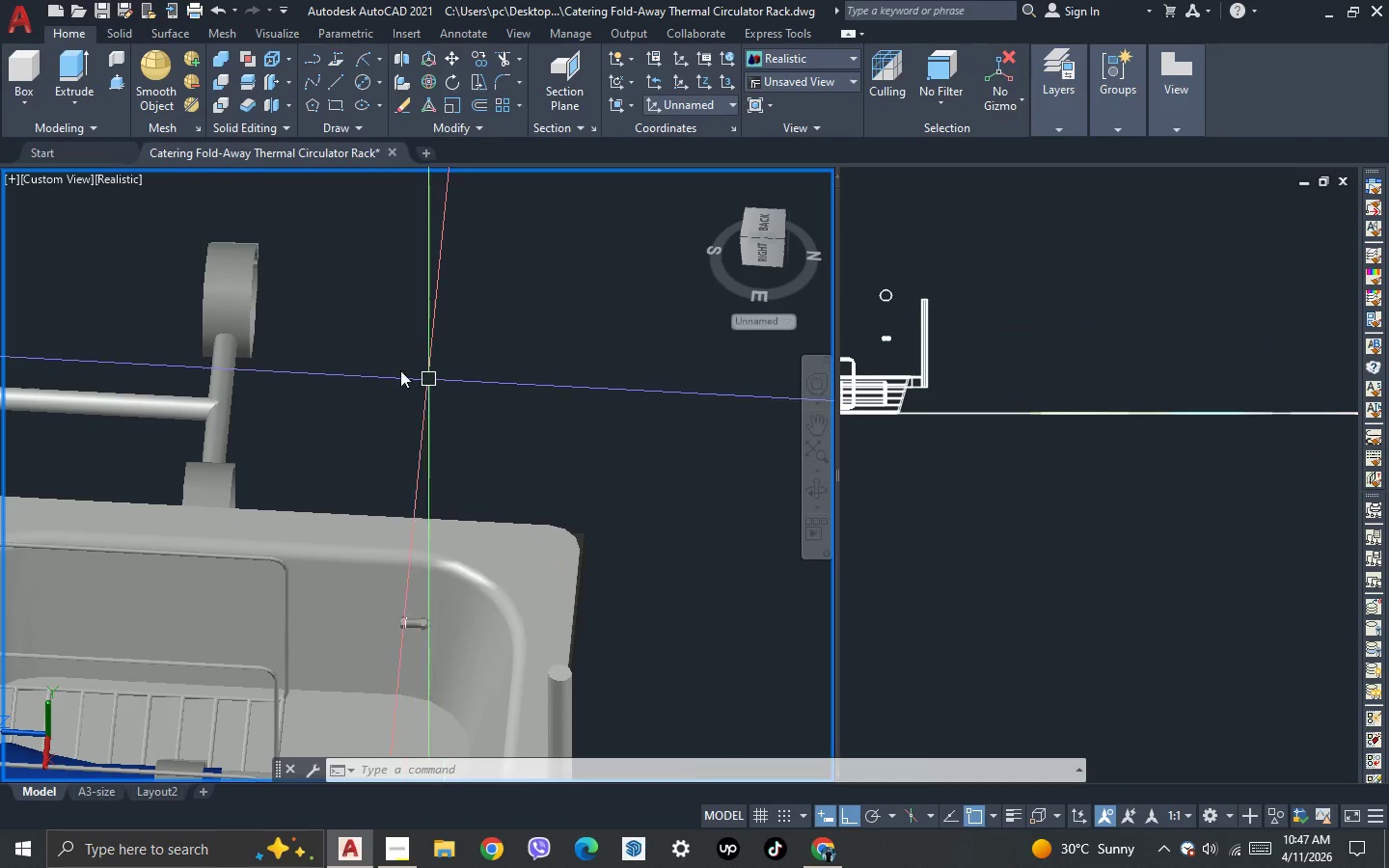 
double_click([19, 242])
 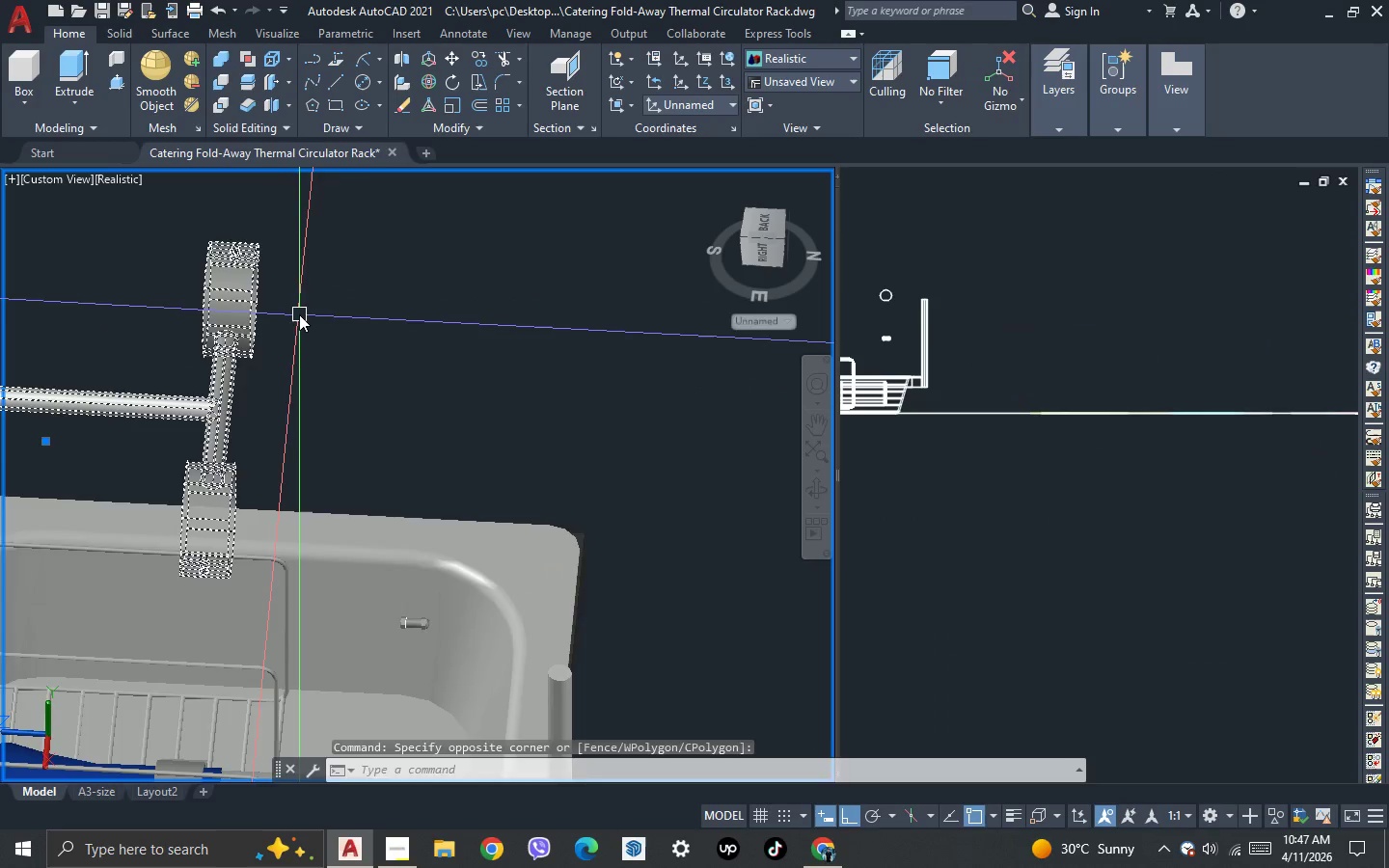 
left_click_drag(start_coordinate=[410, 291], to_coordinate=[386, 262])
 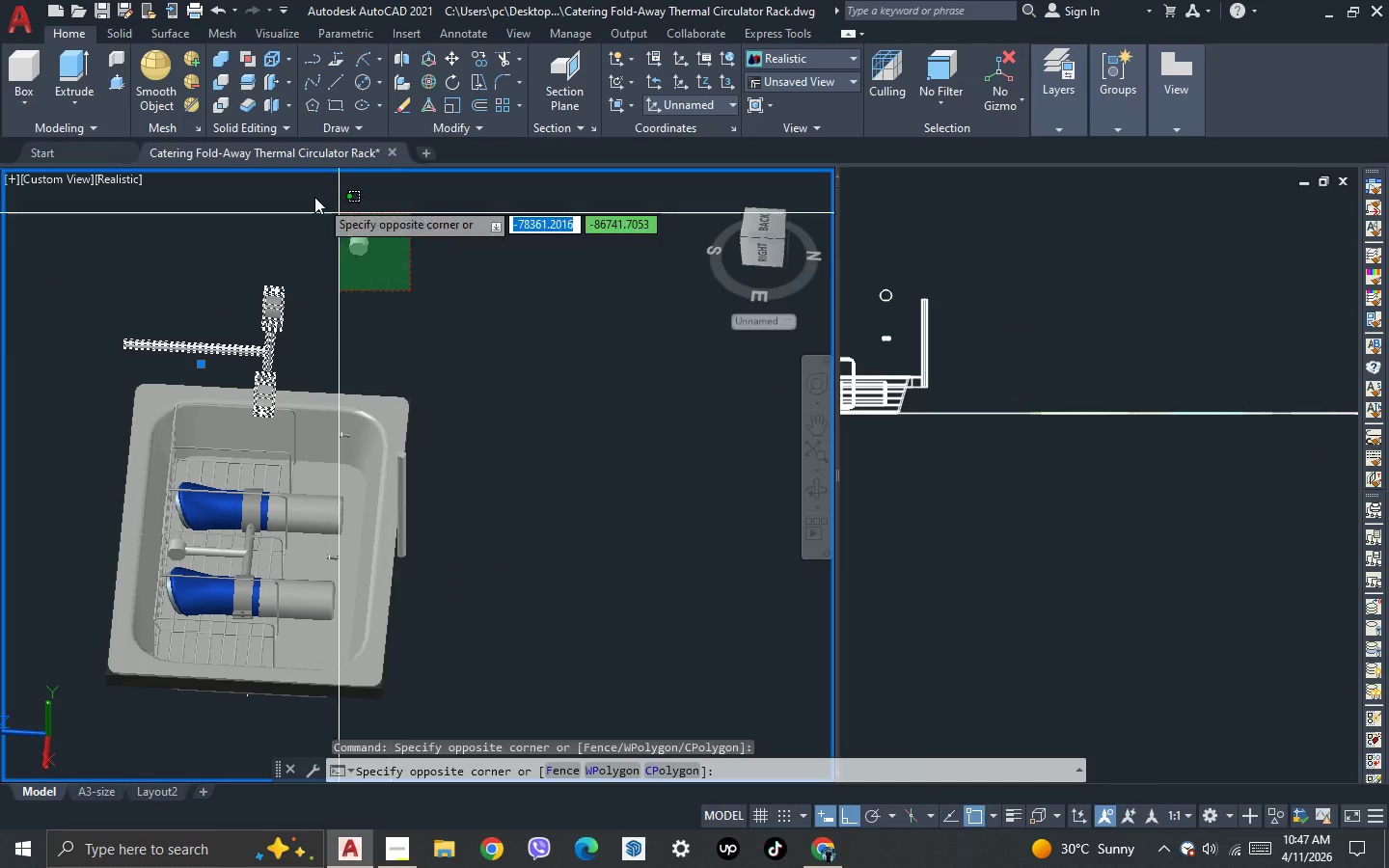 
scroll: coordinate [303, 318], scroll_direction: down, amount: 2.0
 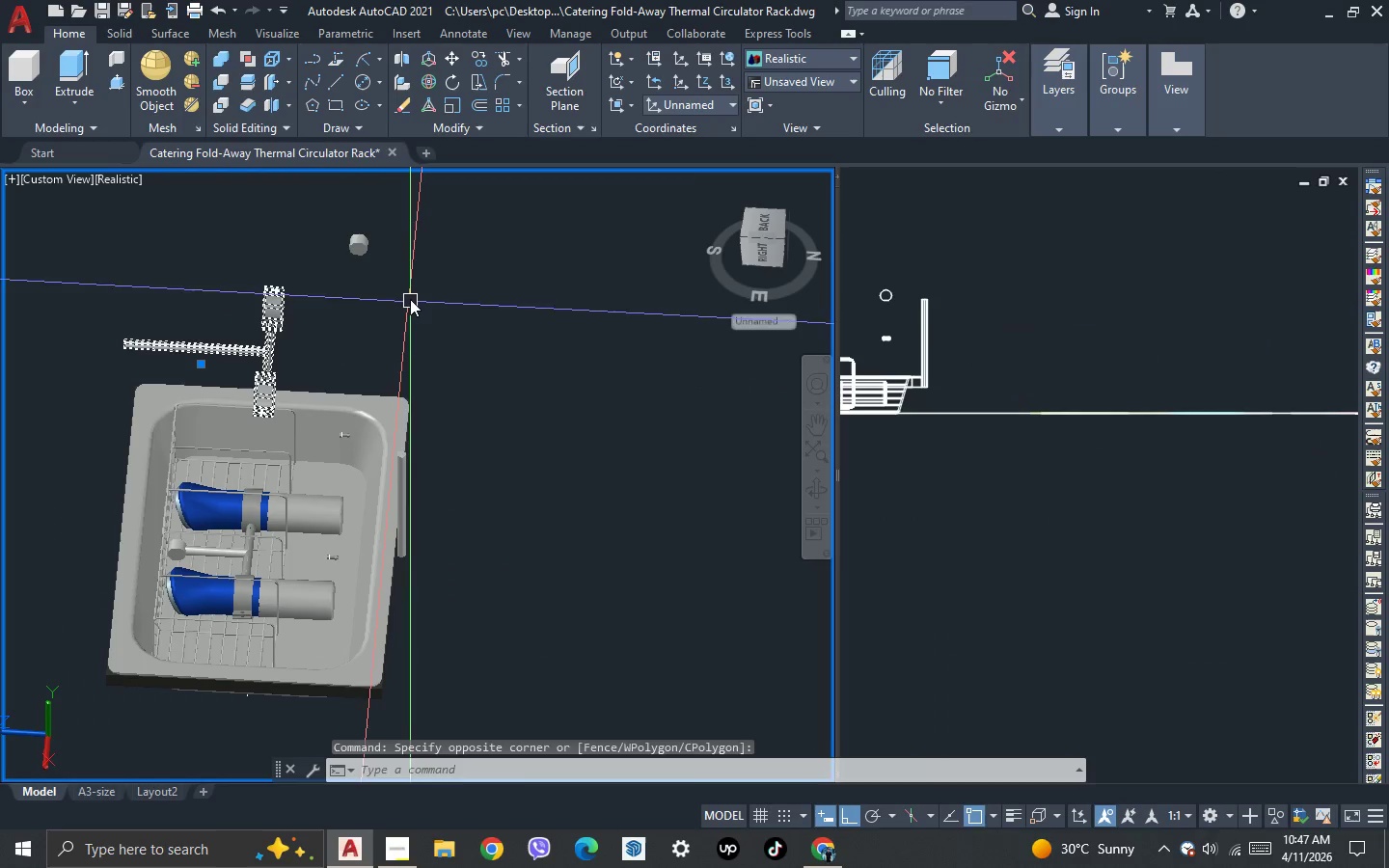 
double_click([309, 192])
 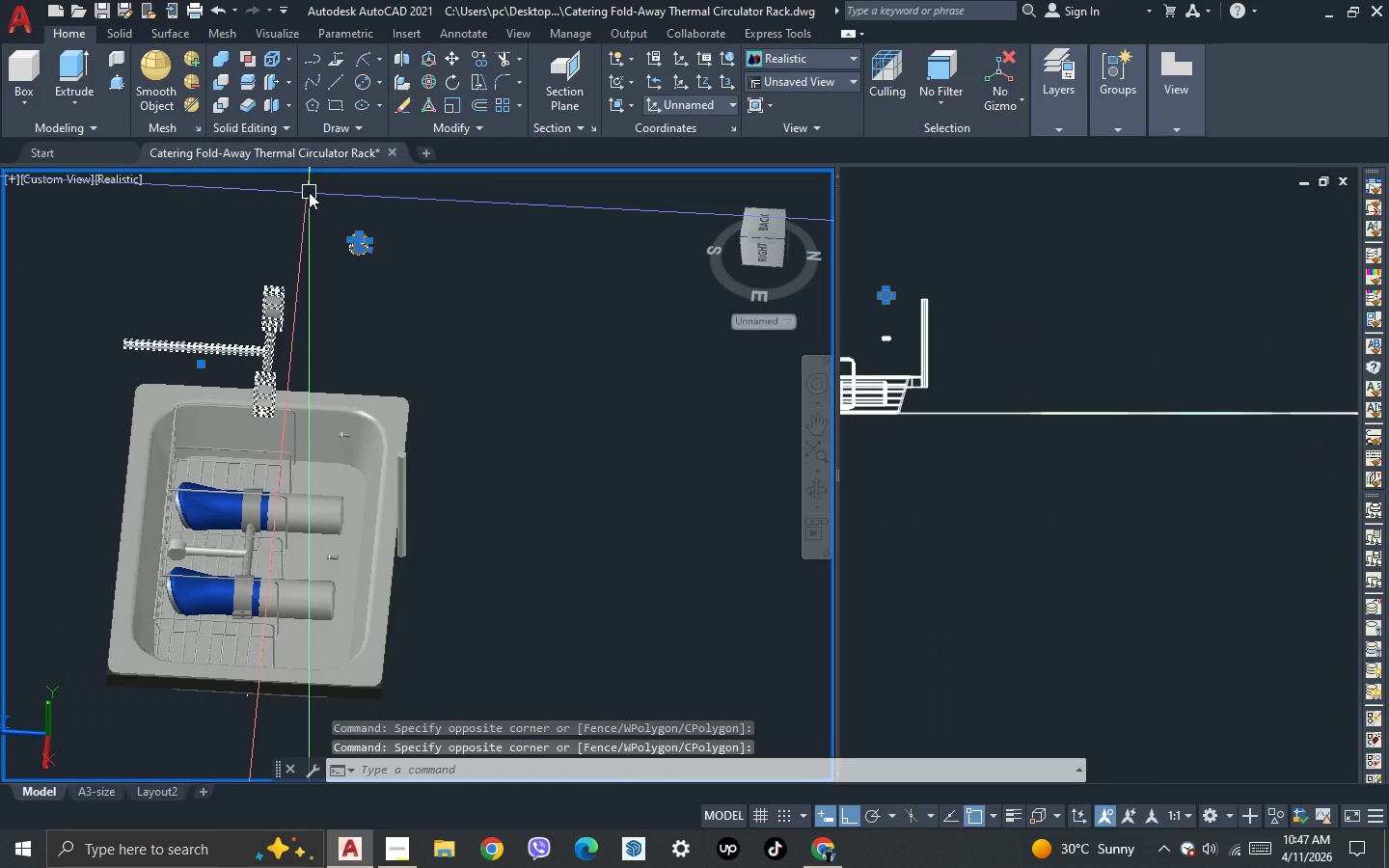 
key(Delete)
 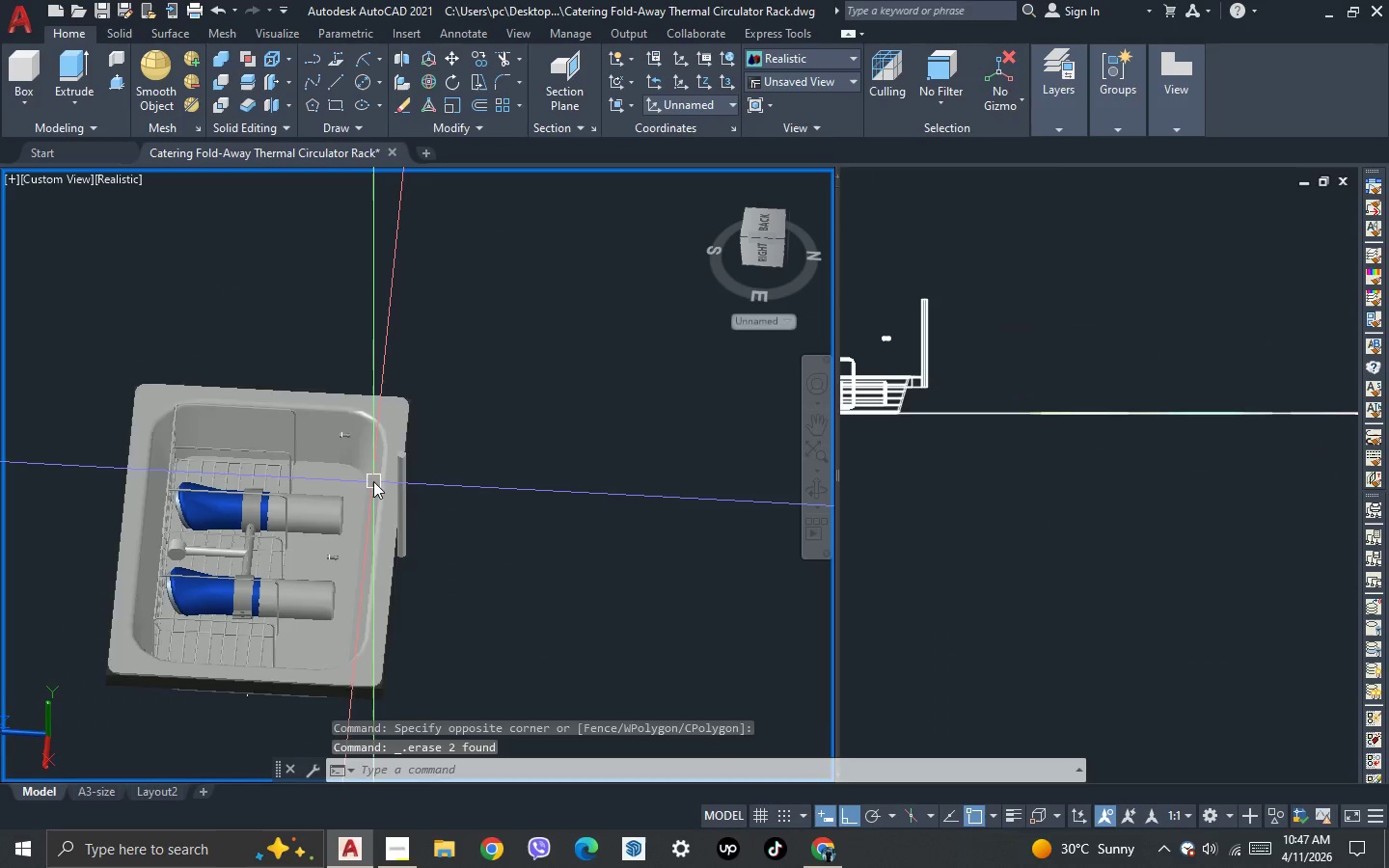 
scroll: coordinate [374, 481], scroll_direction: up, amount: 1.0
 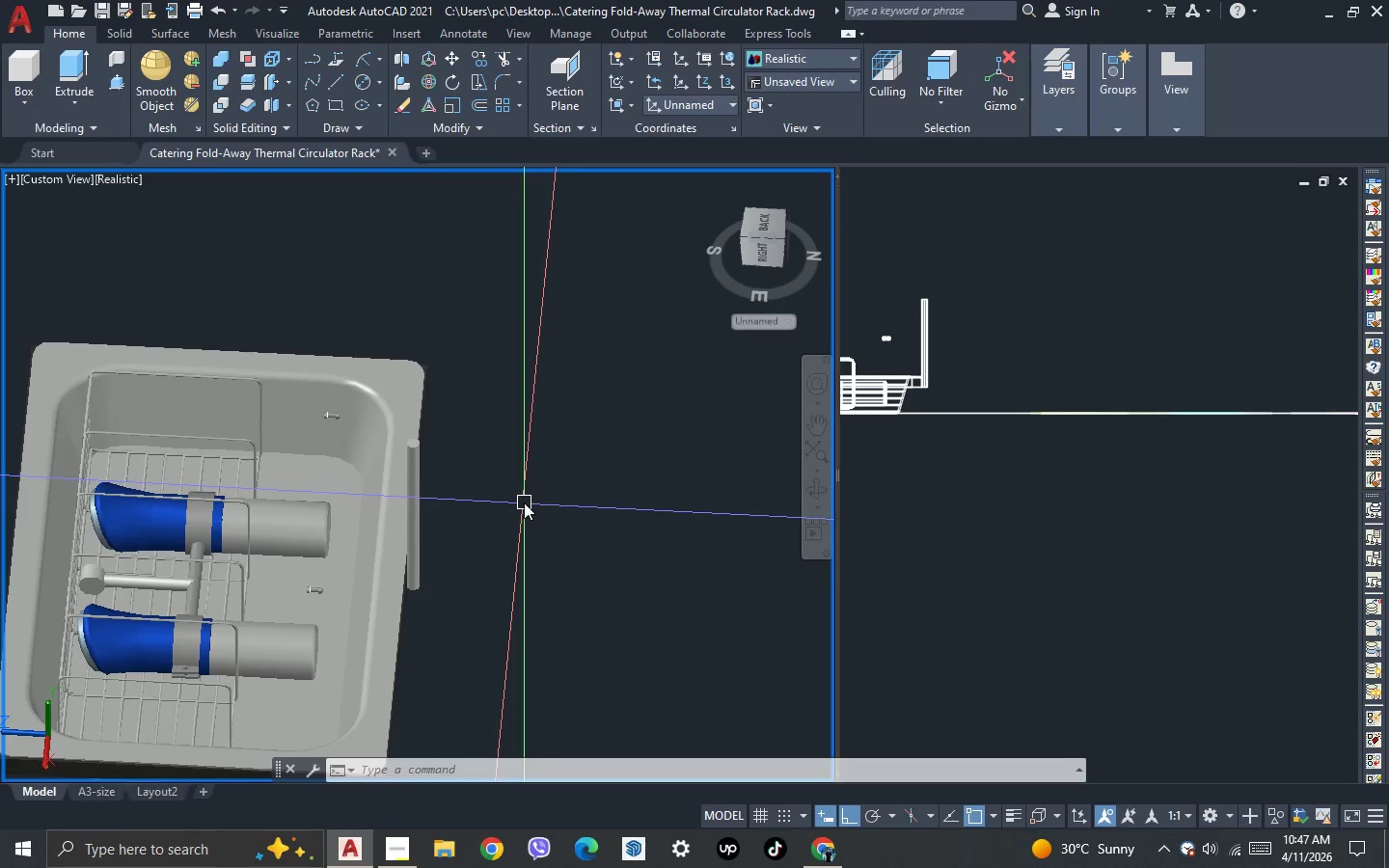 
wait(9.88)
 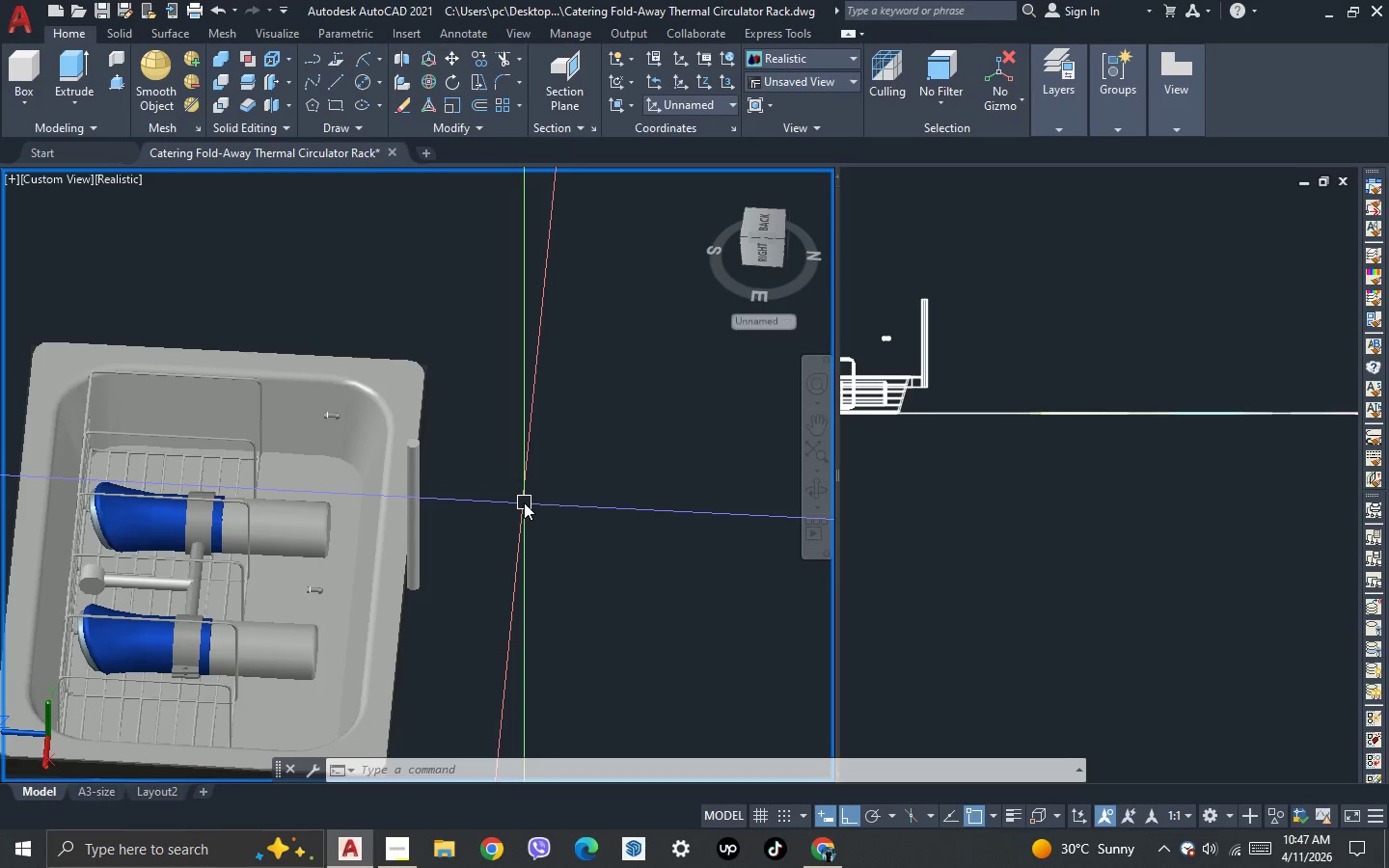 
key(Control+Z)
 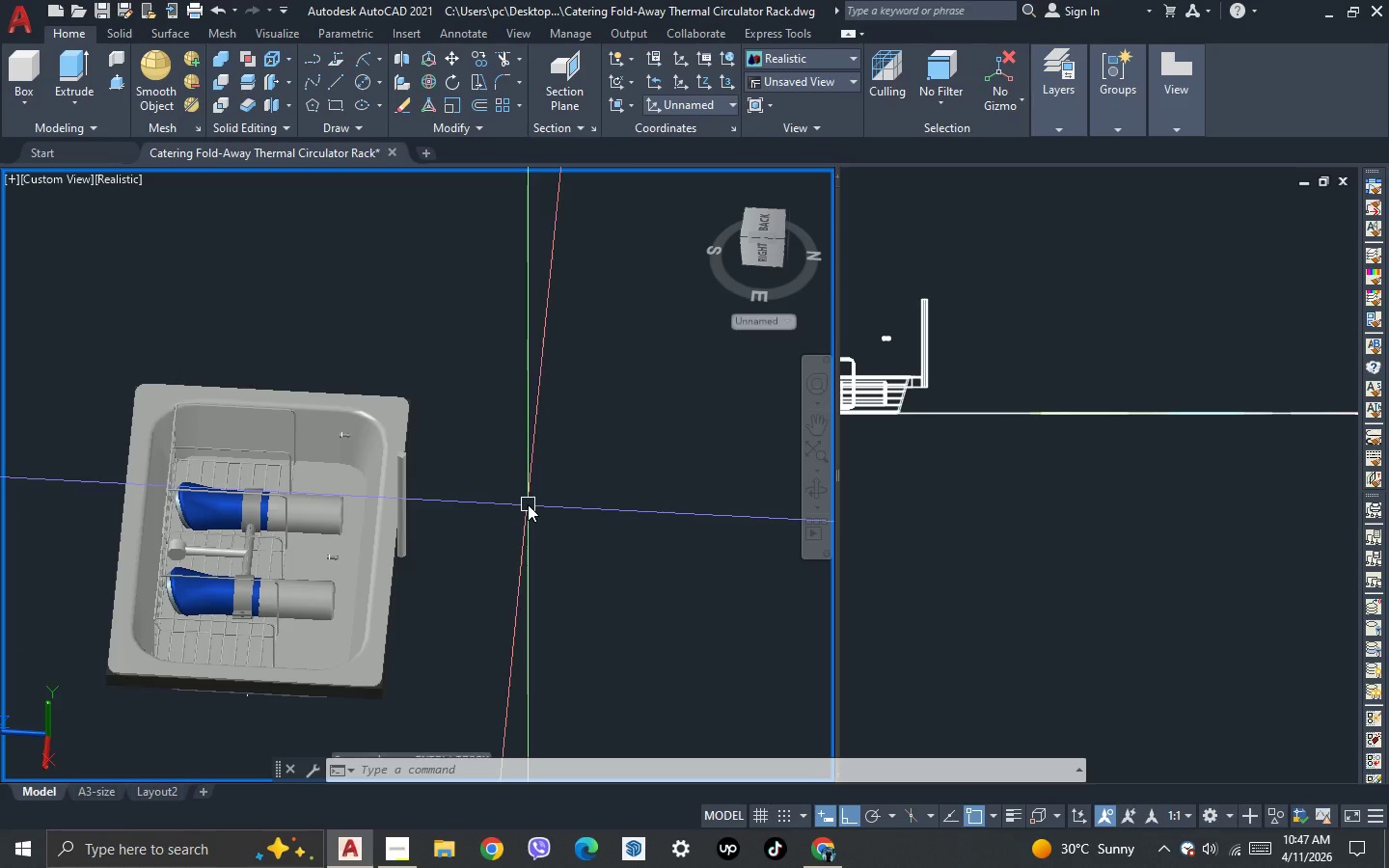 
key(Control+Z)
 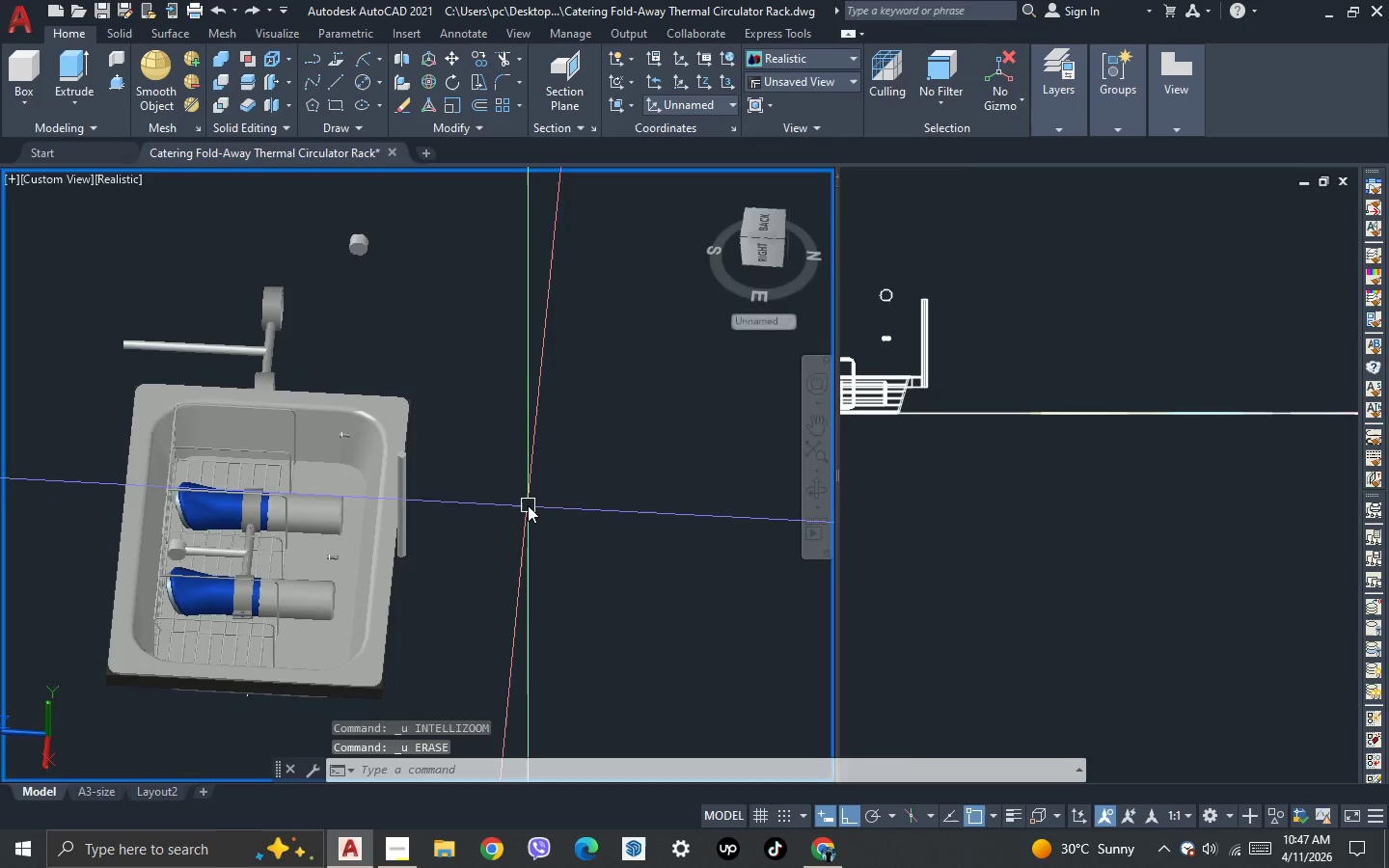 
key(Control+Z)
 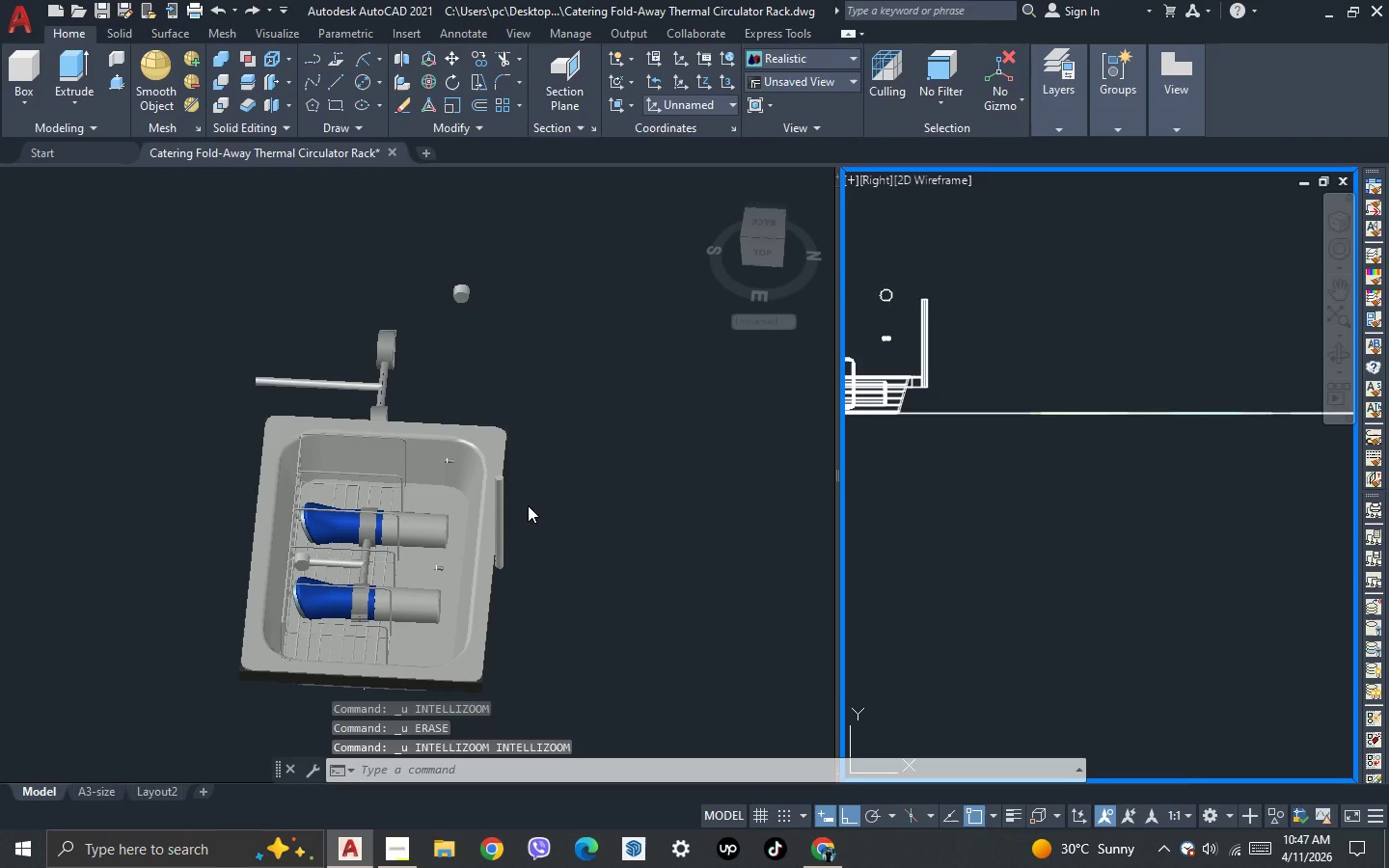 
key(Control+Z)
 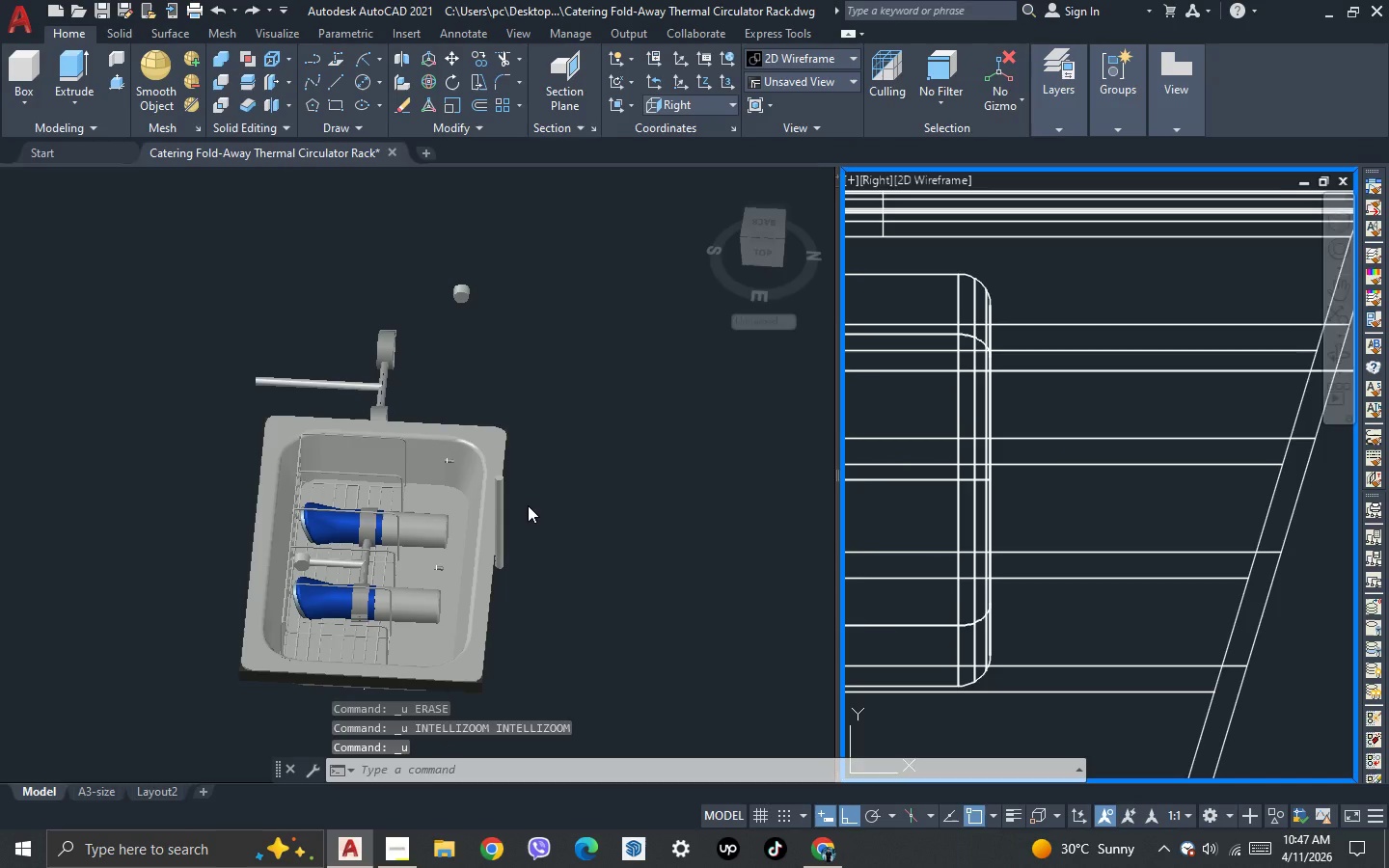 
key(Control+Z)
 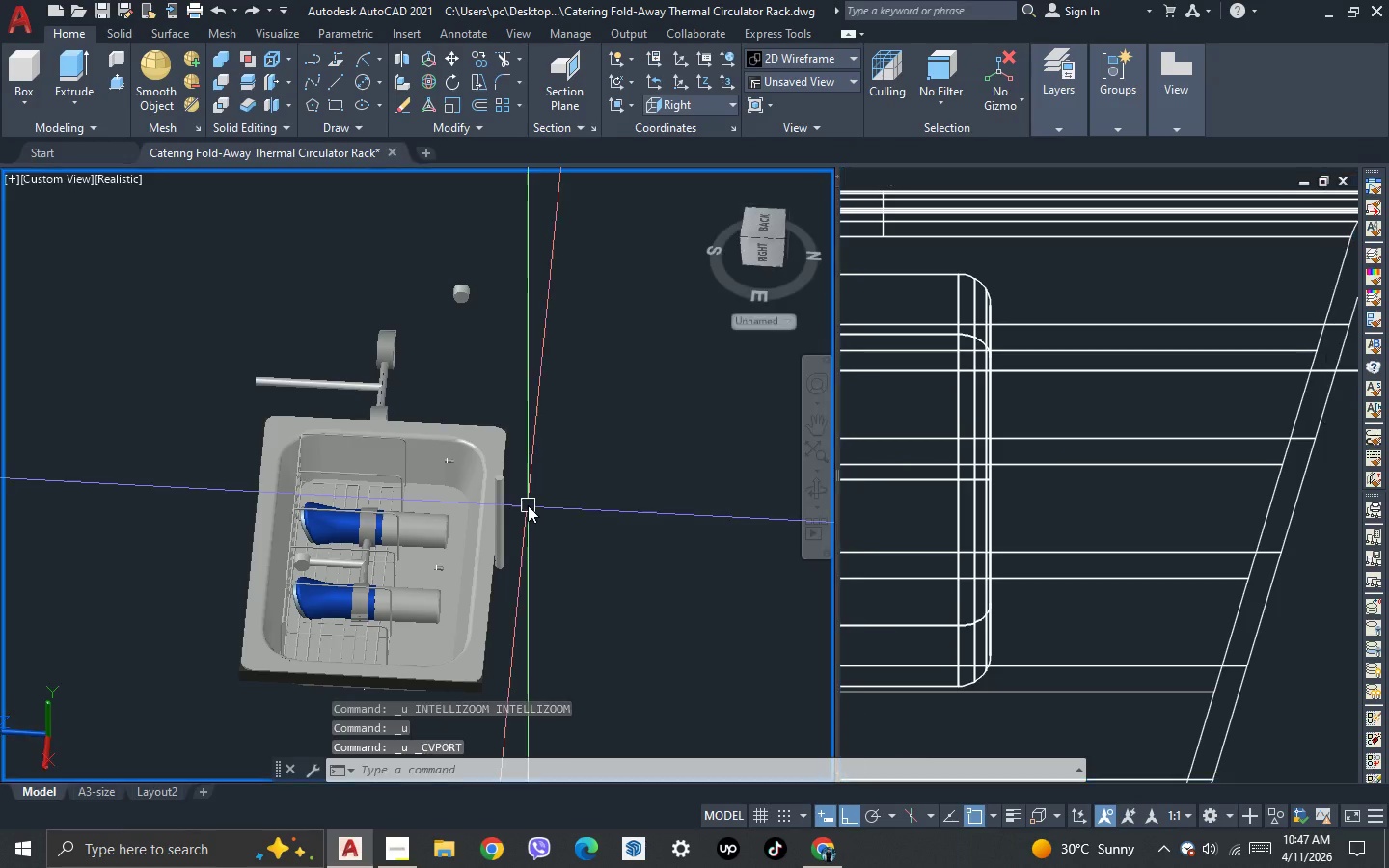 
key(Control+Z)
 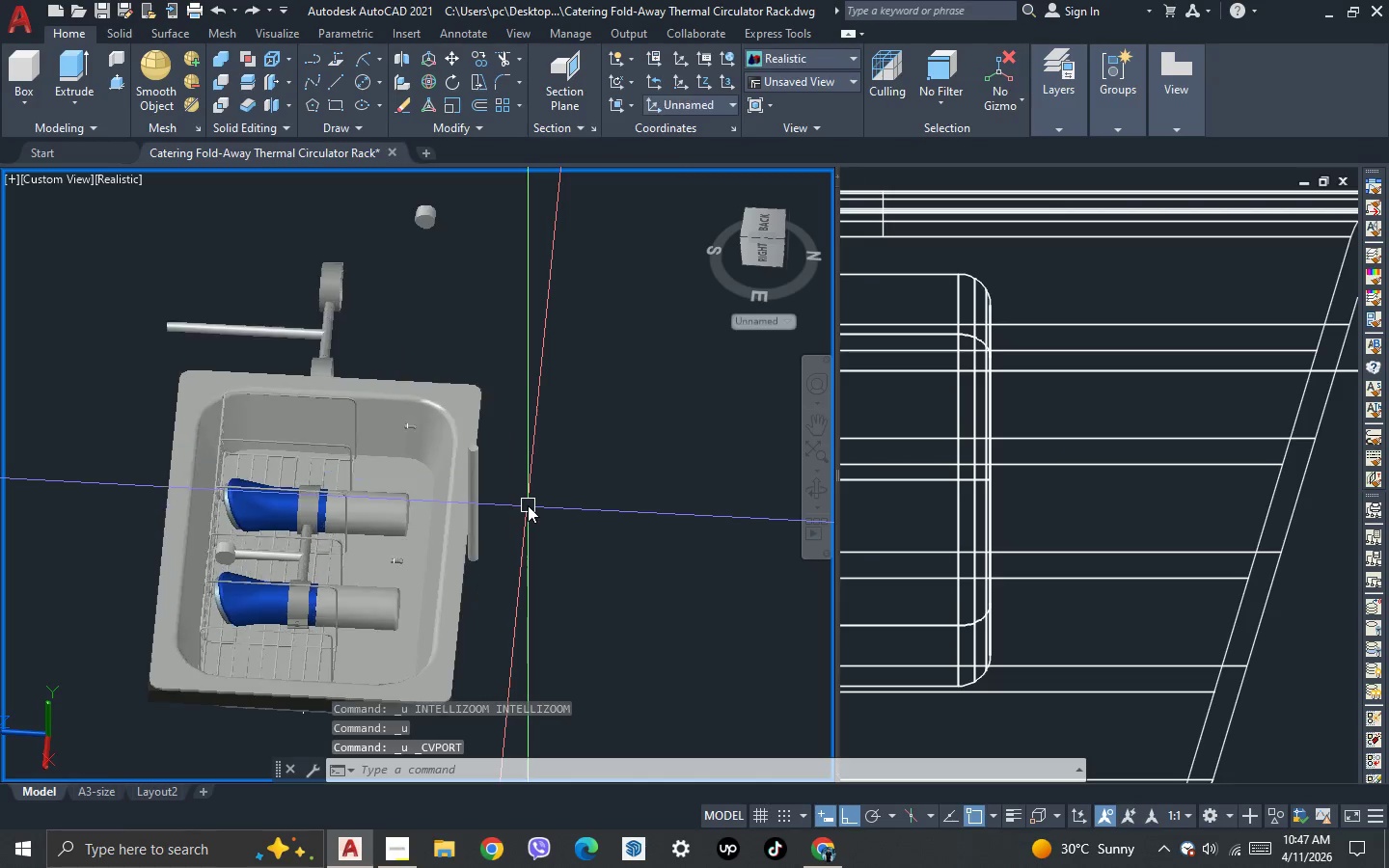 
key(Control+Z)
 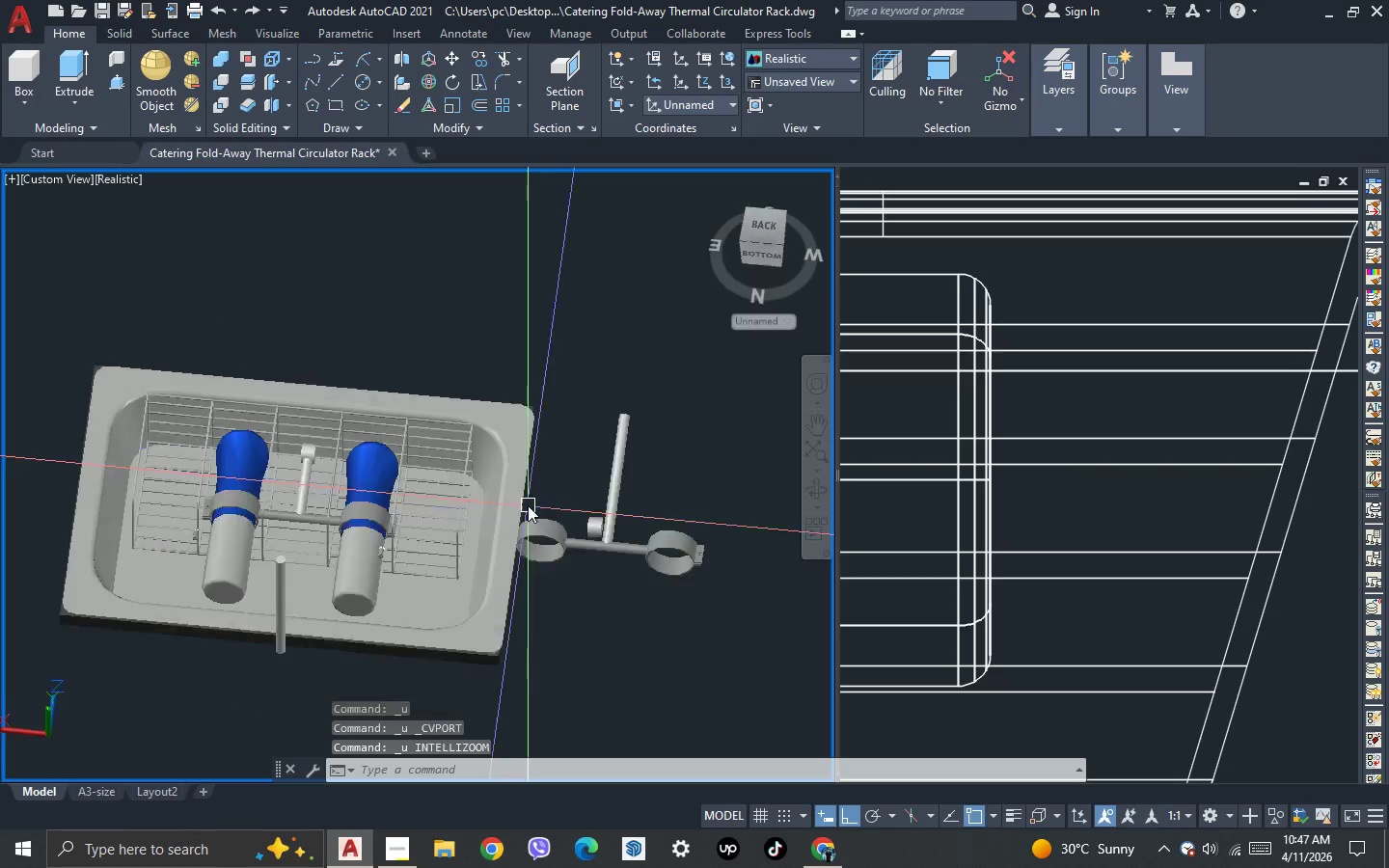 
key(Control+Z)
 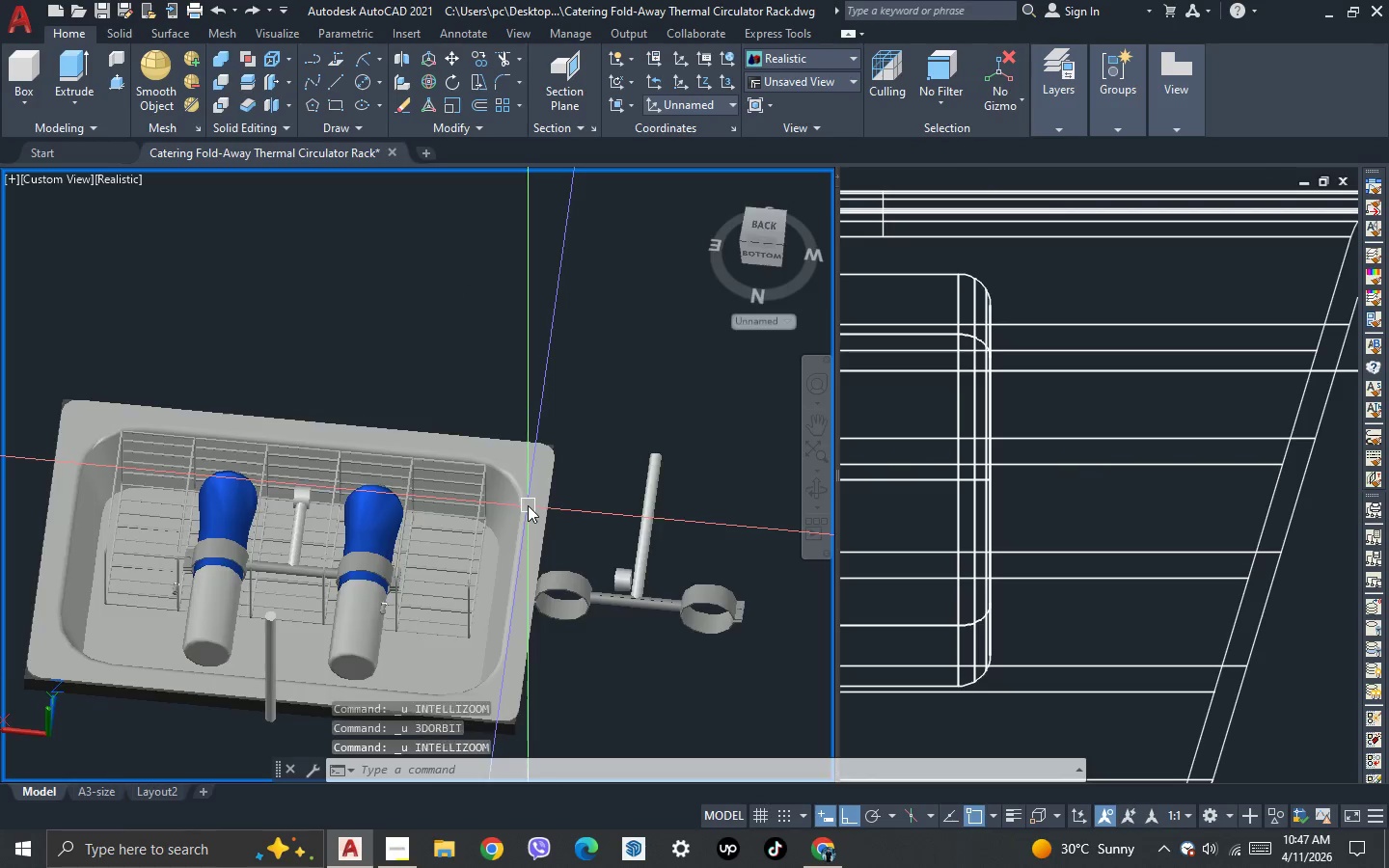 
key(Control+Z)
 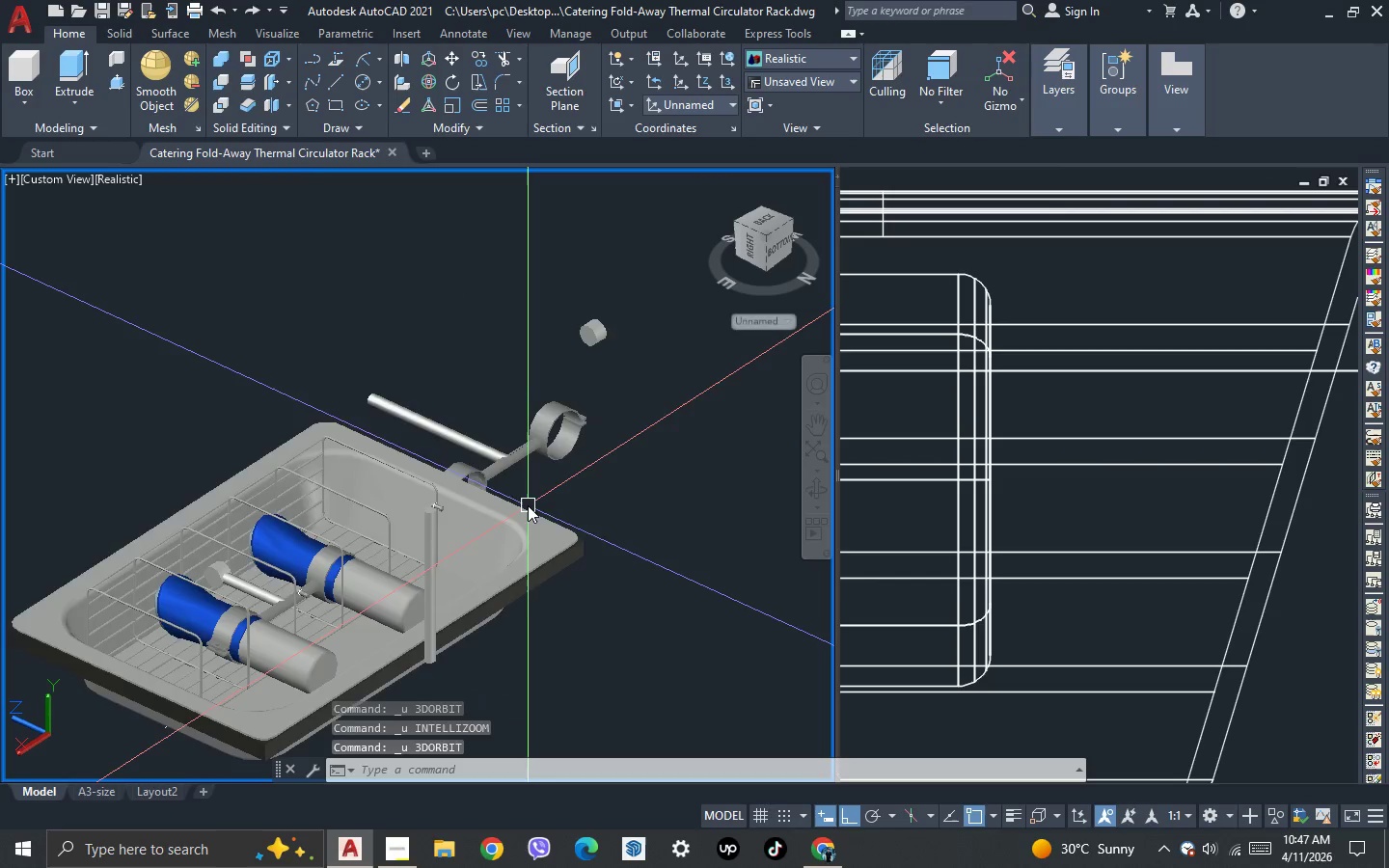 
key(Control+Z)
 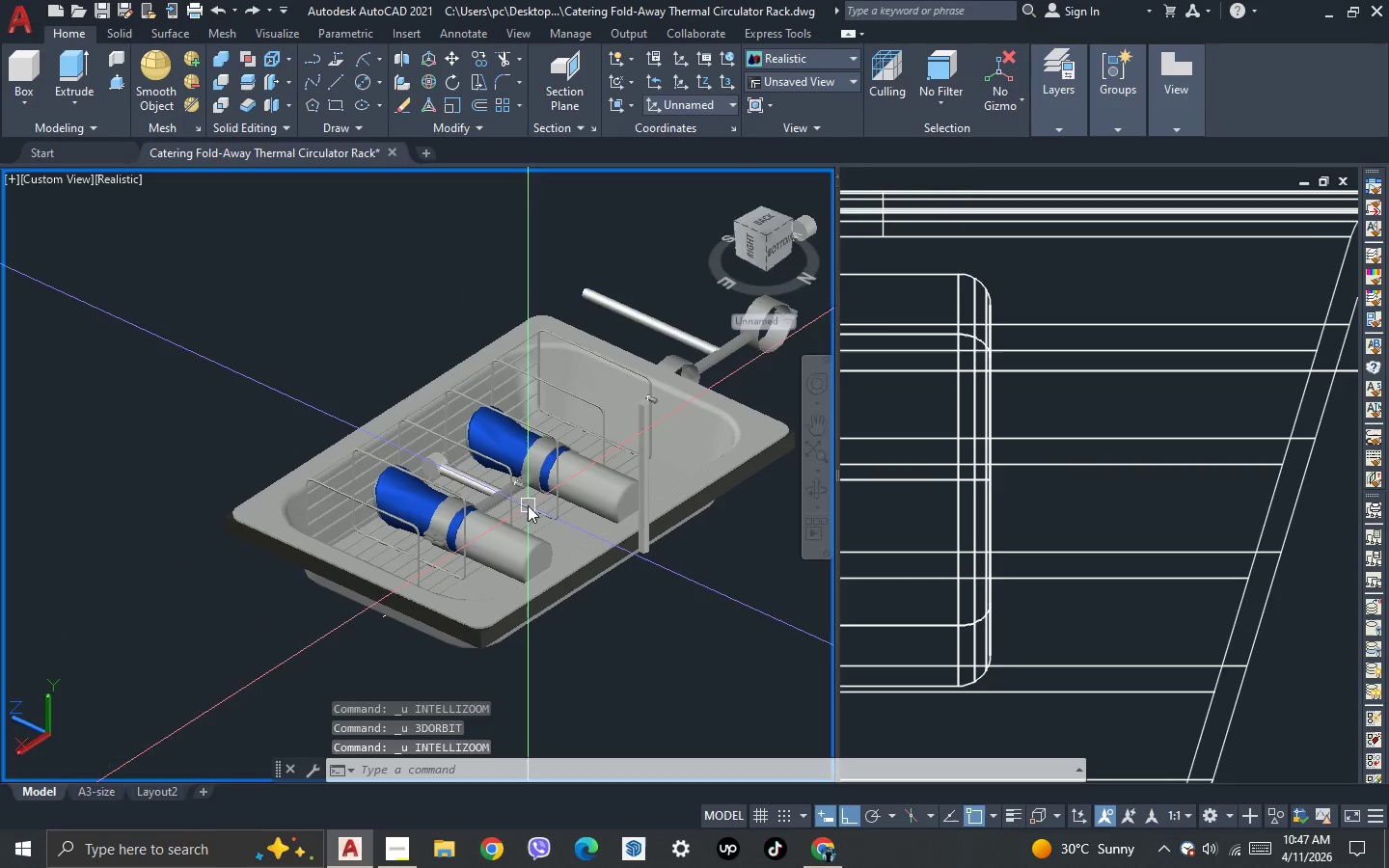 
key(Control+Z)
 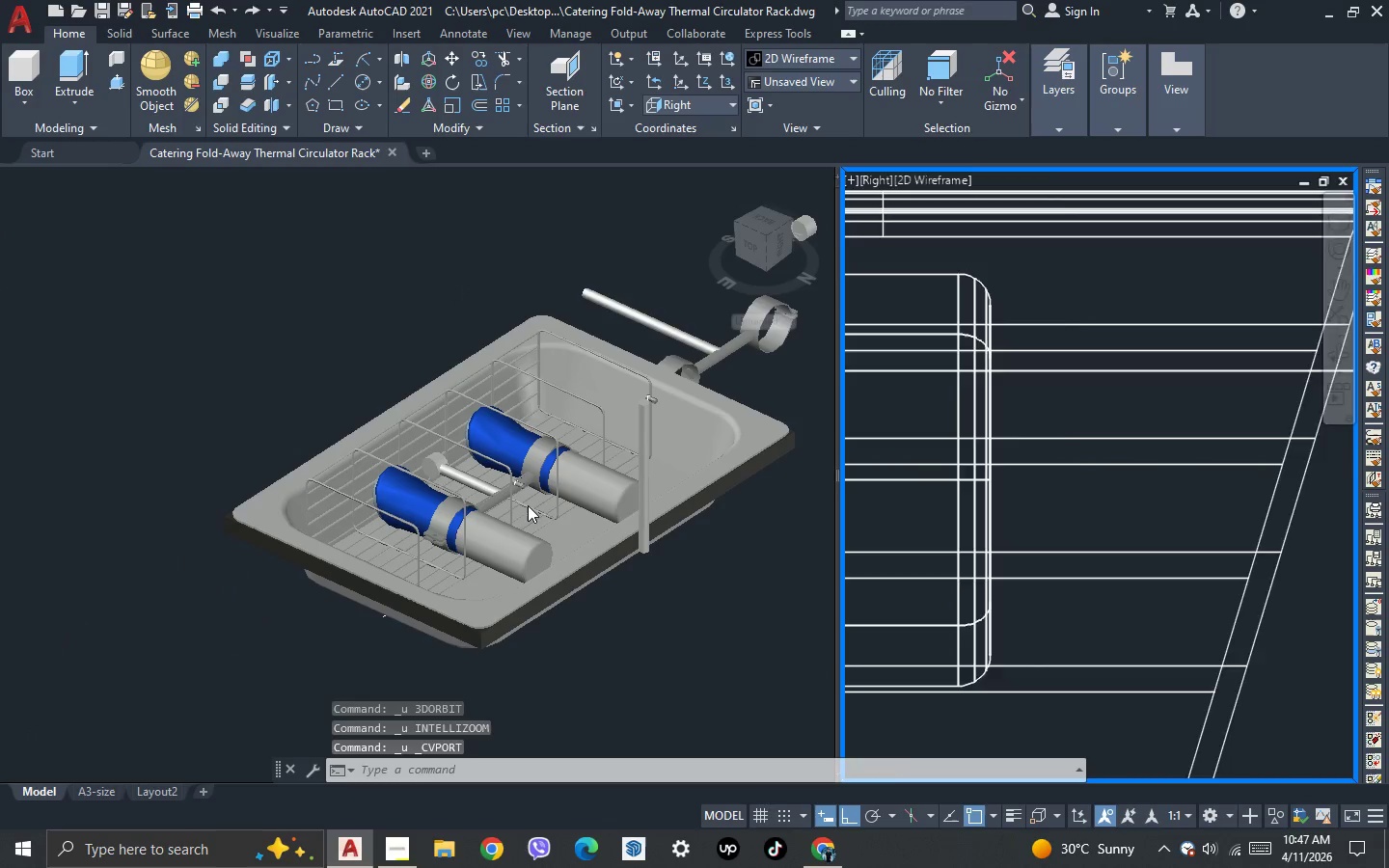 
key(Control+Z)
 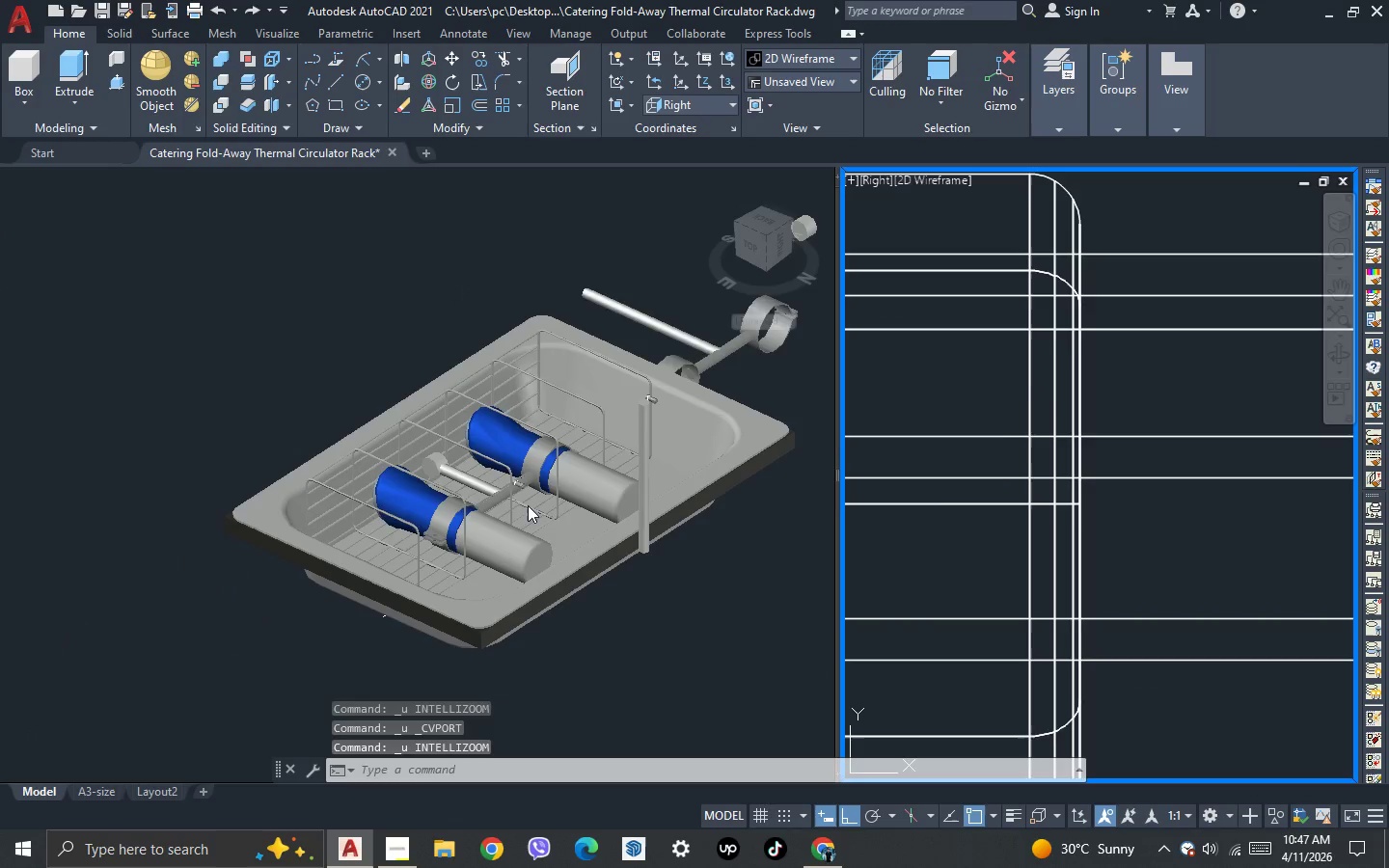 
key(Control+Z)
 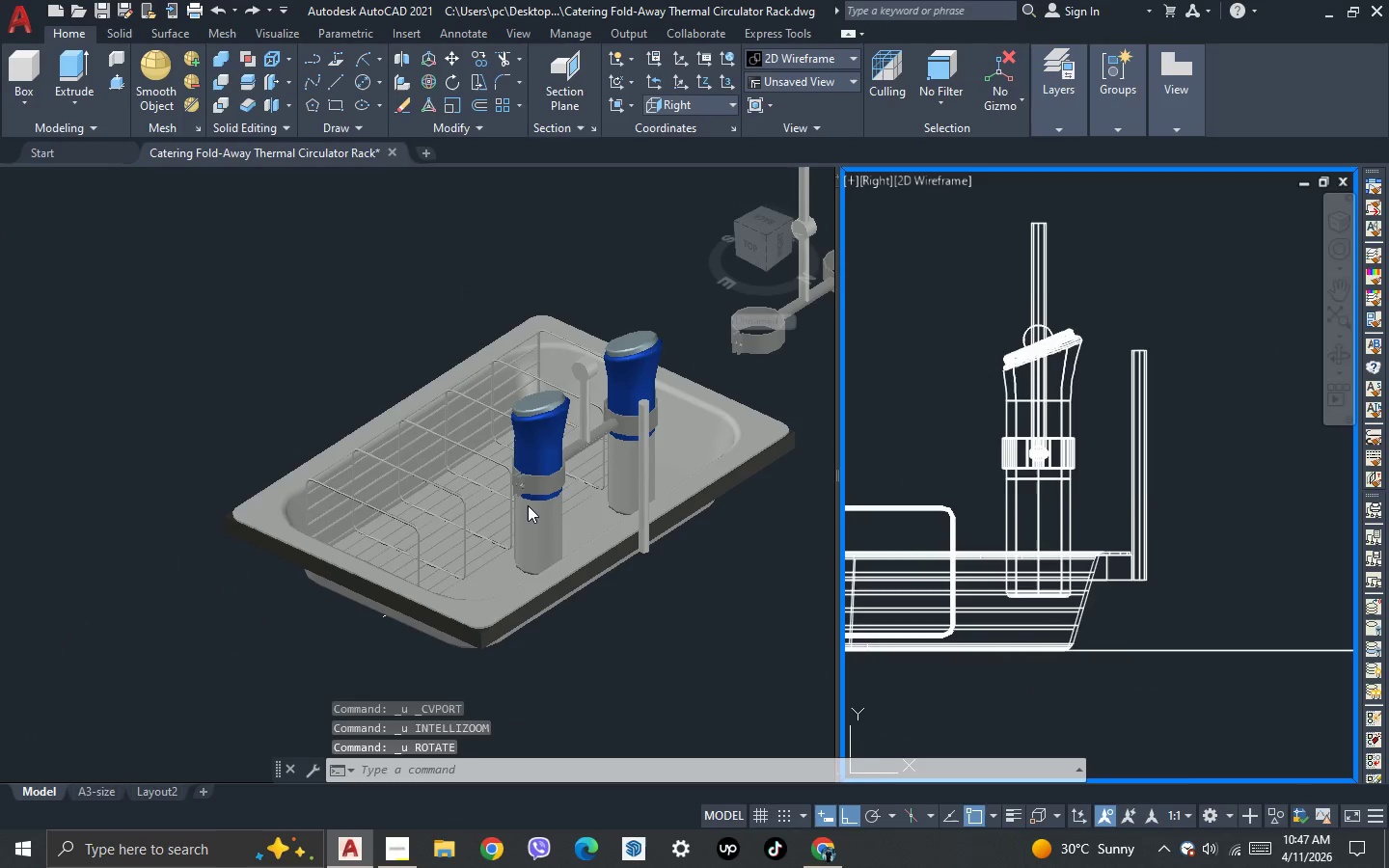 
key(Control+Z)
 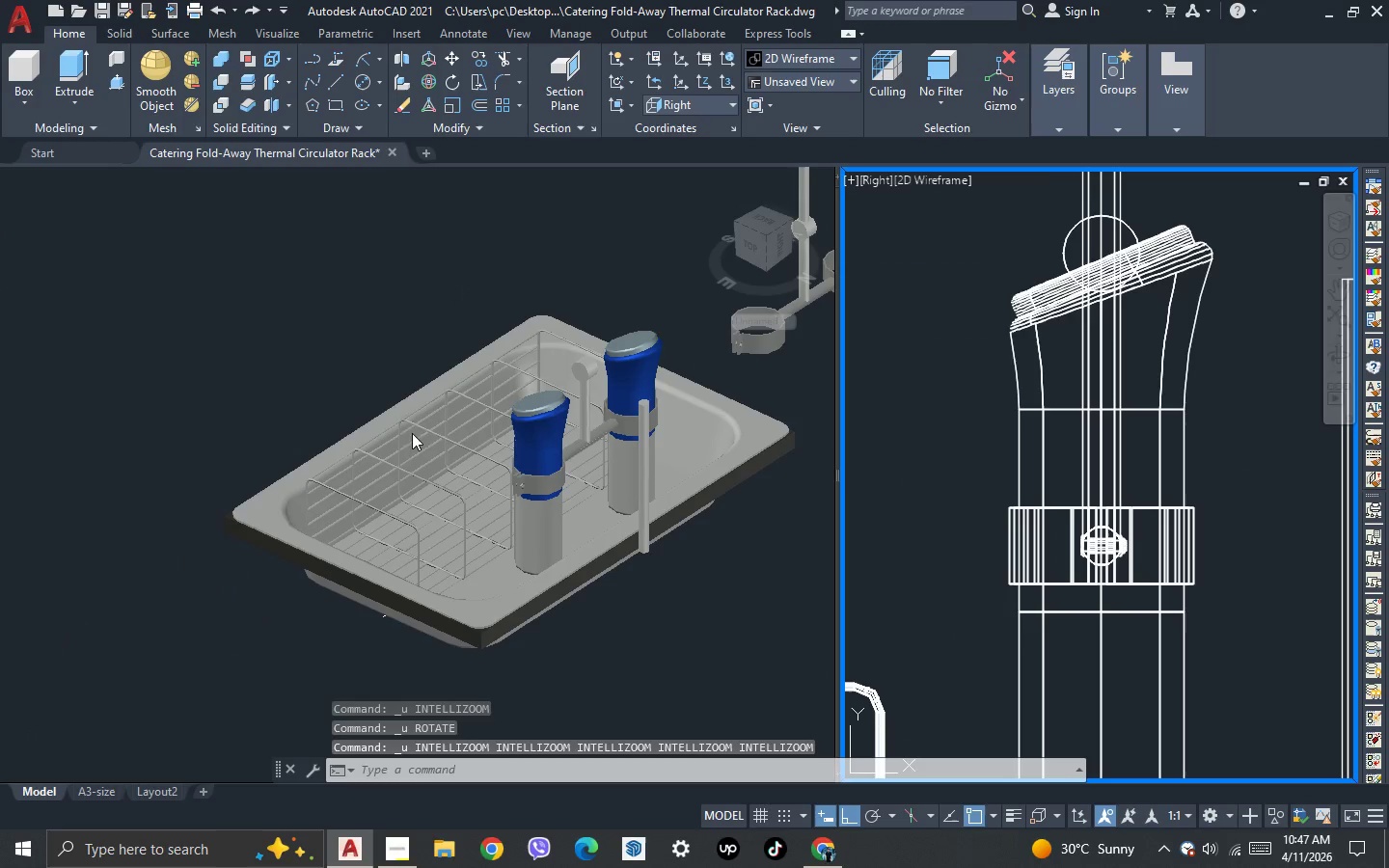 
left_click([381, 366])
 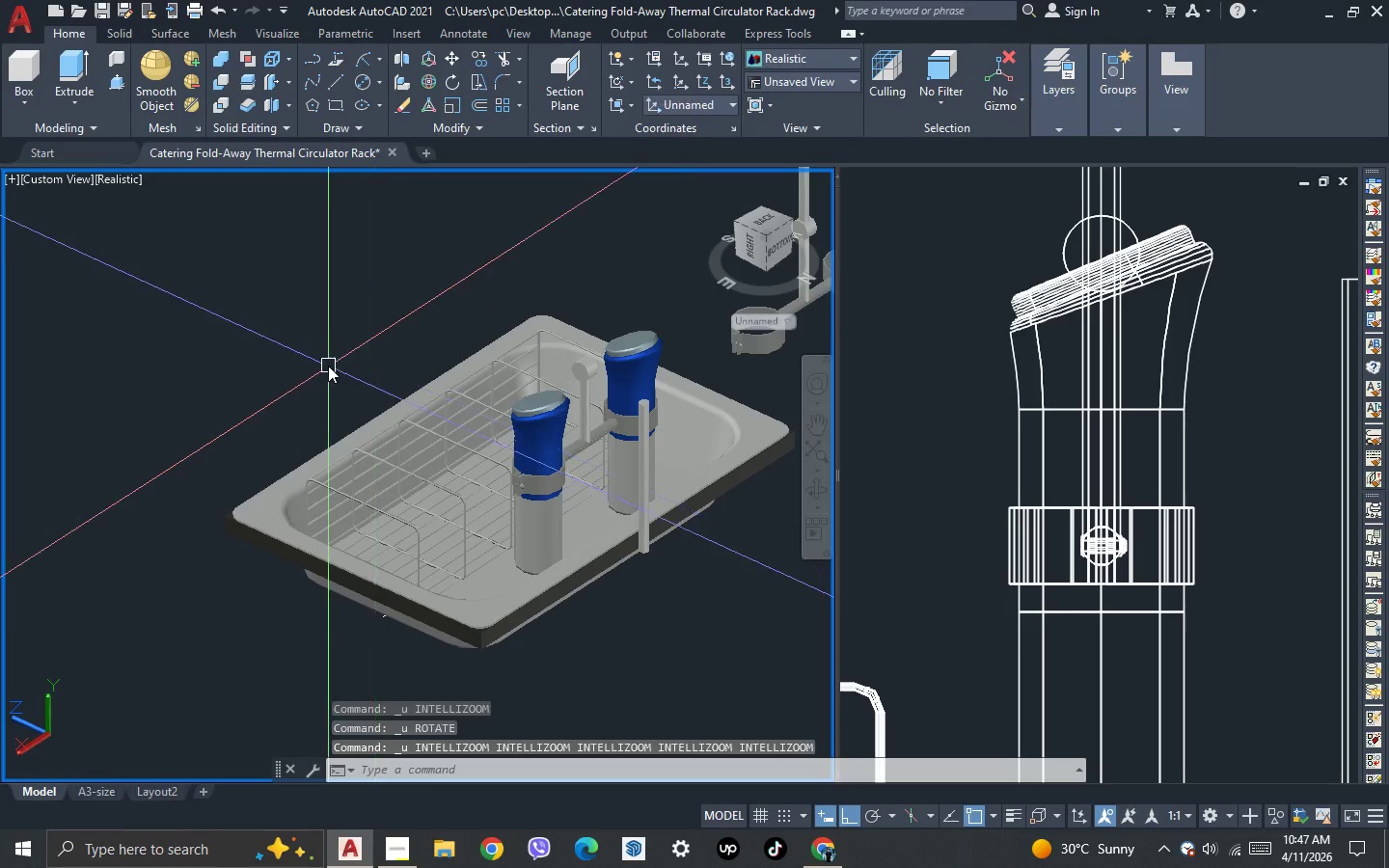 
scroll: coordinate [442, 402], scroll_direction: up, amount: 2.0
 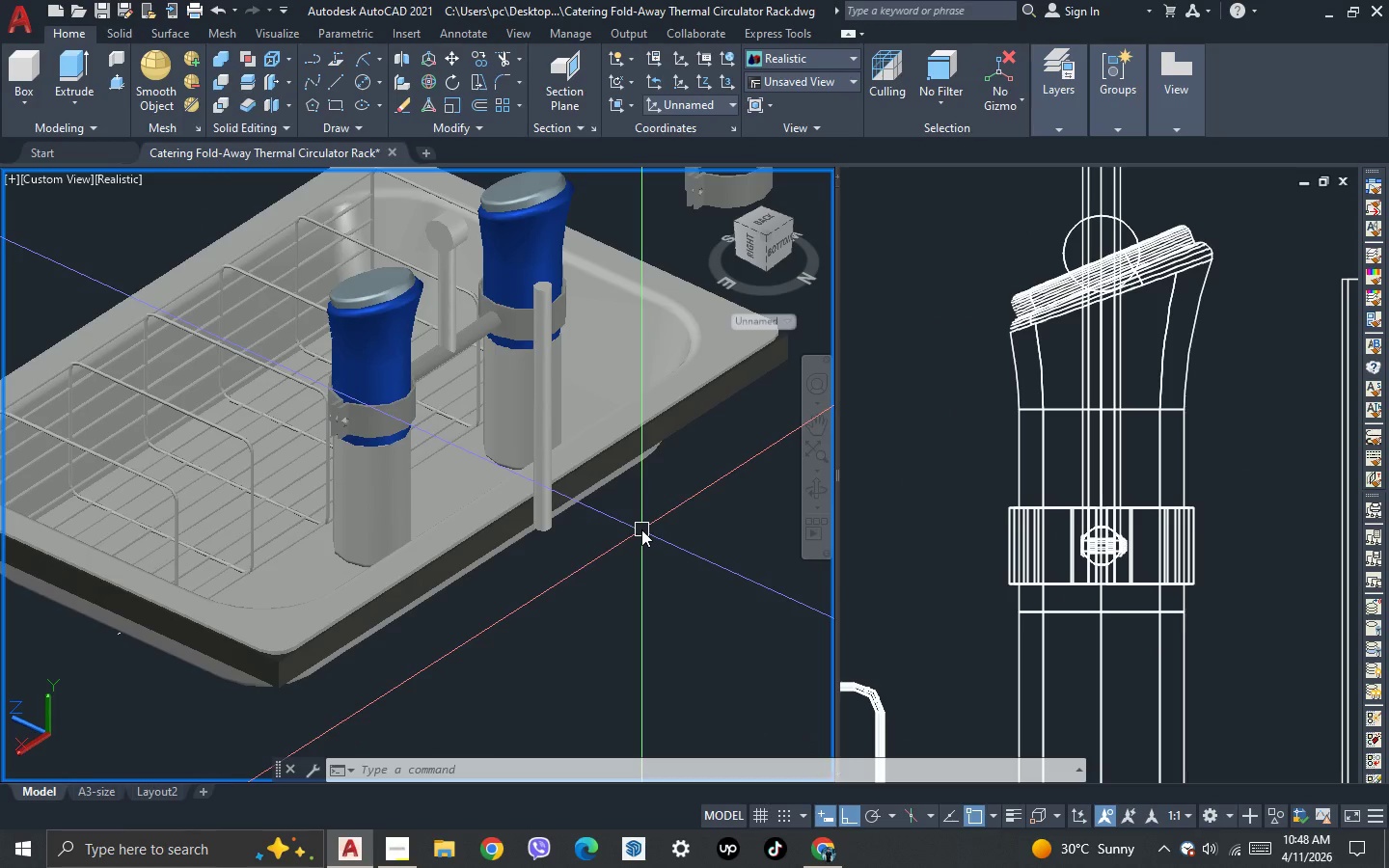 
wait(6.18)
 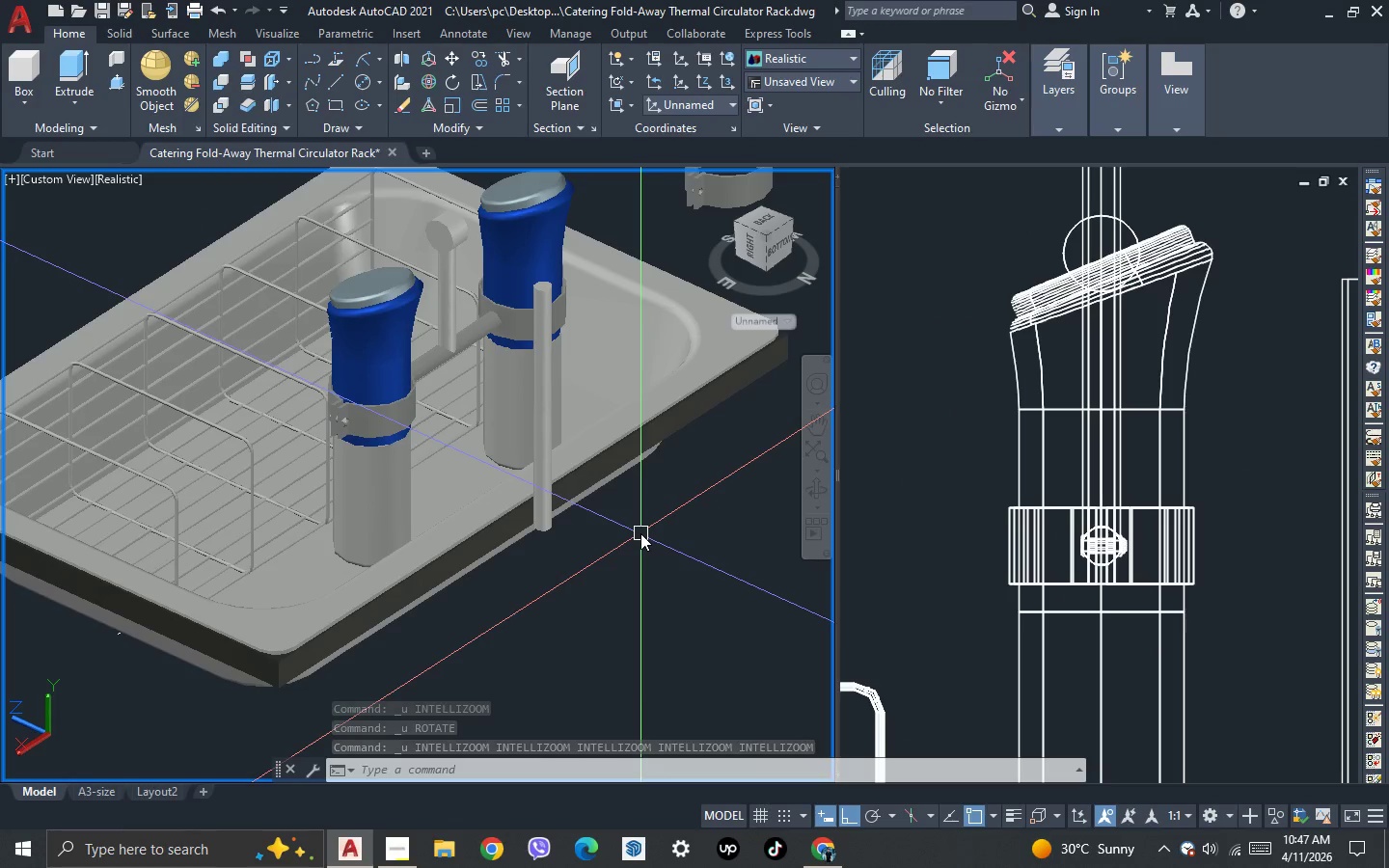 
left_click([450, 239])
 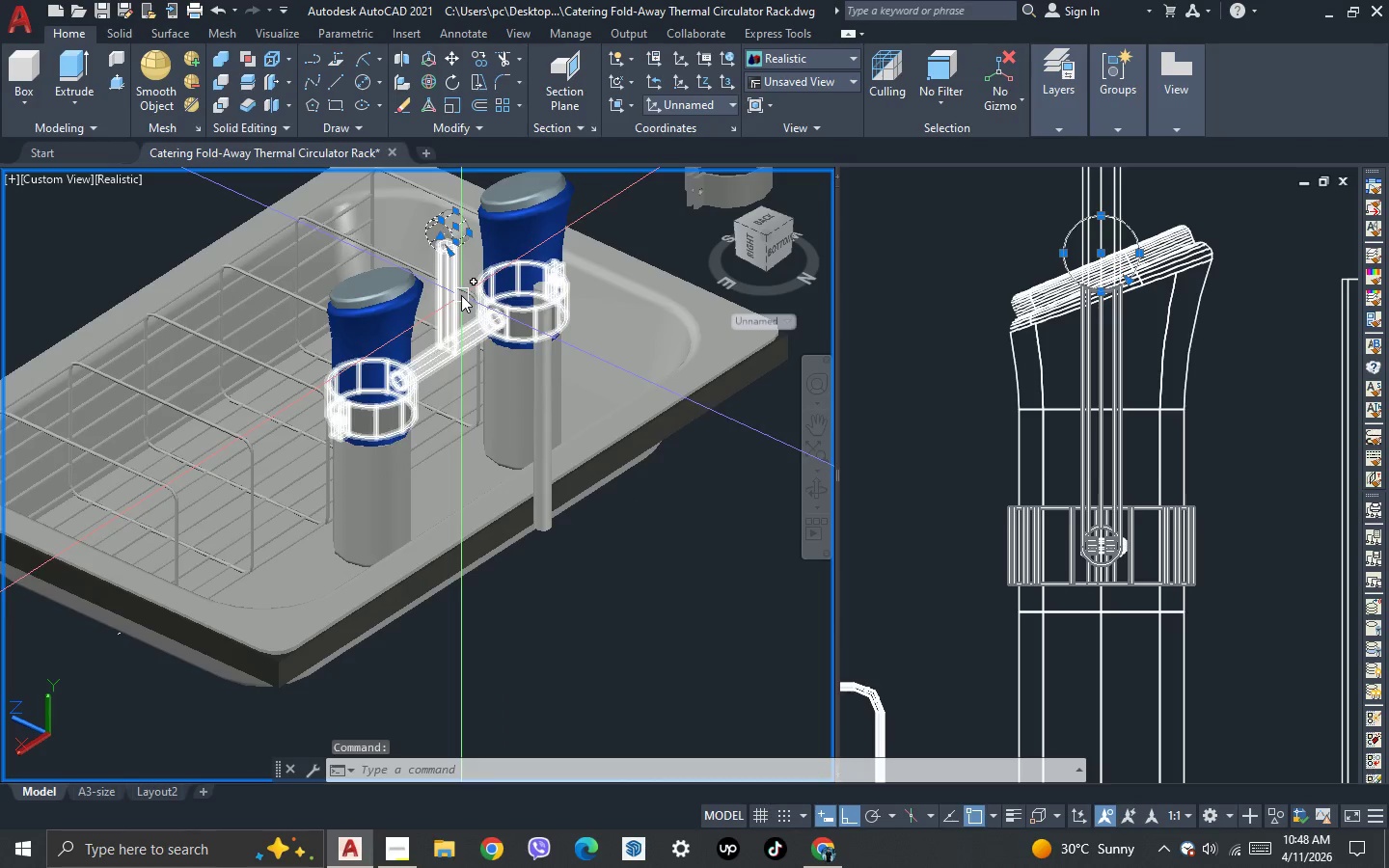 
left_click([461, 295])
 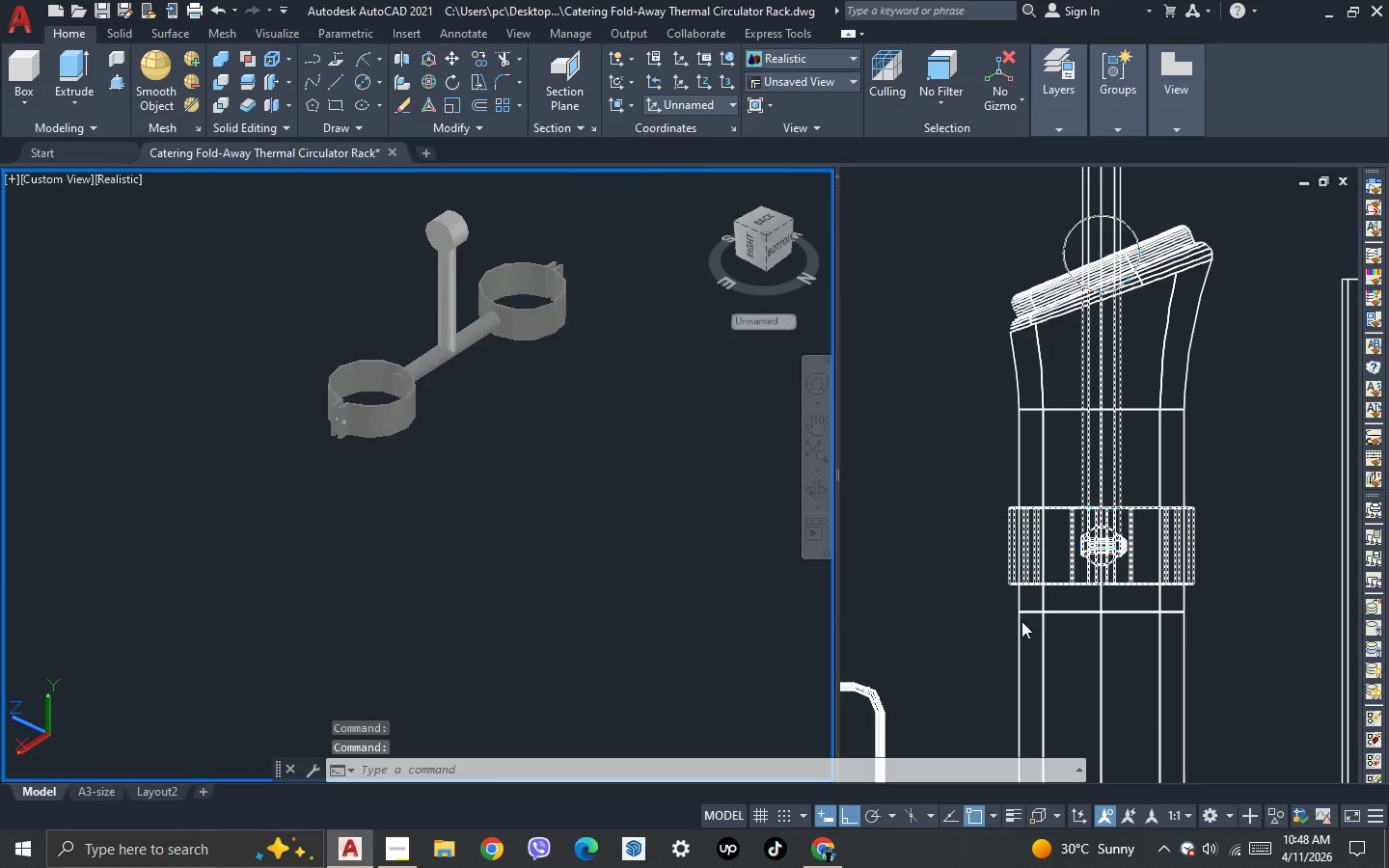 
scroll: coordinate [395, 292], scroll_direction: up, amount: 1.0
 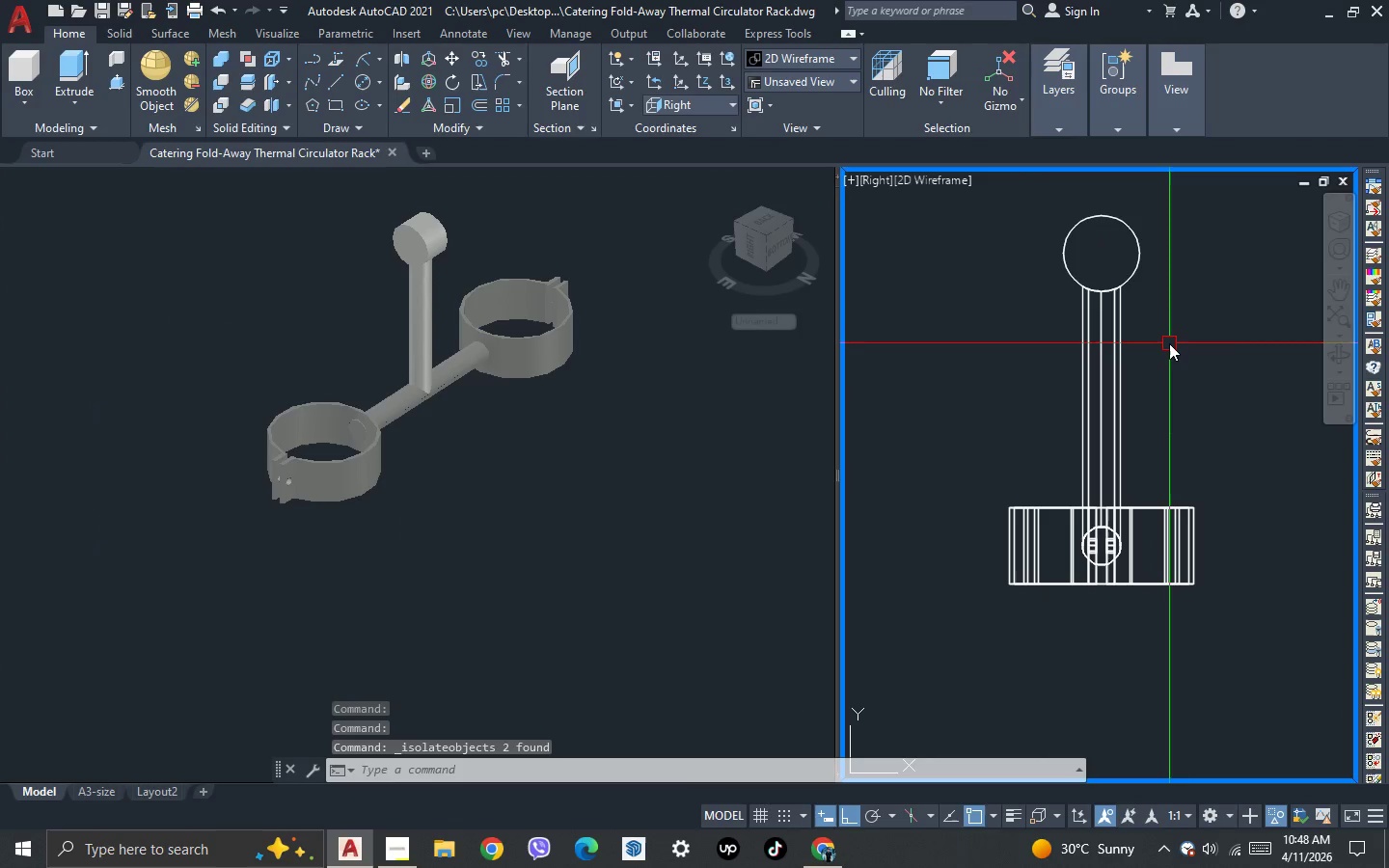 
type(dli )
 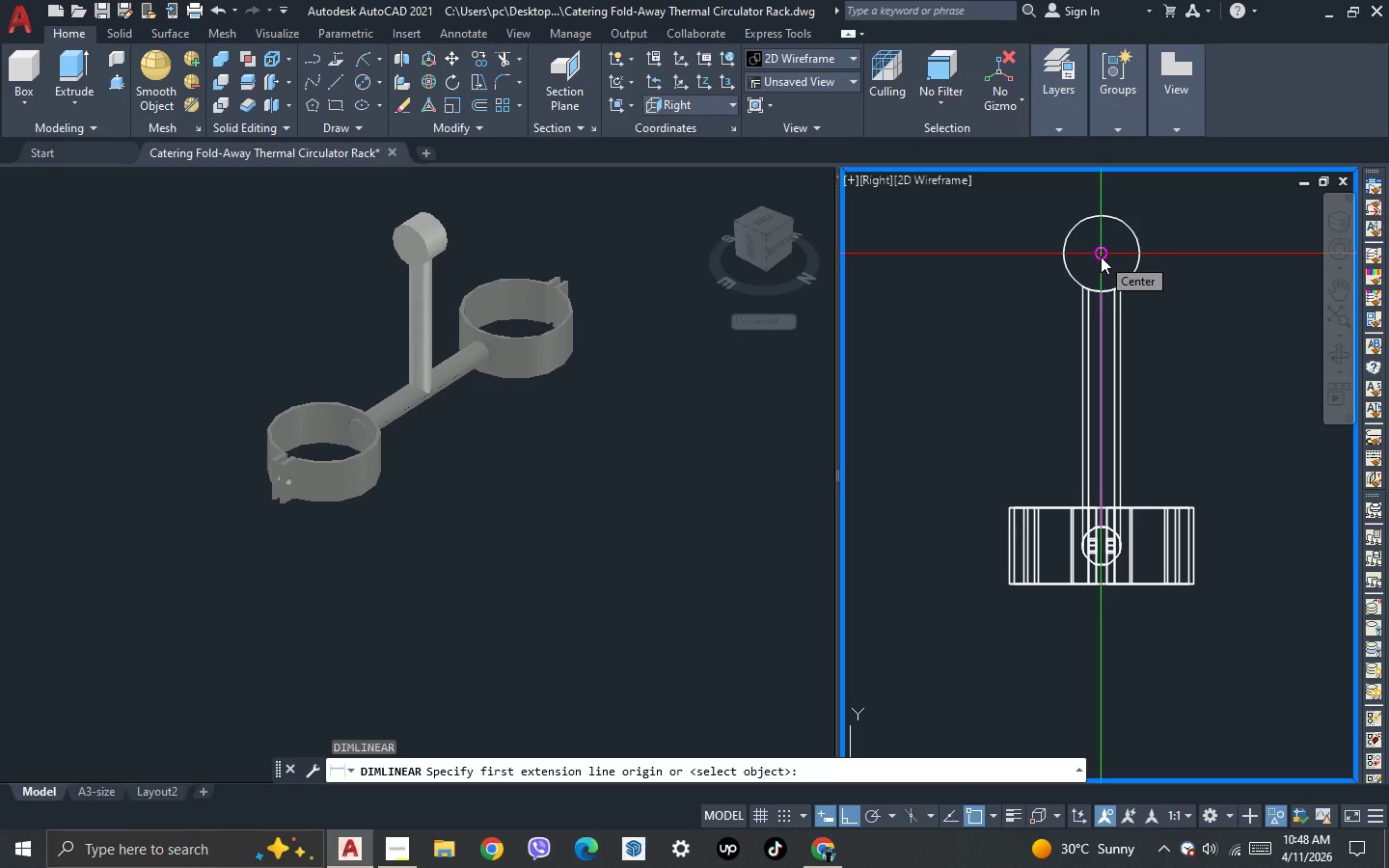 
key(Escape)
 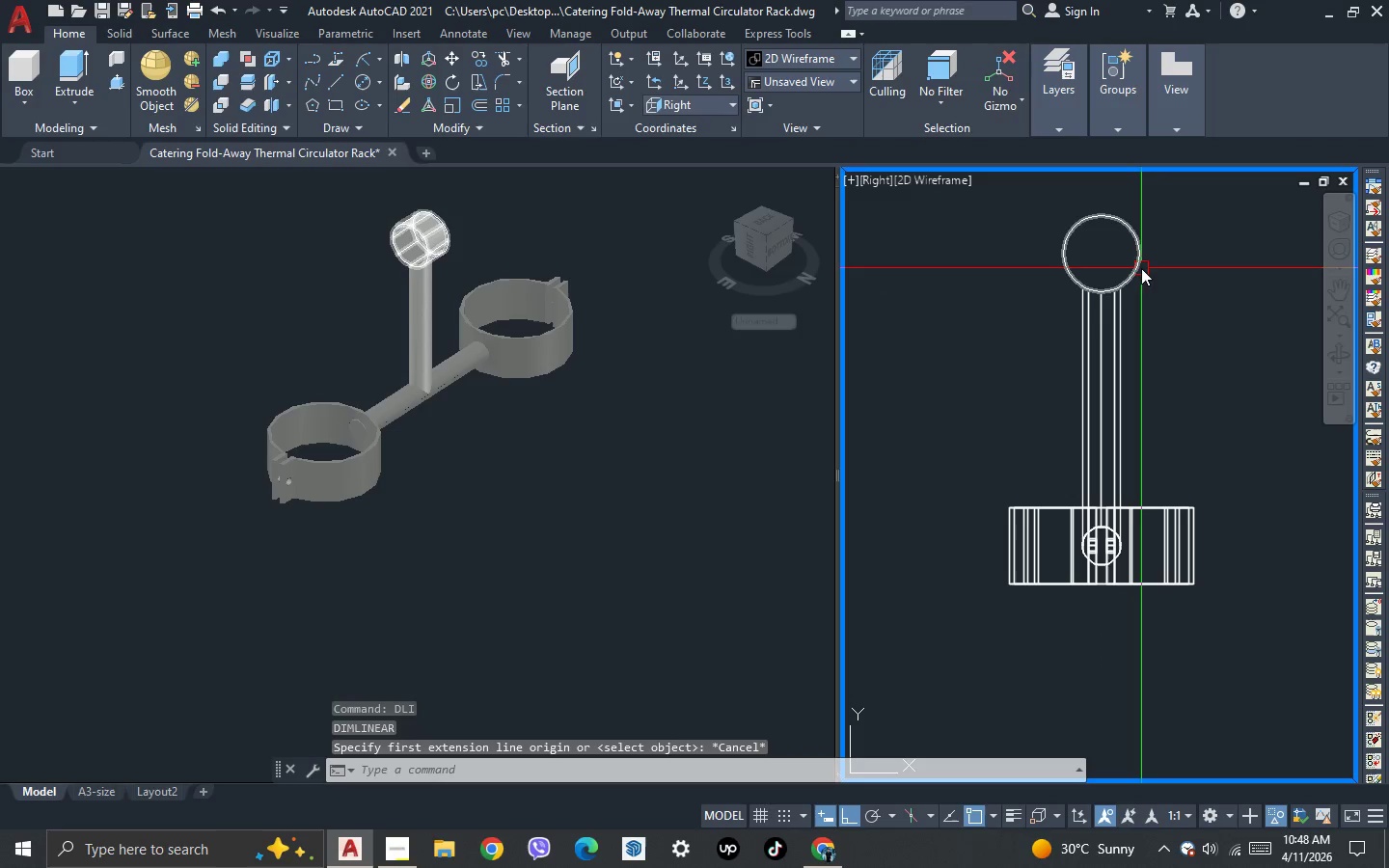 
left_click([1140, 267])
 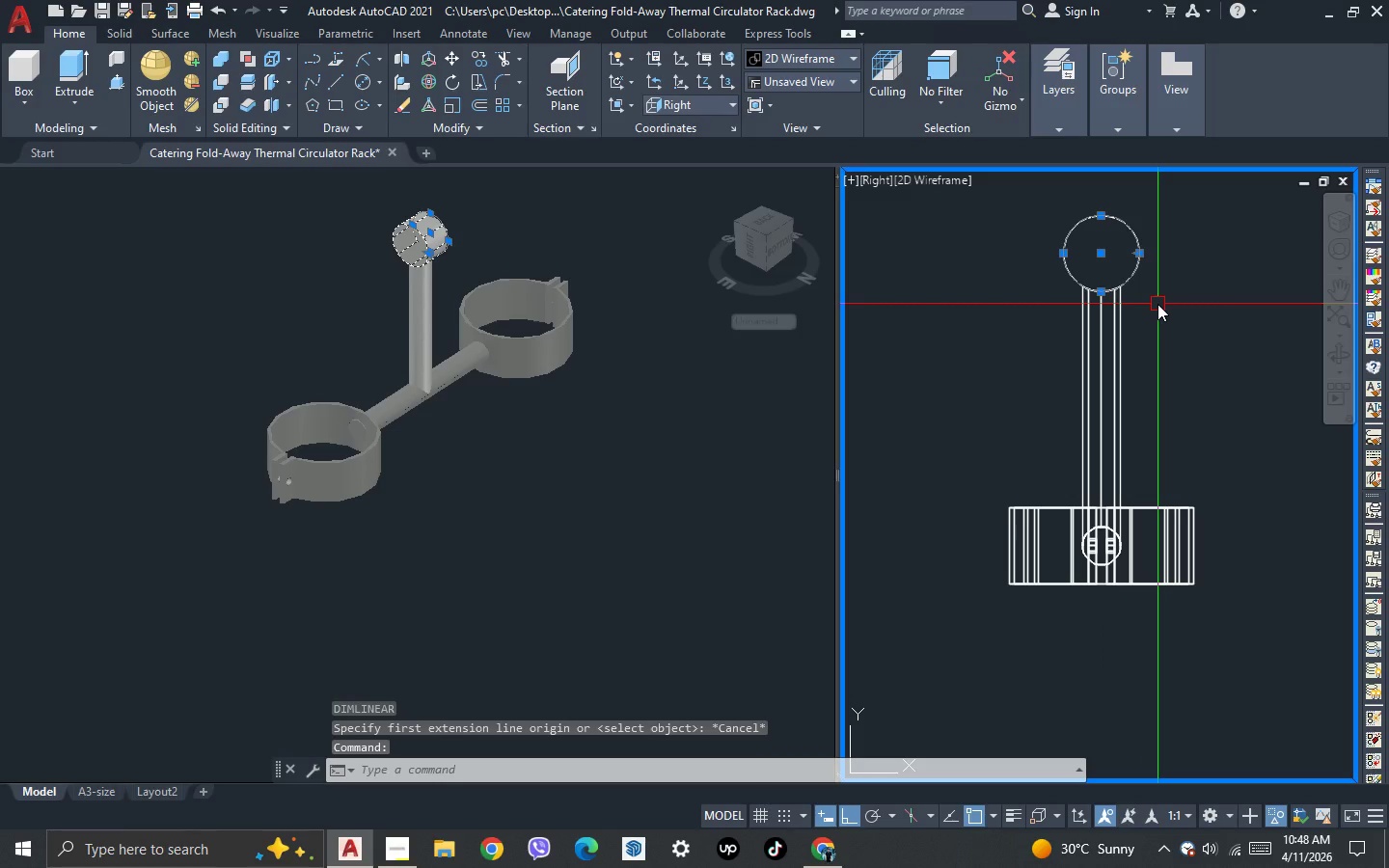 
type(co )
 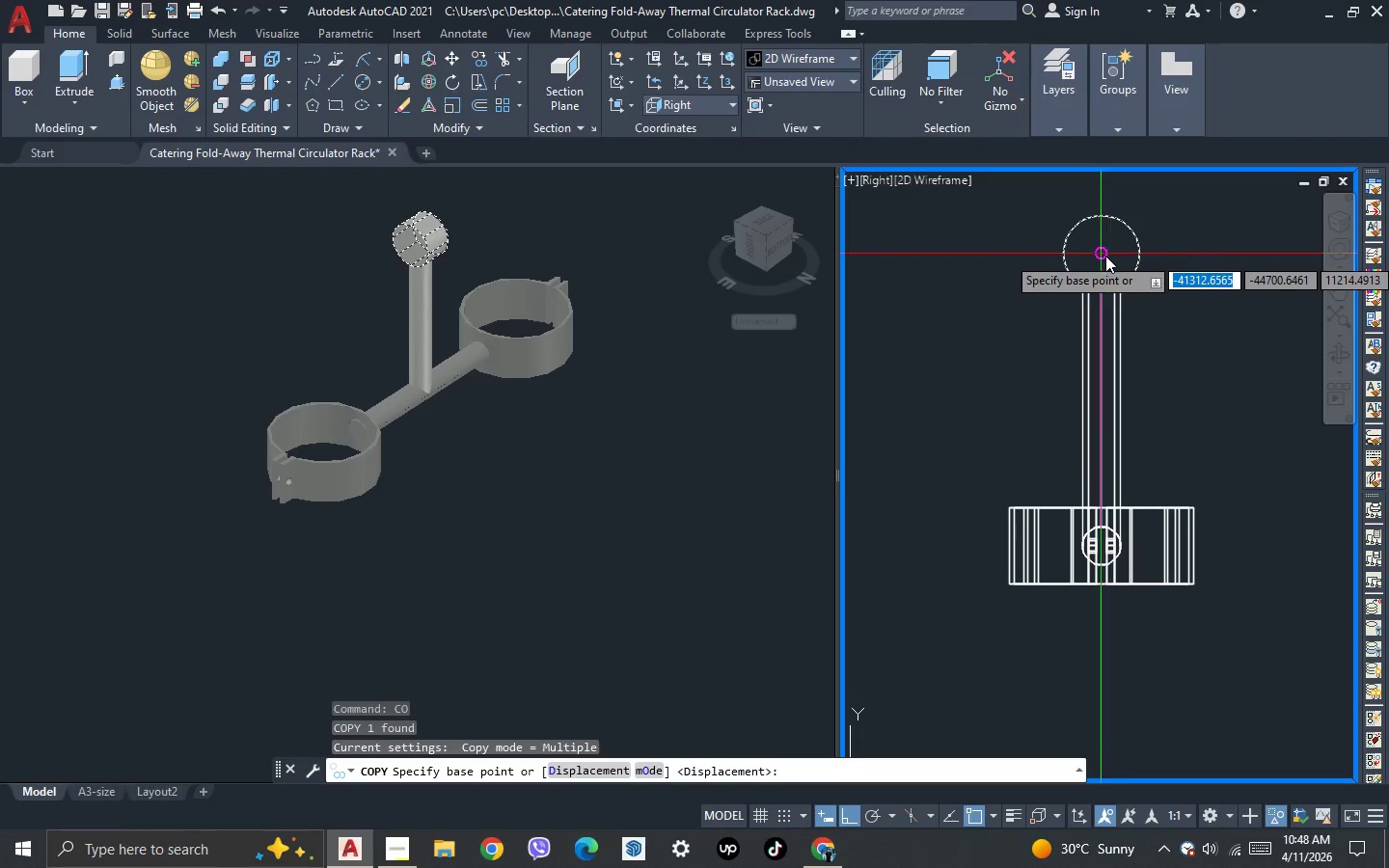 
left_click_drag(start_coordinate=[1103, 254], to_coordinate=[1103, 258])
 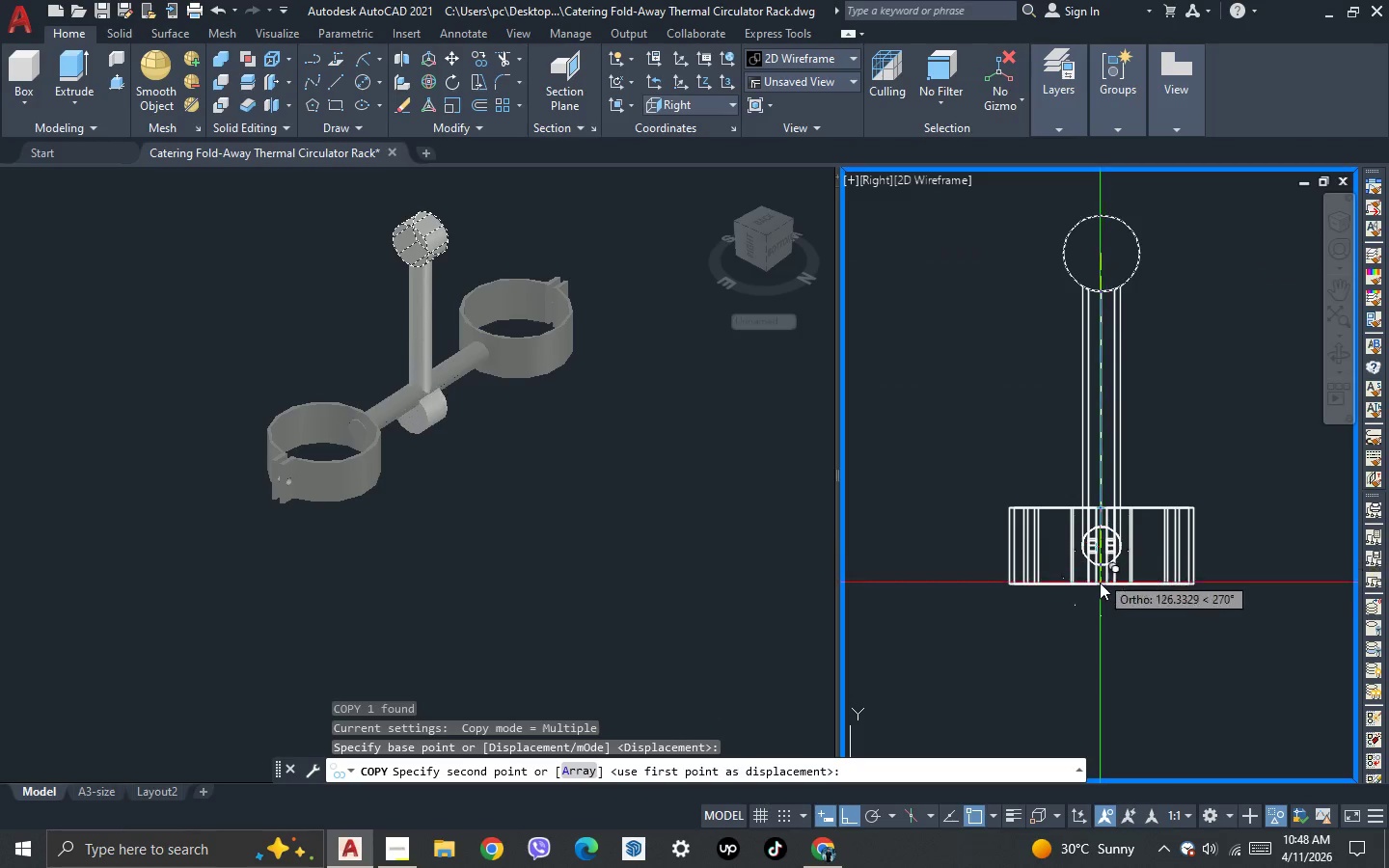 
scroll: coordinate [1101, 584], scroll_direction: up, amount: 2.0
 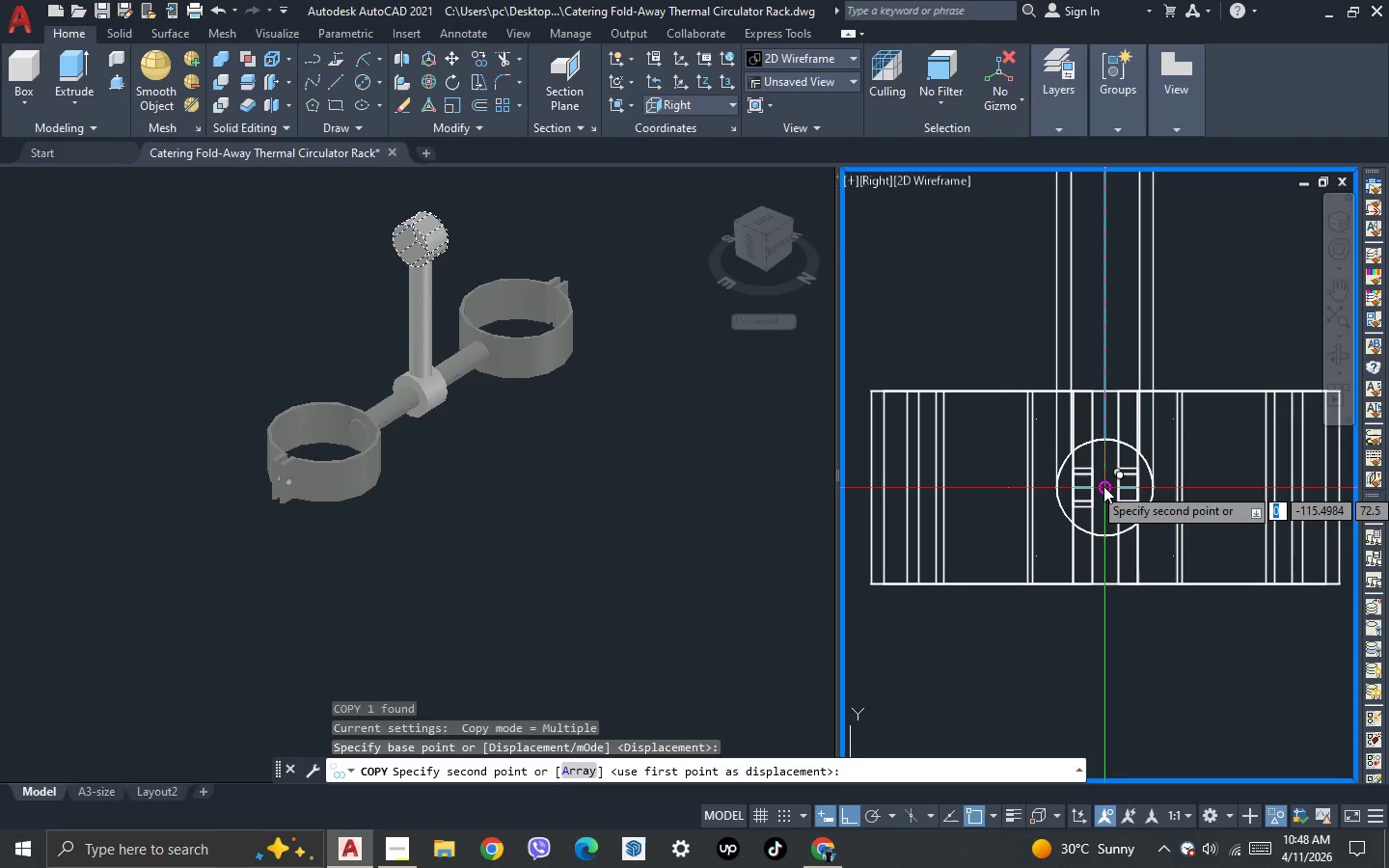 
left_click([1103, 486])
 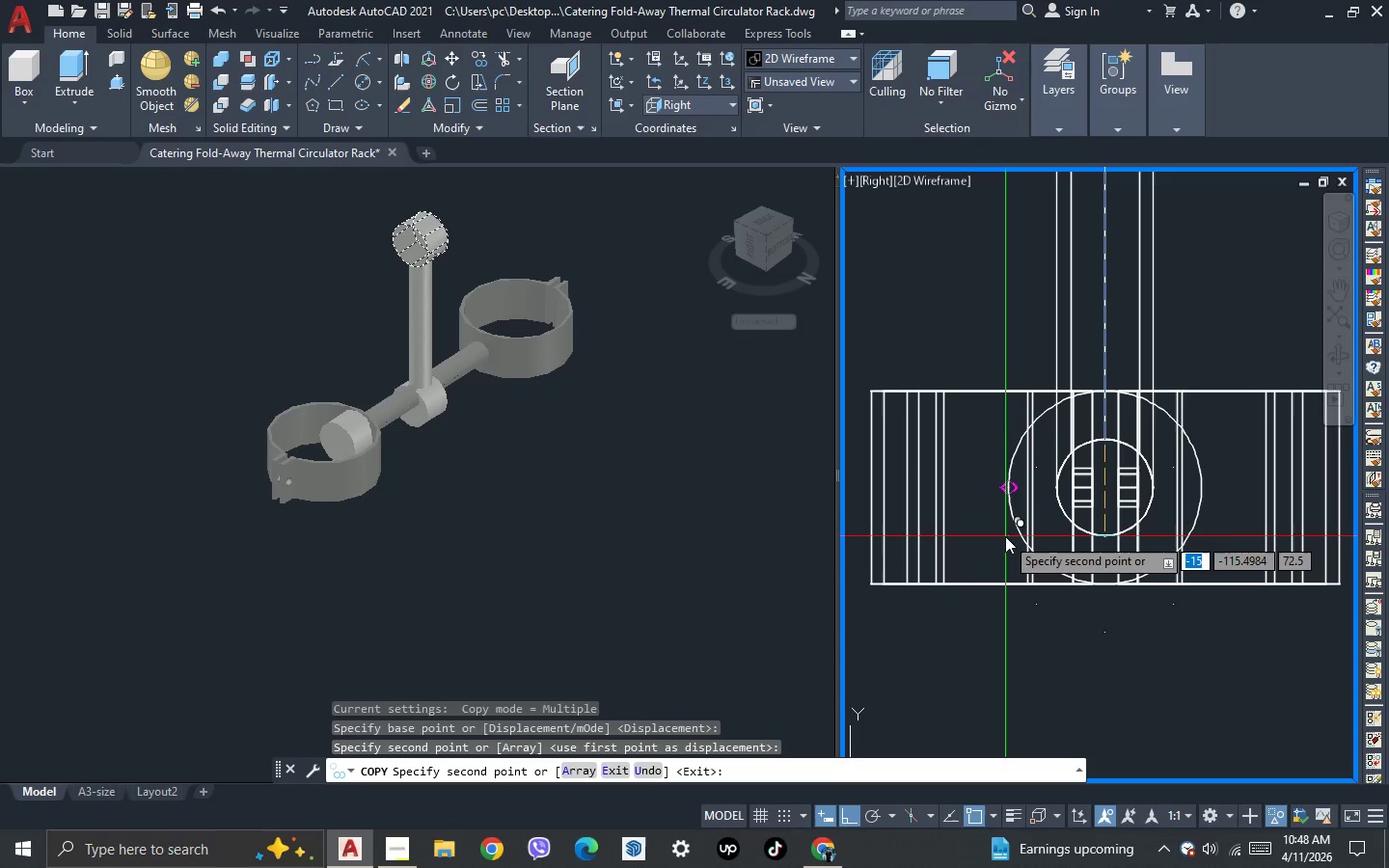 
key(Escape)
 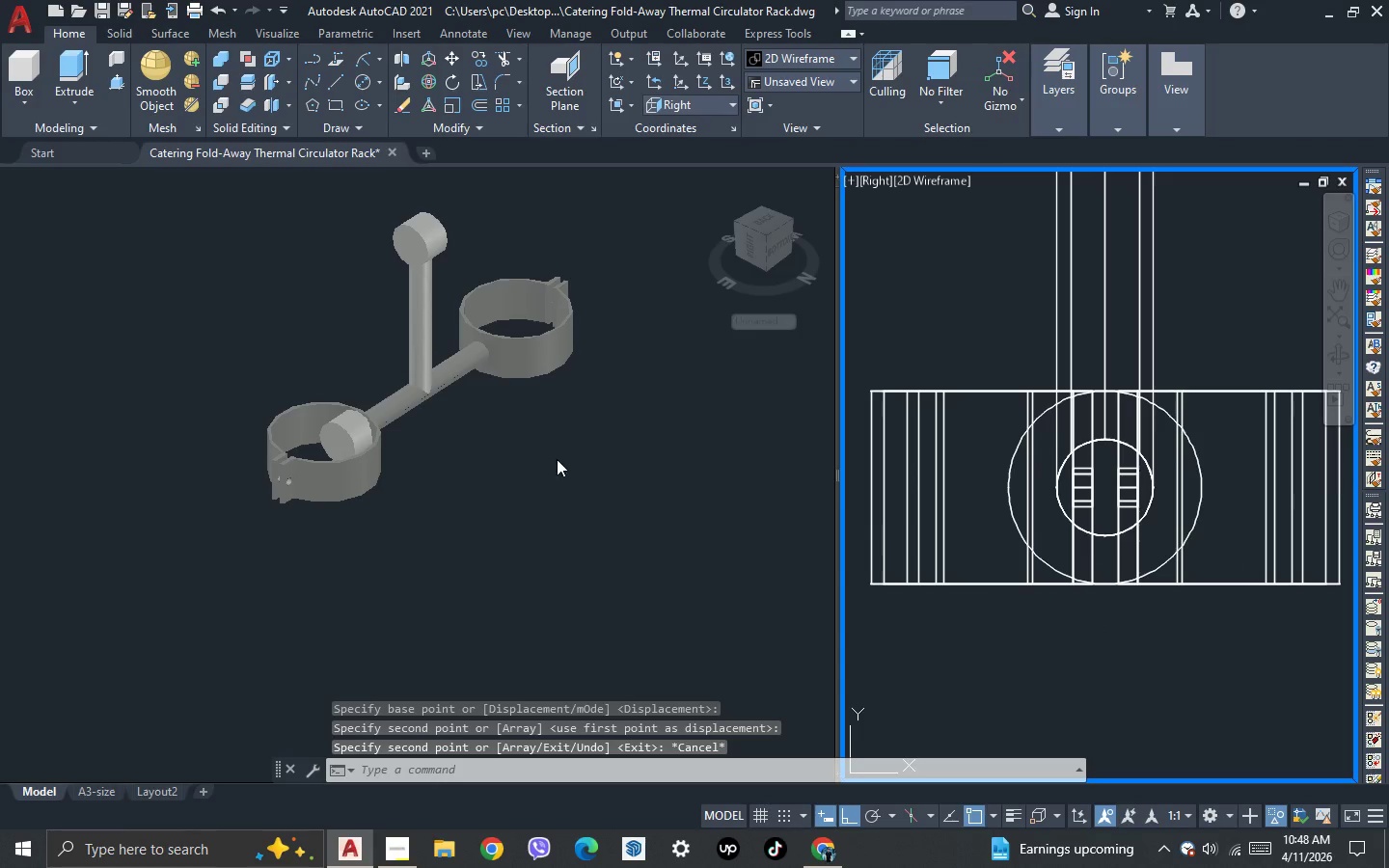 
left_click([512, 452])
 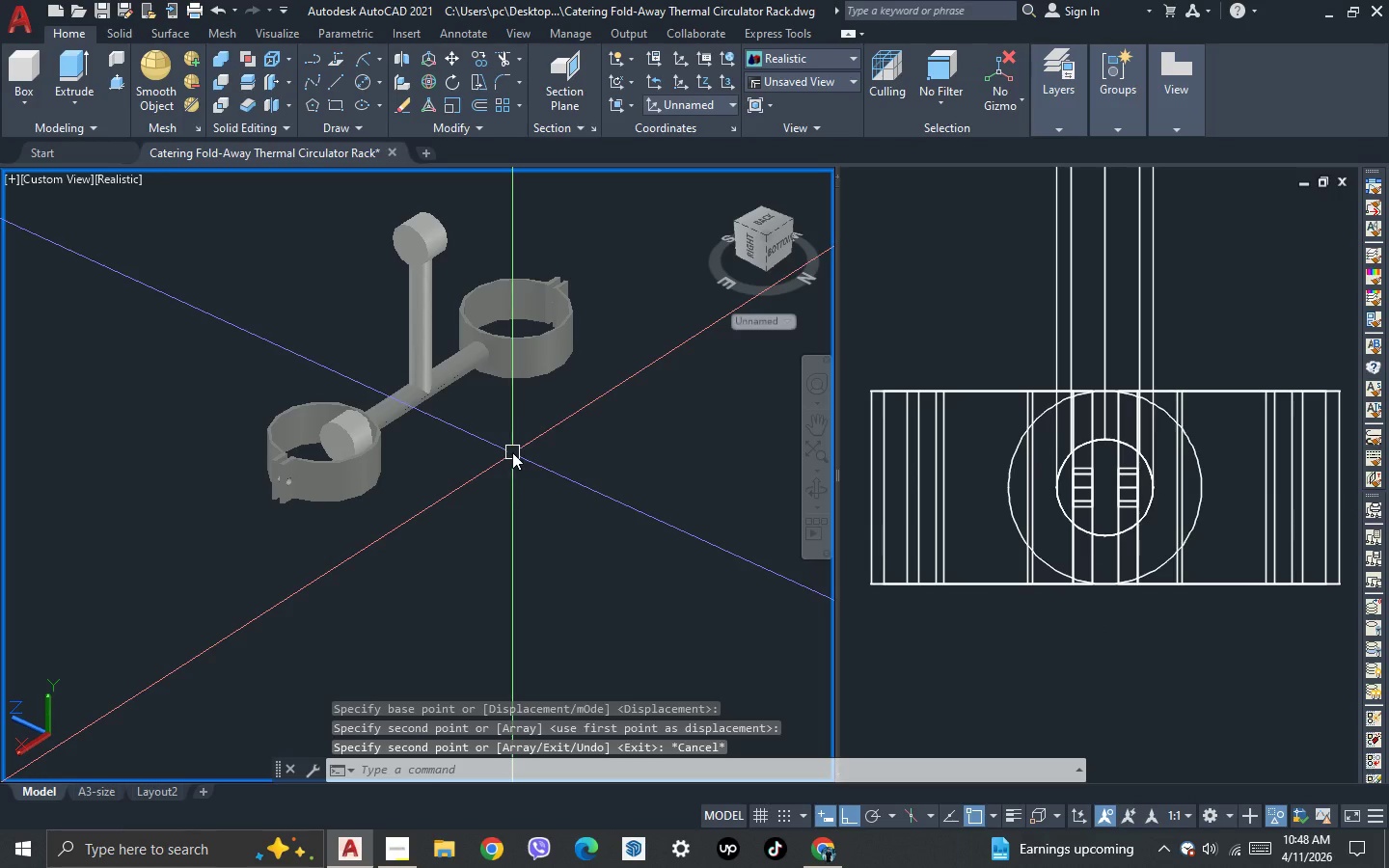 
key(L)
 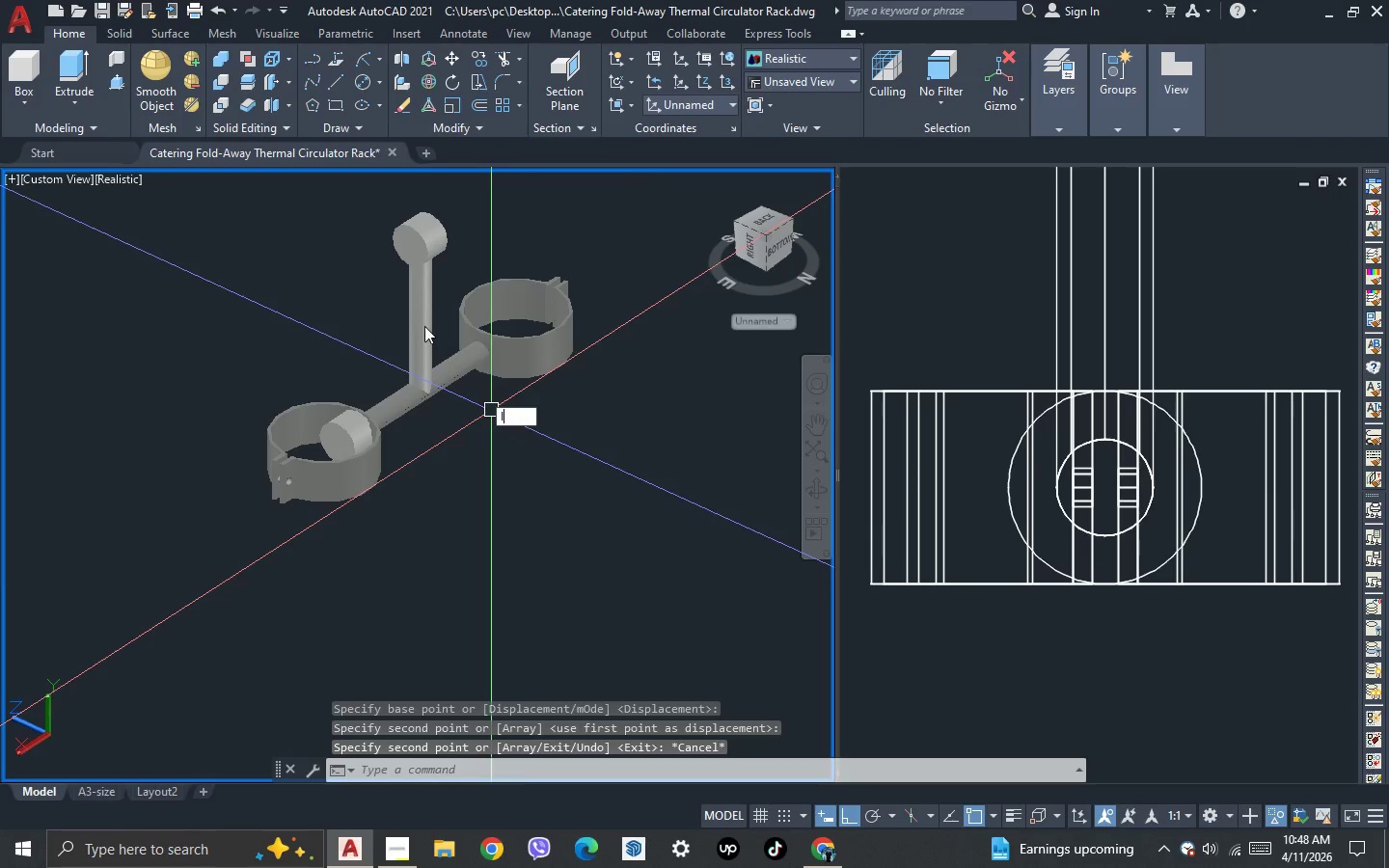 
key(Space)
 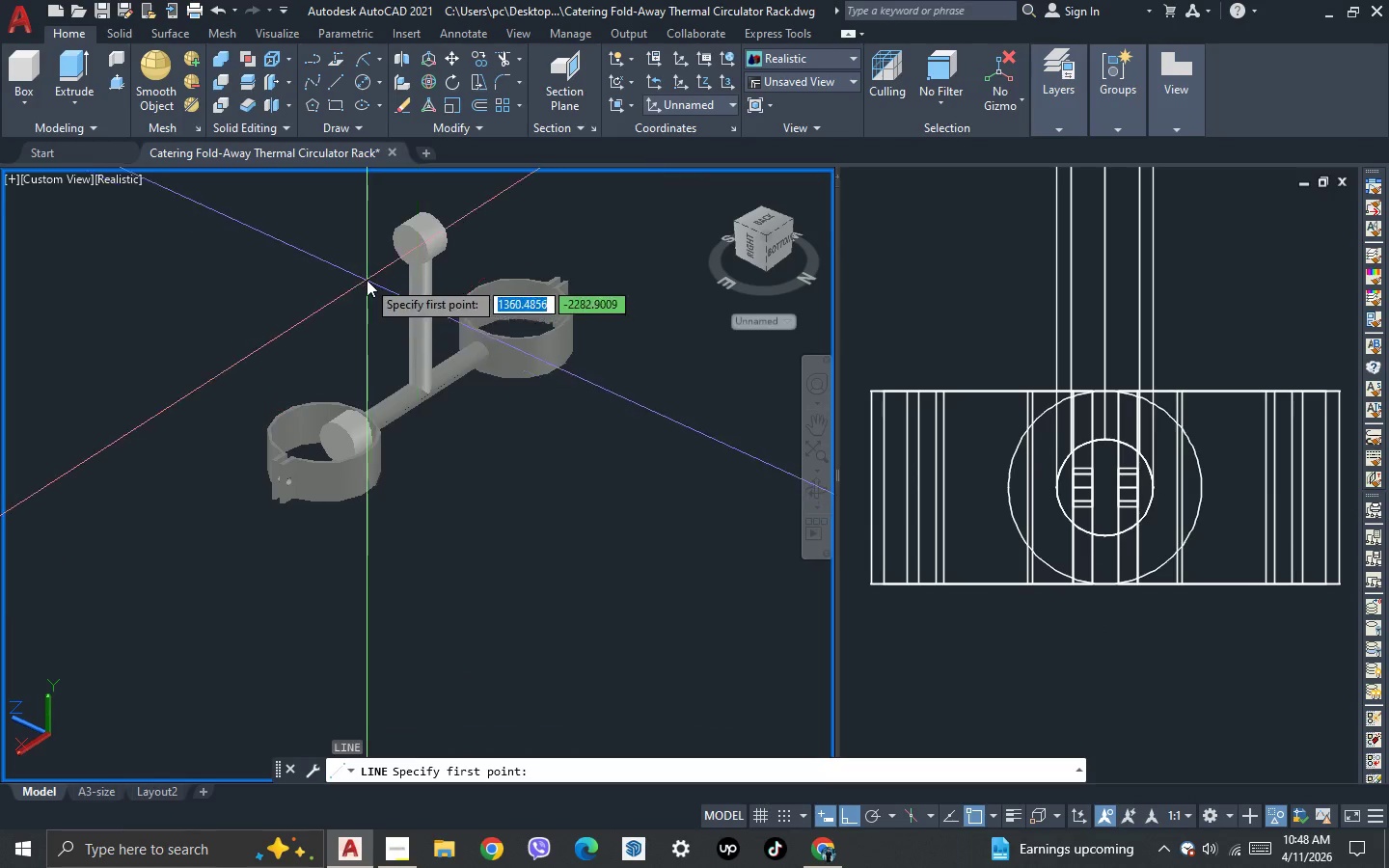 
scroll: coordinate [367, 280], scroll_direction: up, amount: 1.0
 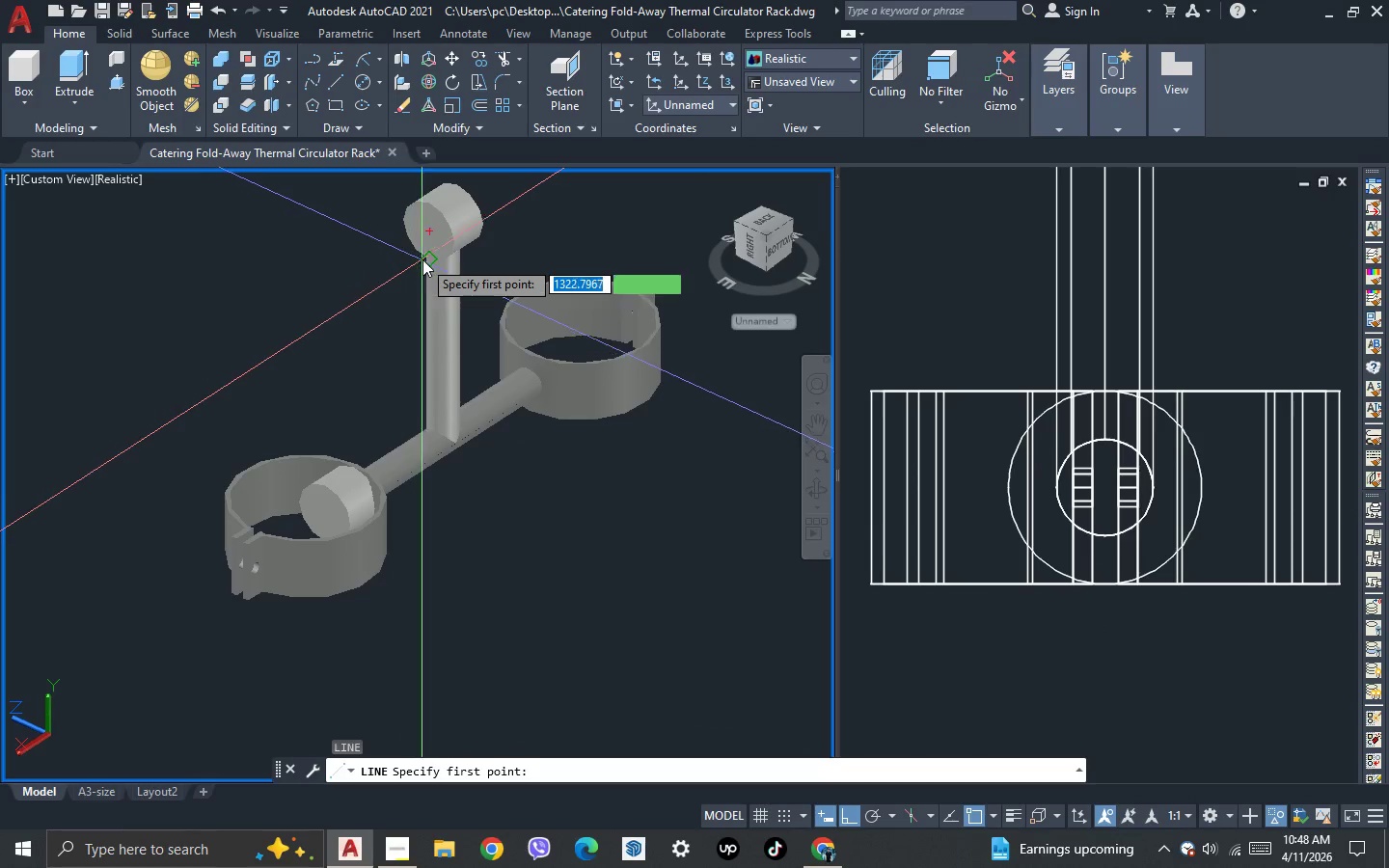 
left_click([427, 259])
 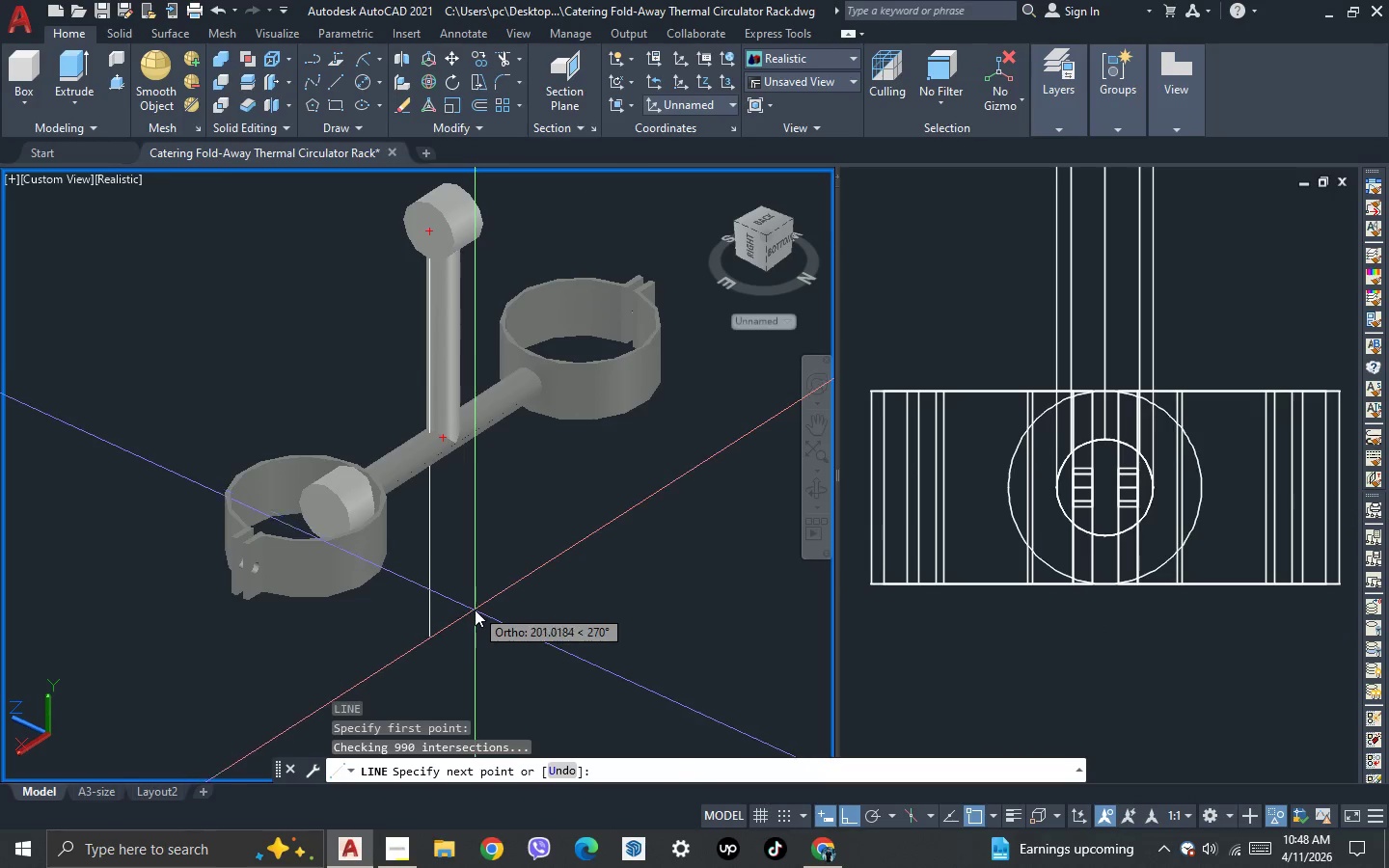 
left_click([476, 614])
 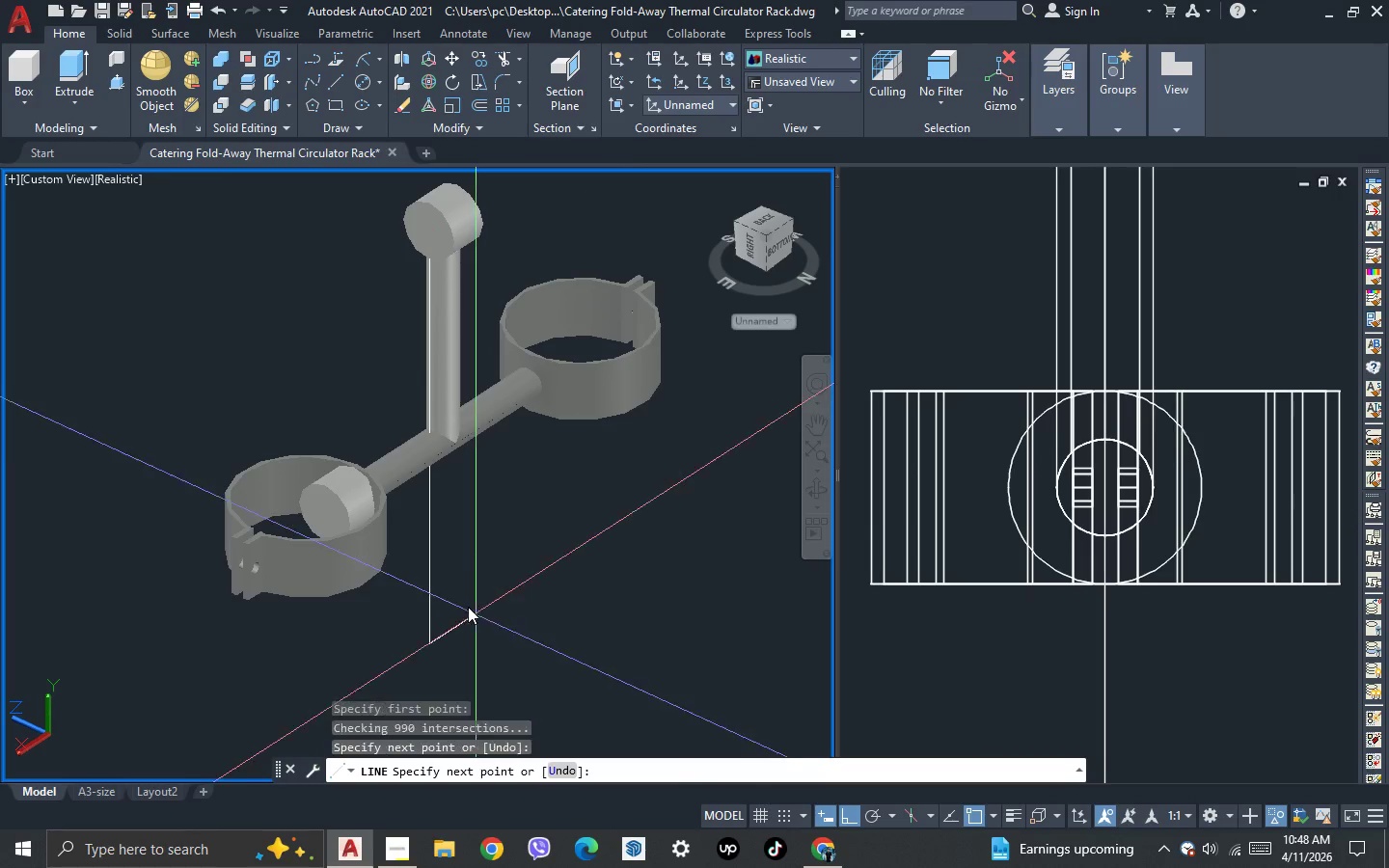 
key(Escape)
 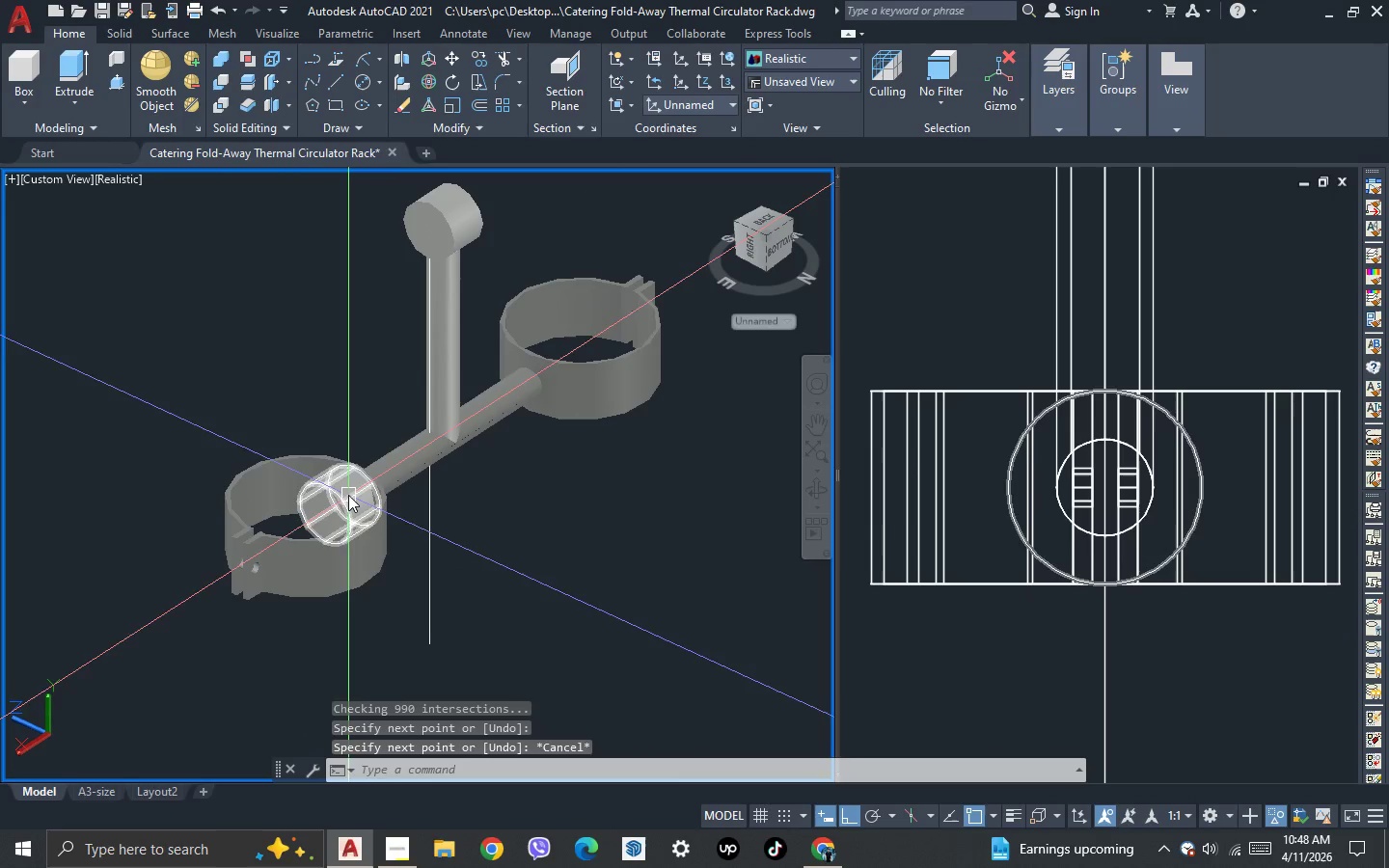 
left_click([348, 495])
 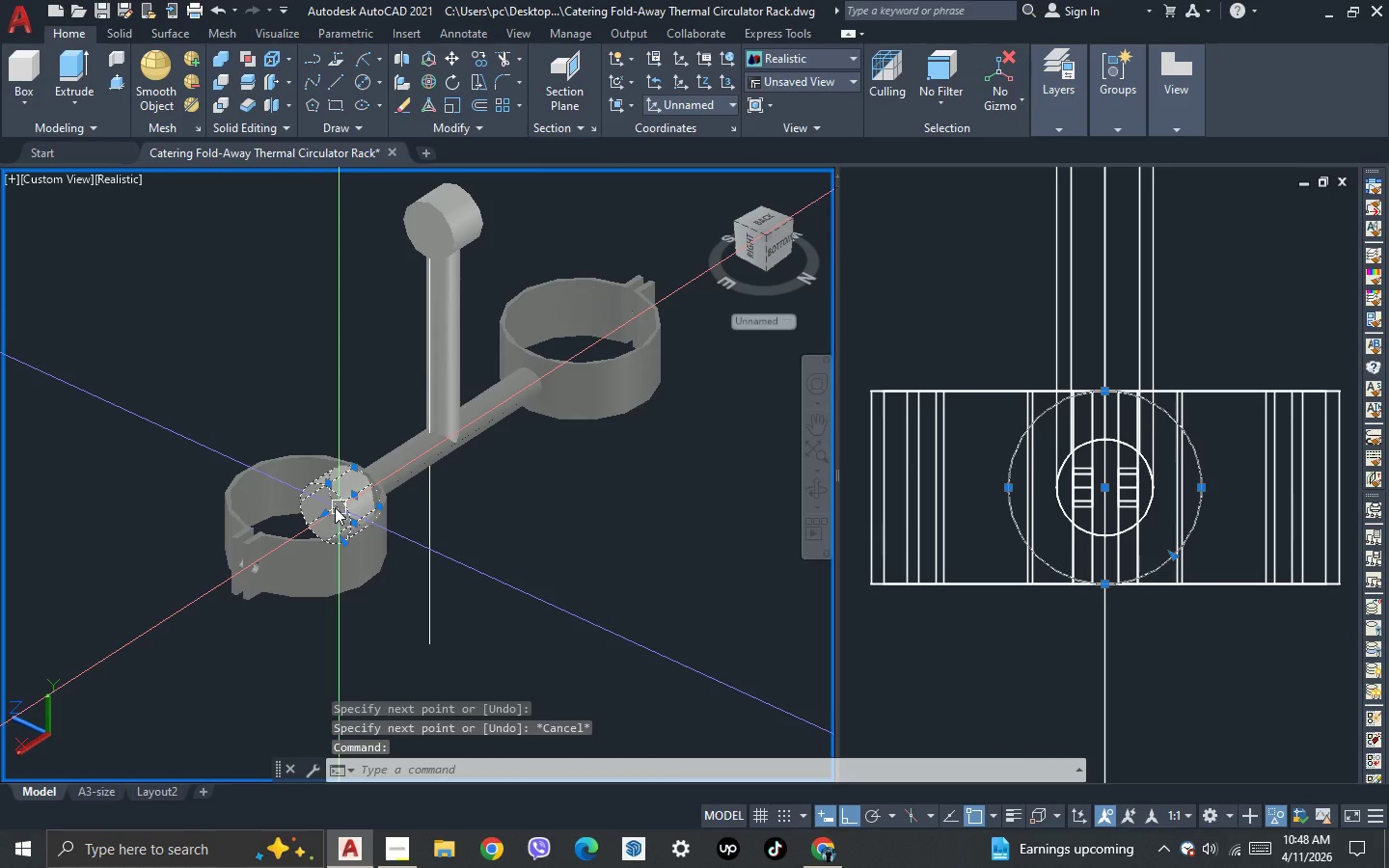 
key(M)
 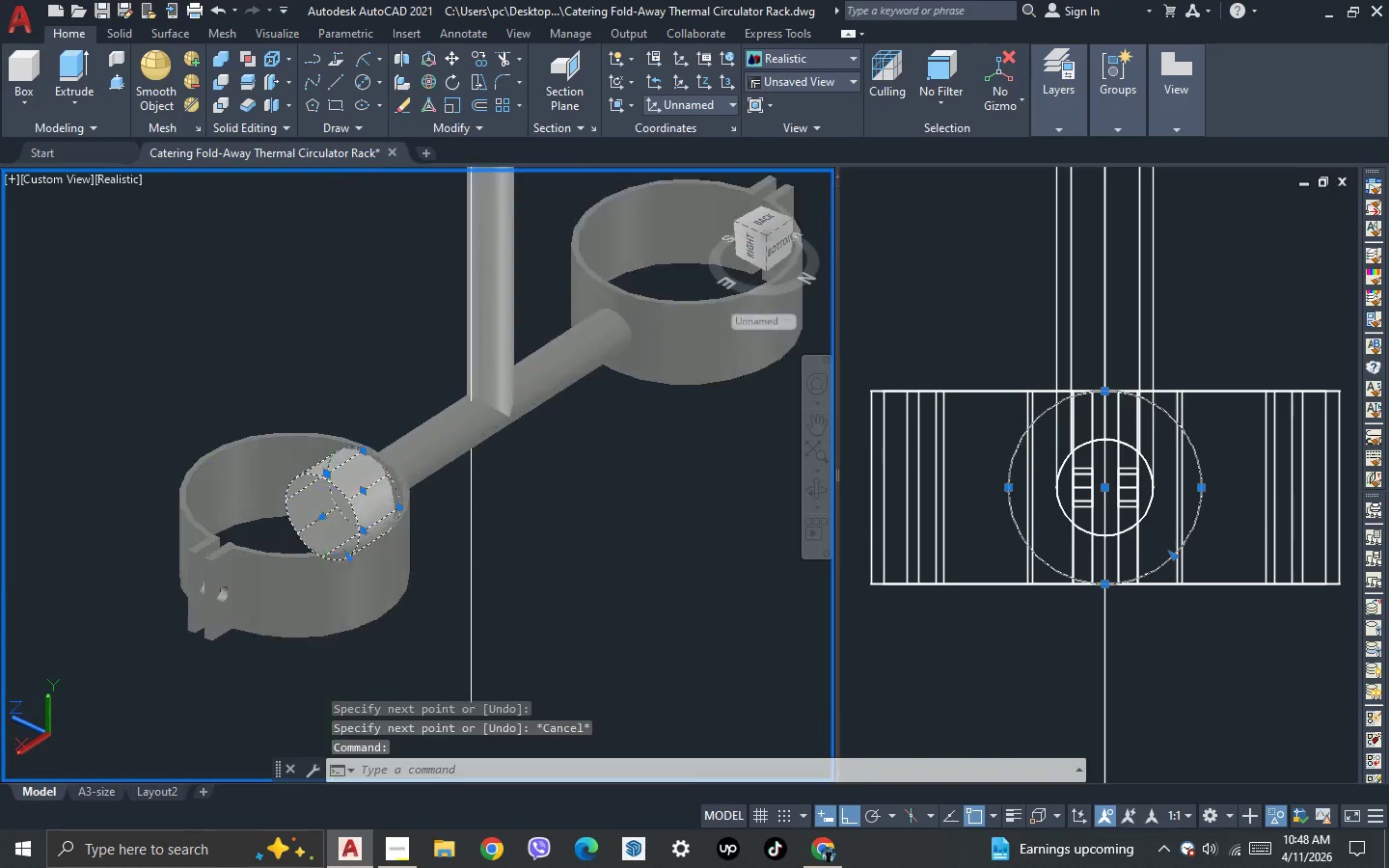 
key(Space)
 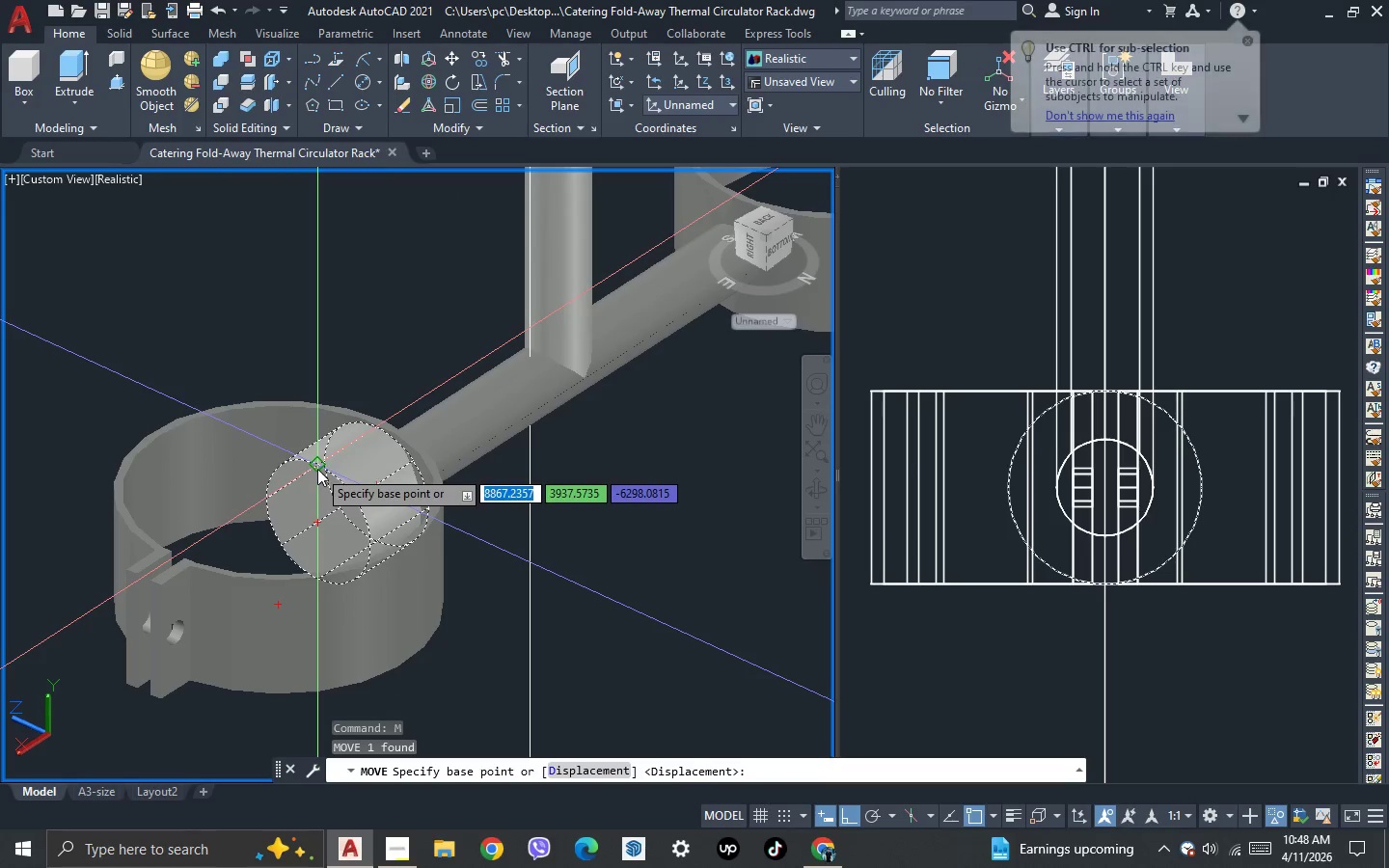 
scroll: coordinate [332, 505], scroll_direction: up, amount: 2.0
 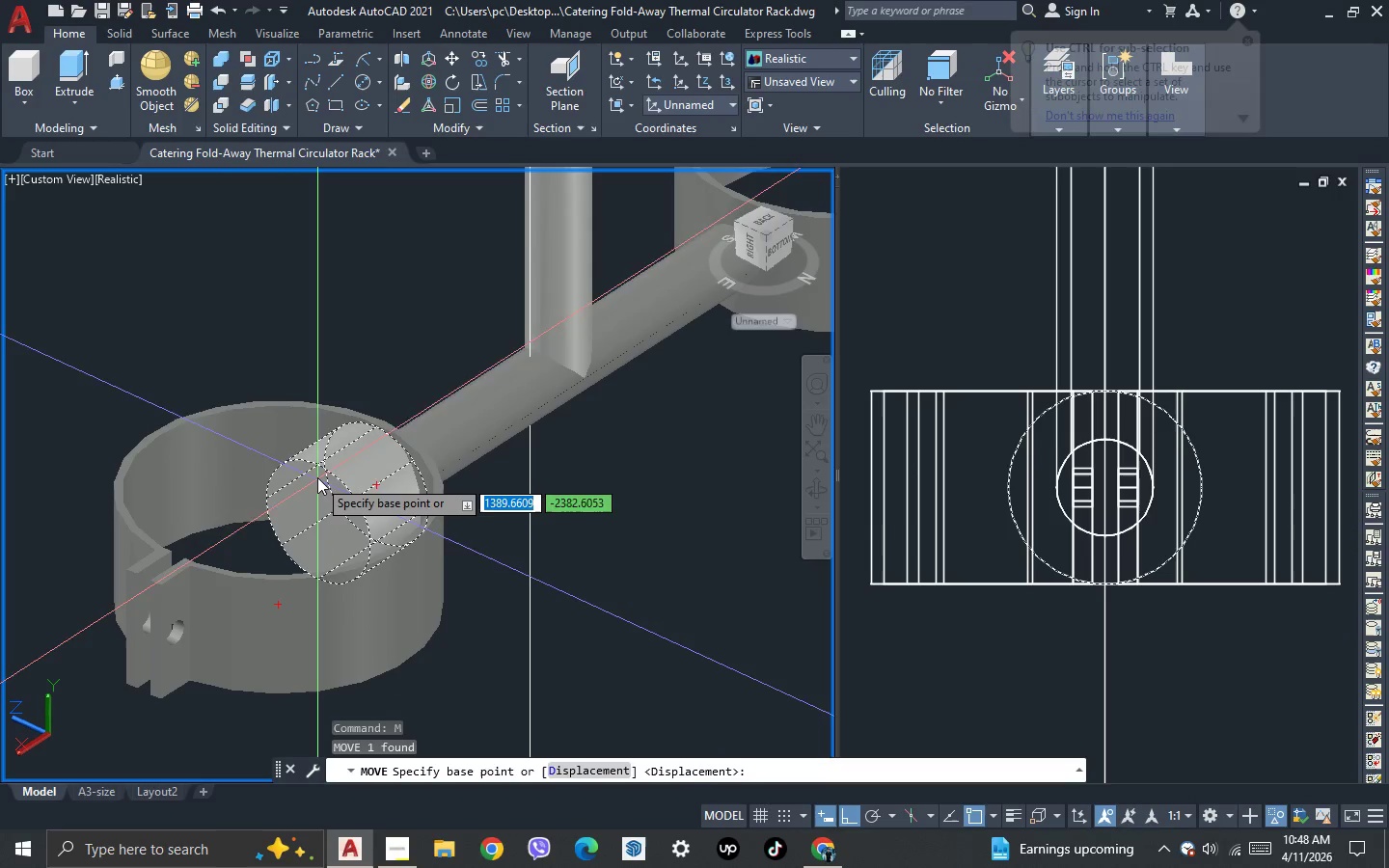 
left_click([320, 467])
 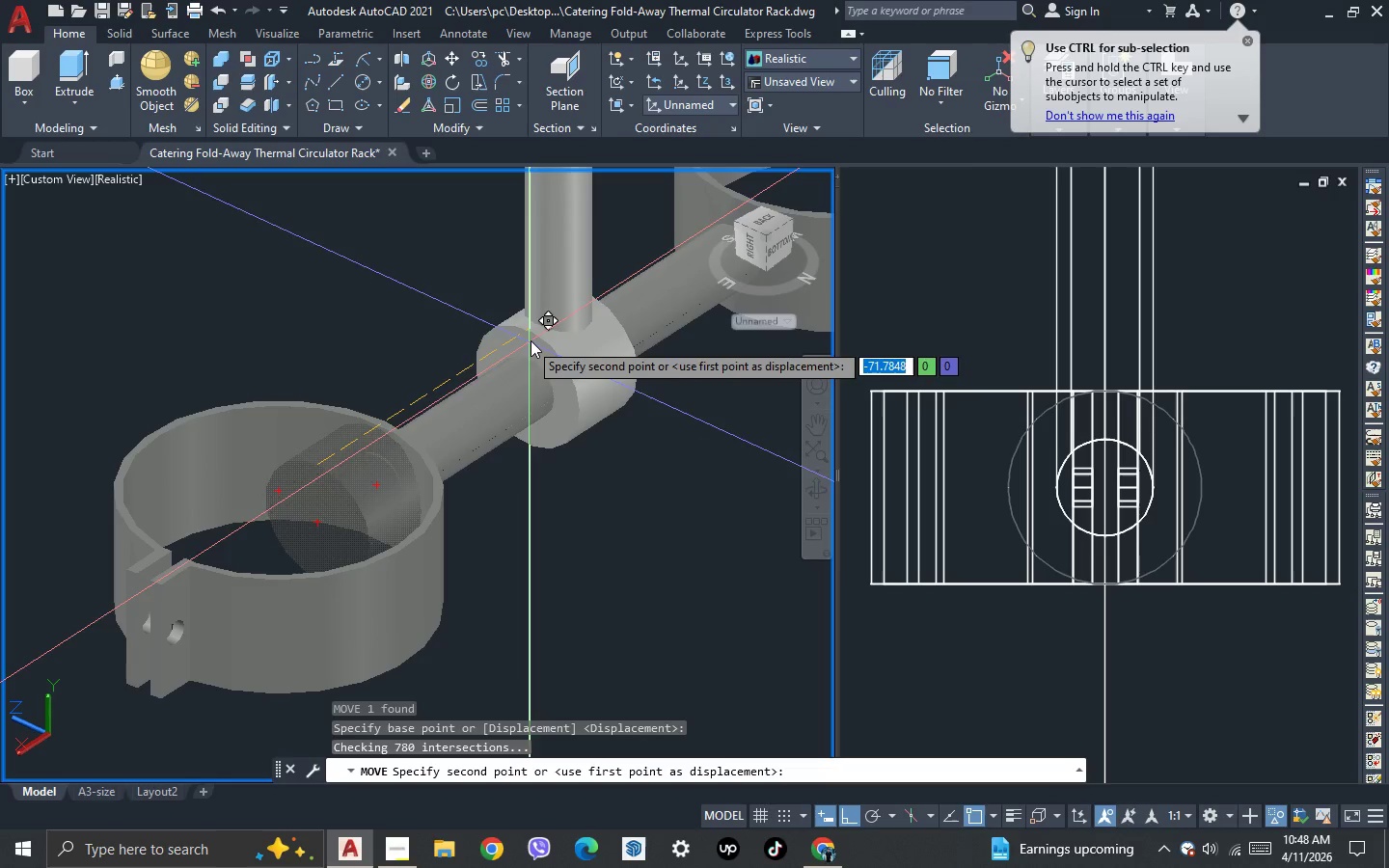 
scroll: coordinate [534, 326], scroll_direction: up, amount: 2.0
 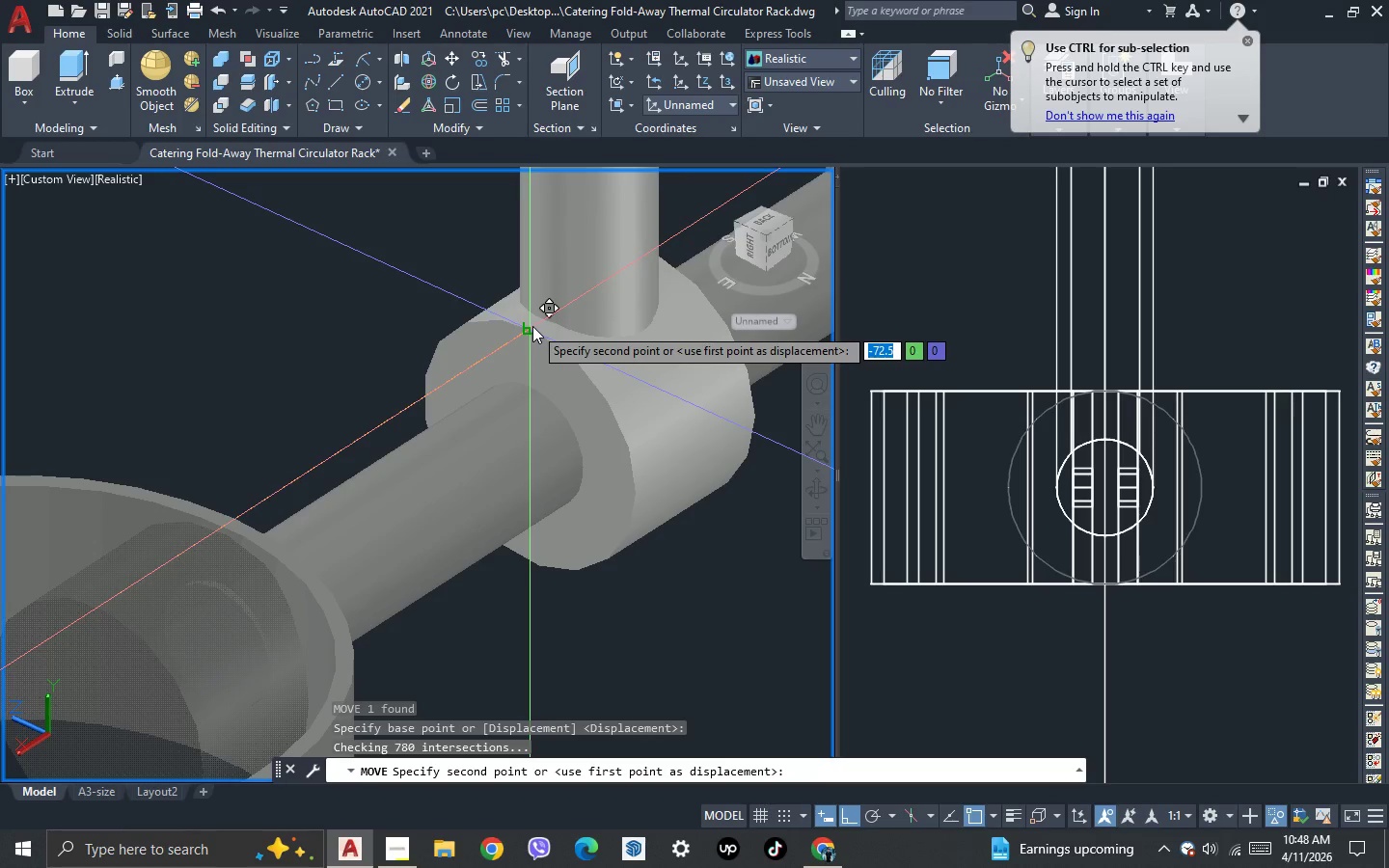 
left_click([532, 325])
 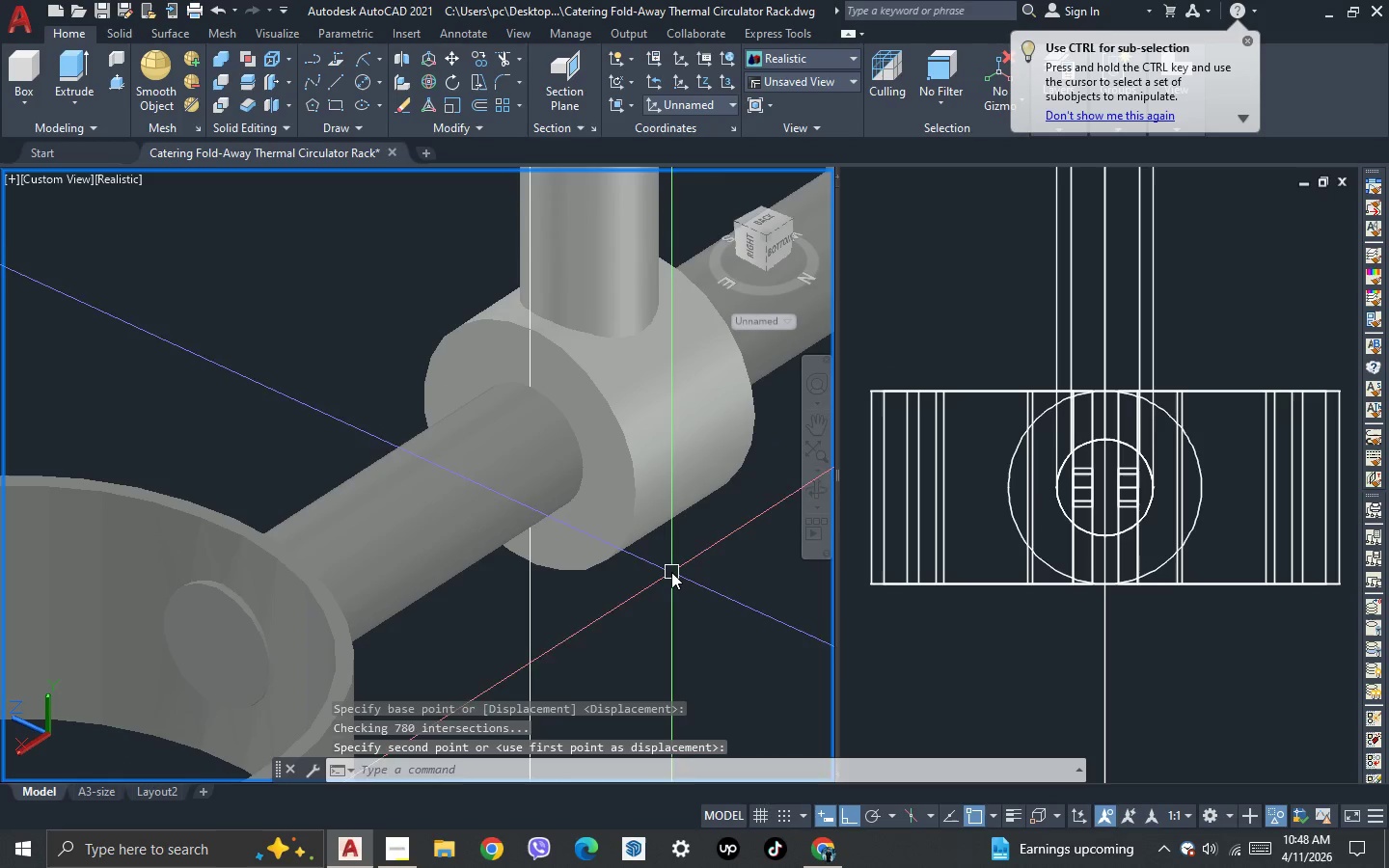 
left_click([672, 579])
 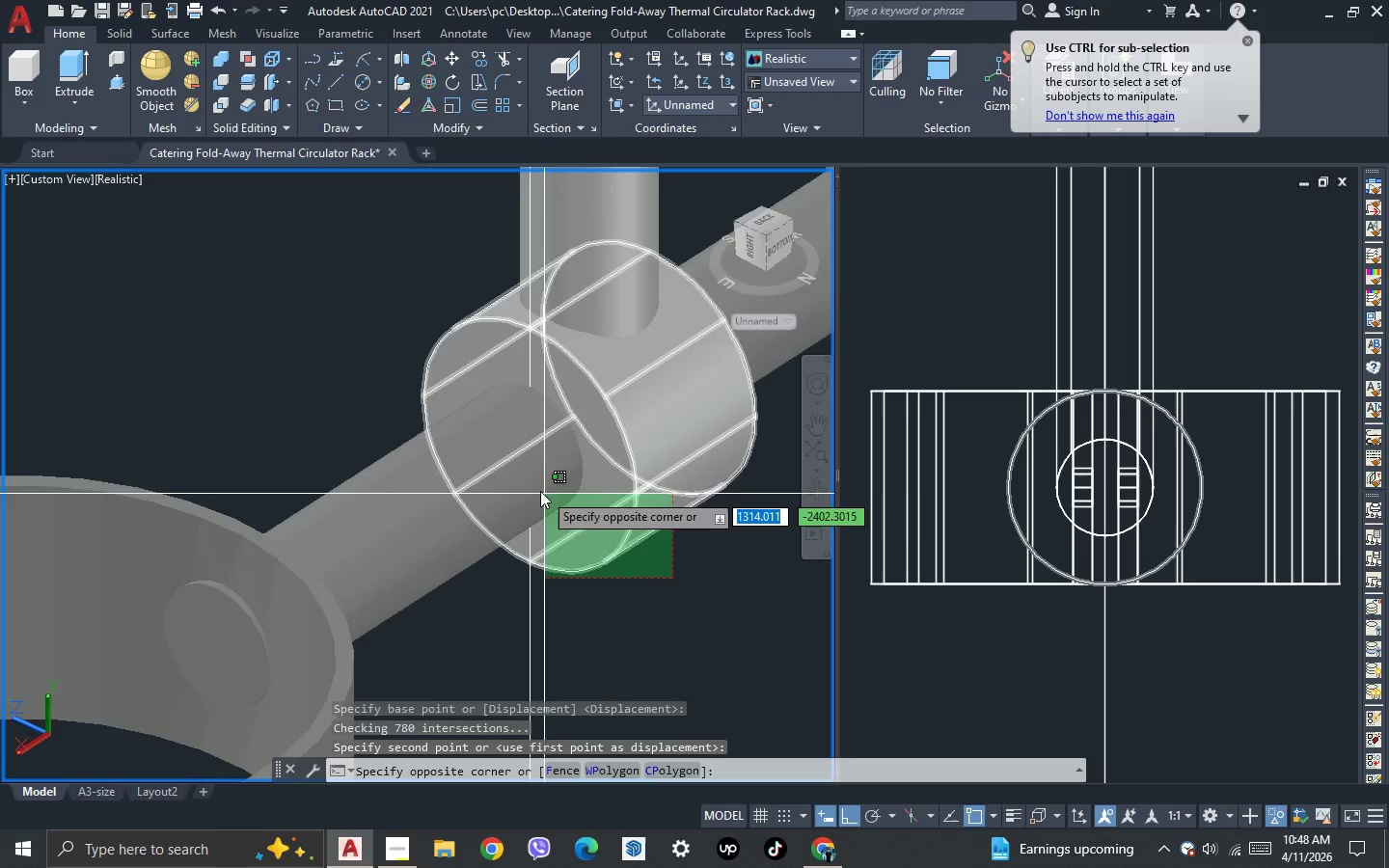 
key(Escape)
 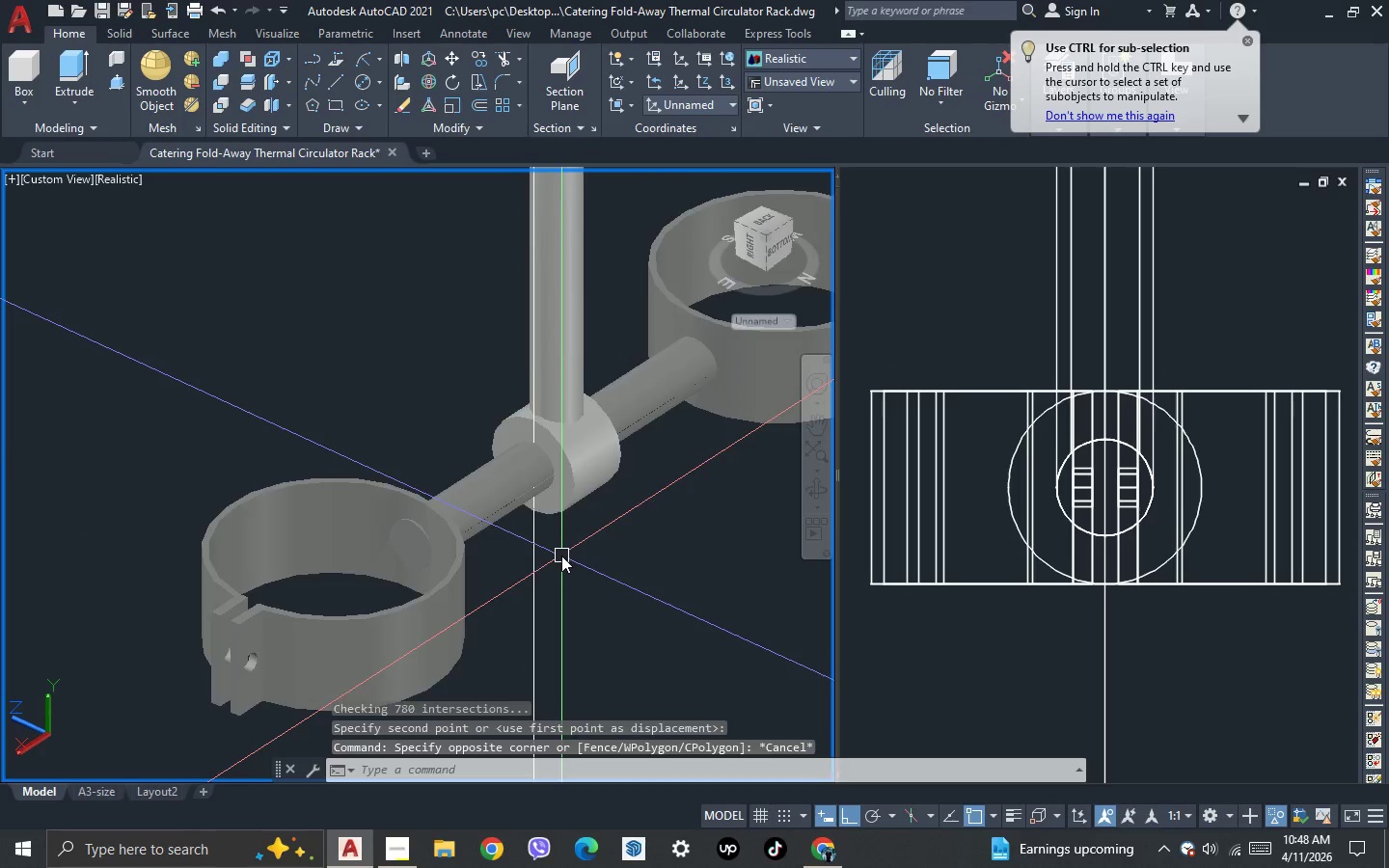 
scroll: coordinate [530, 470], scroll_direction: down, amount: 3.0
 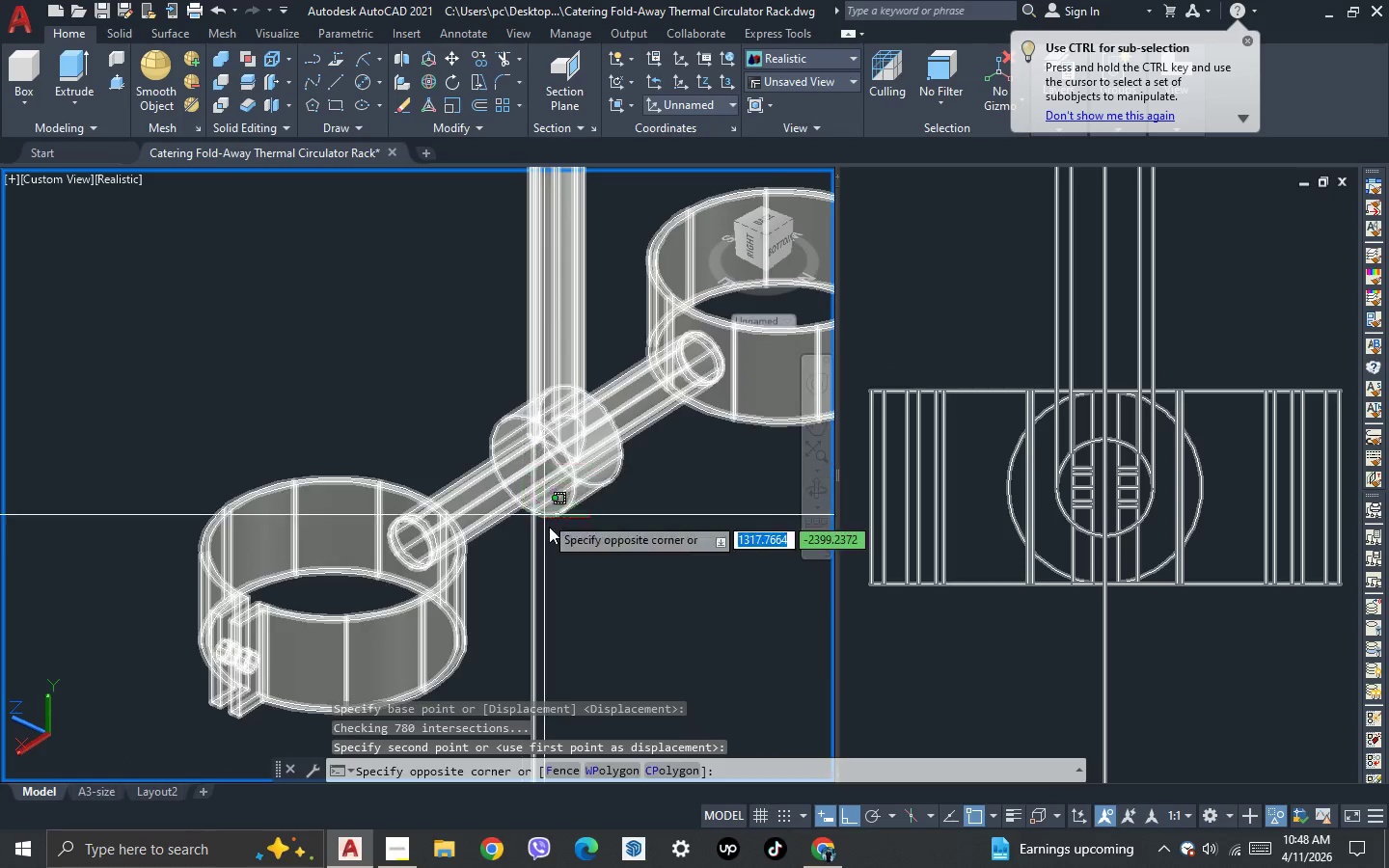 
key(Escape)
 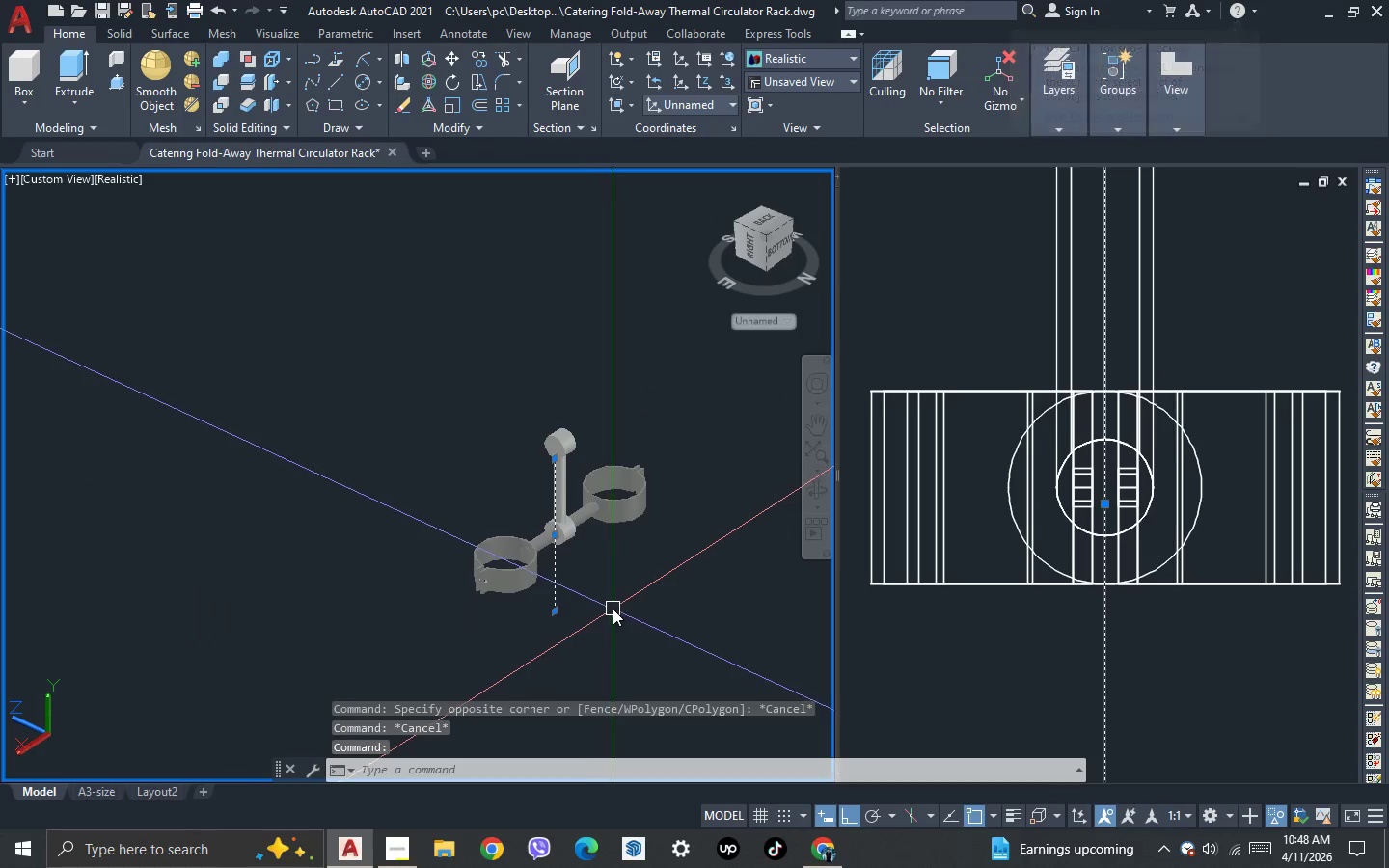 
scroll: coordinate [561, 556], scroll_direction: down, amount: 3.0
 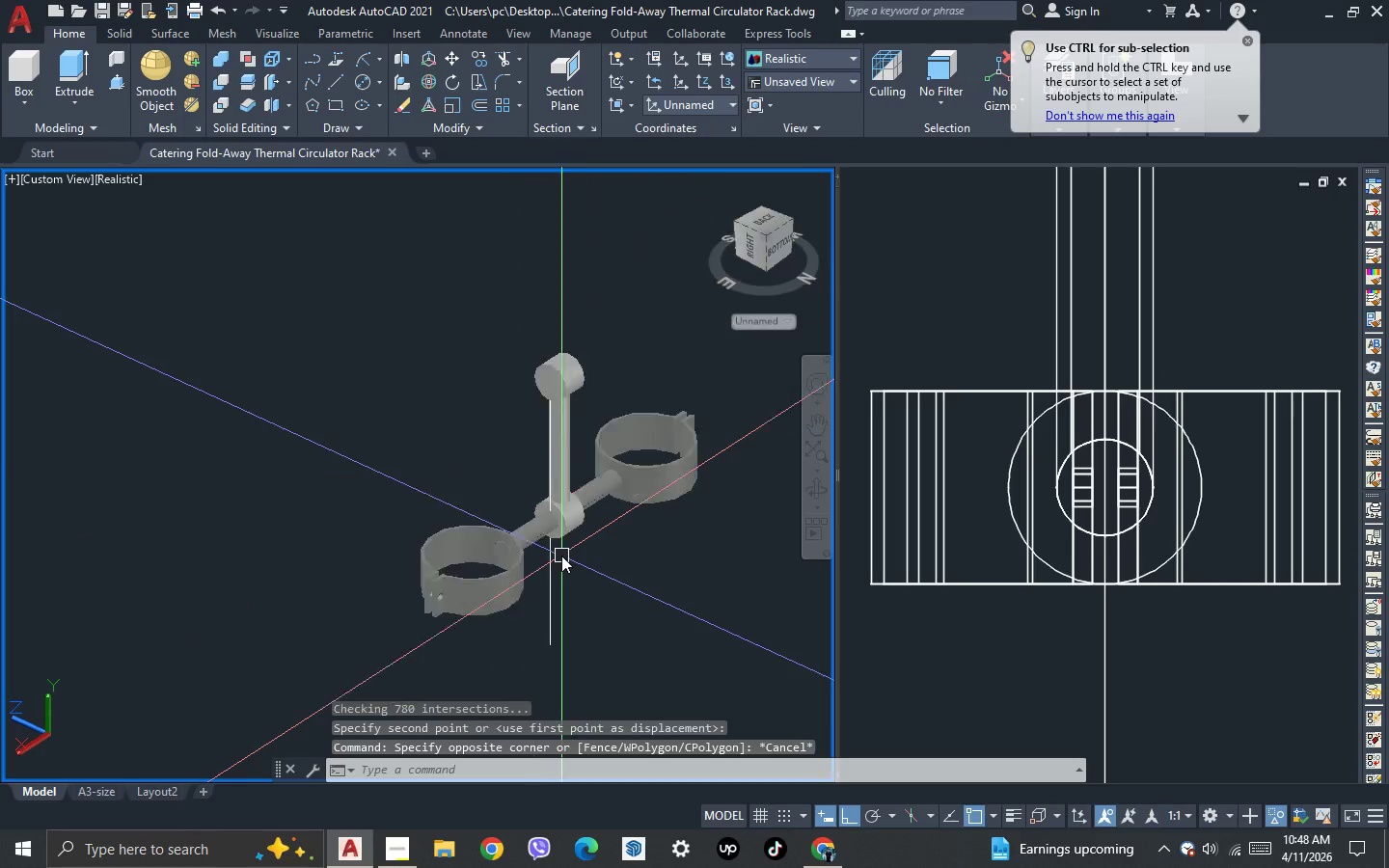 
key(Delete)
 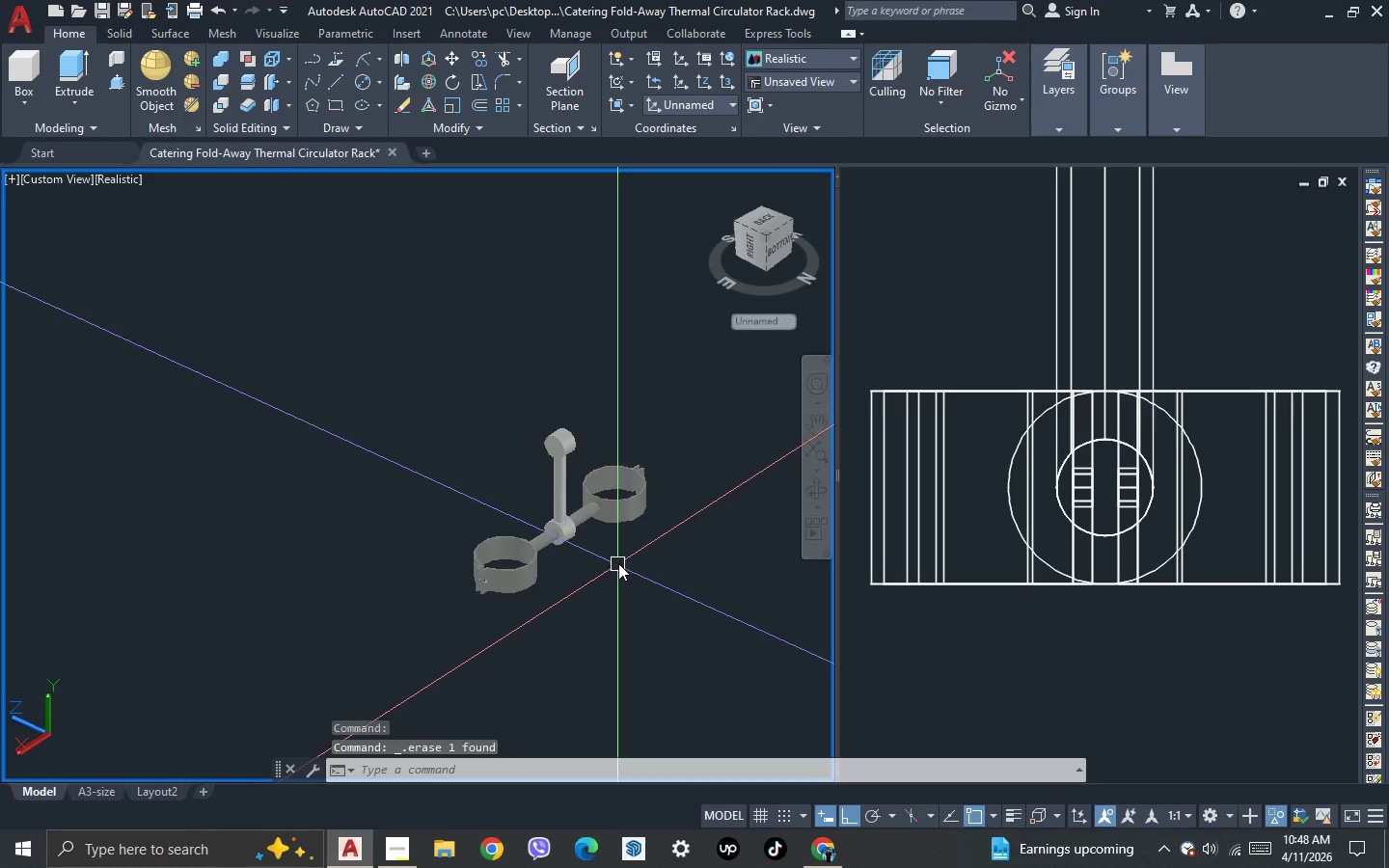 
scroll: coordinate [618, 563], scroll_direction: up, amount: 2.0
 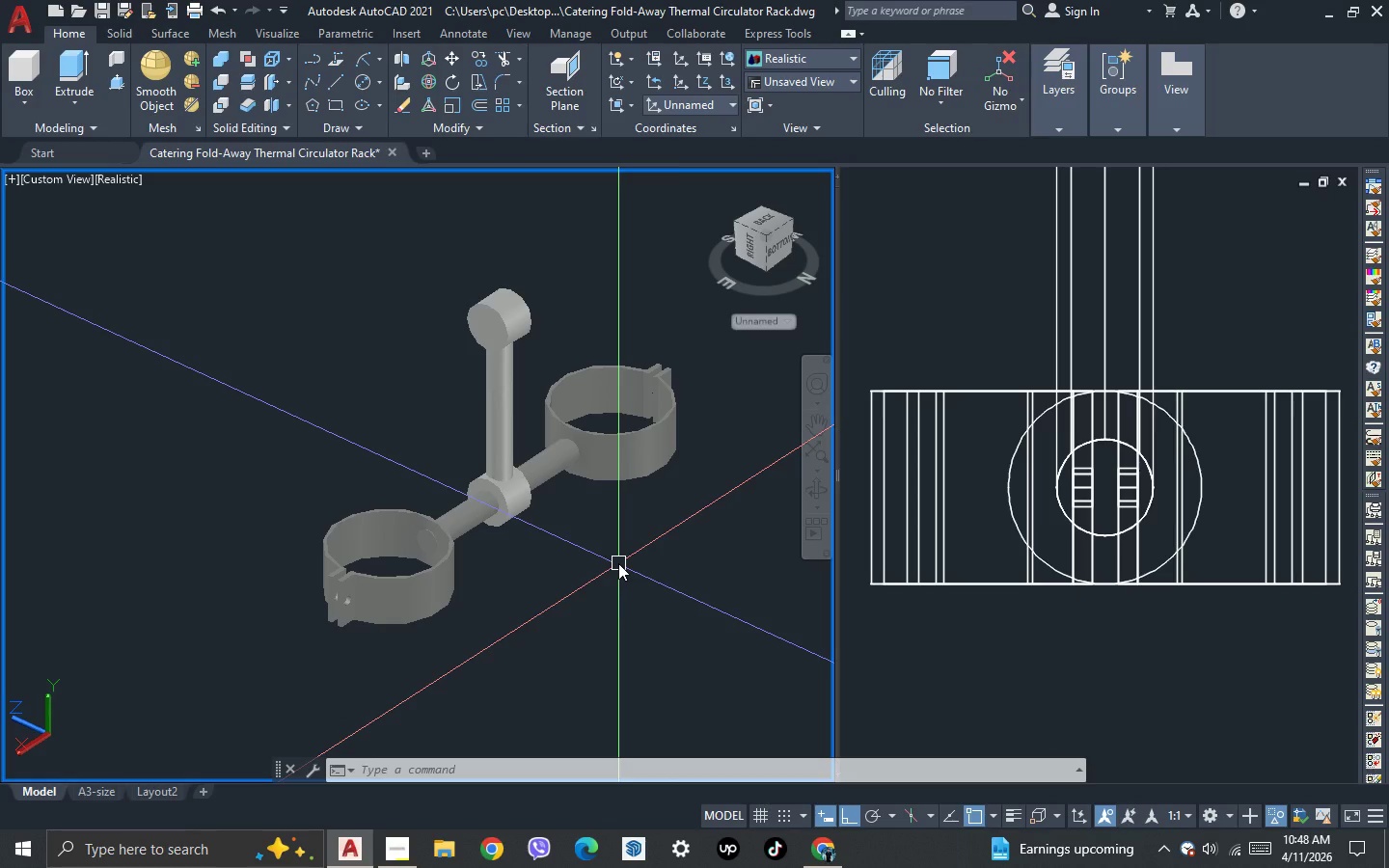 
wait(12.32)
 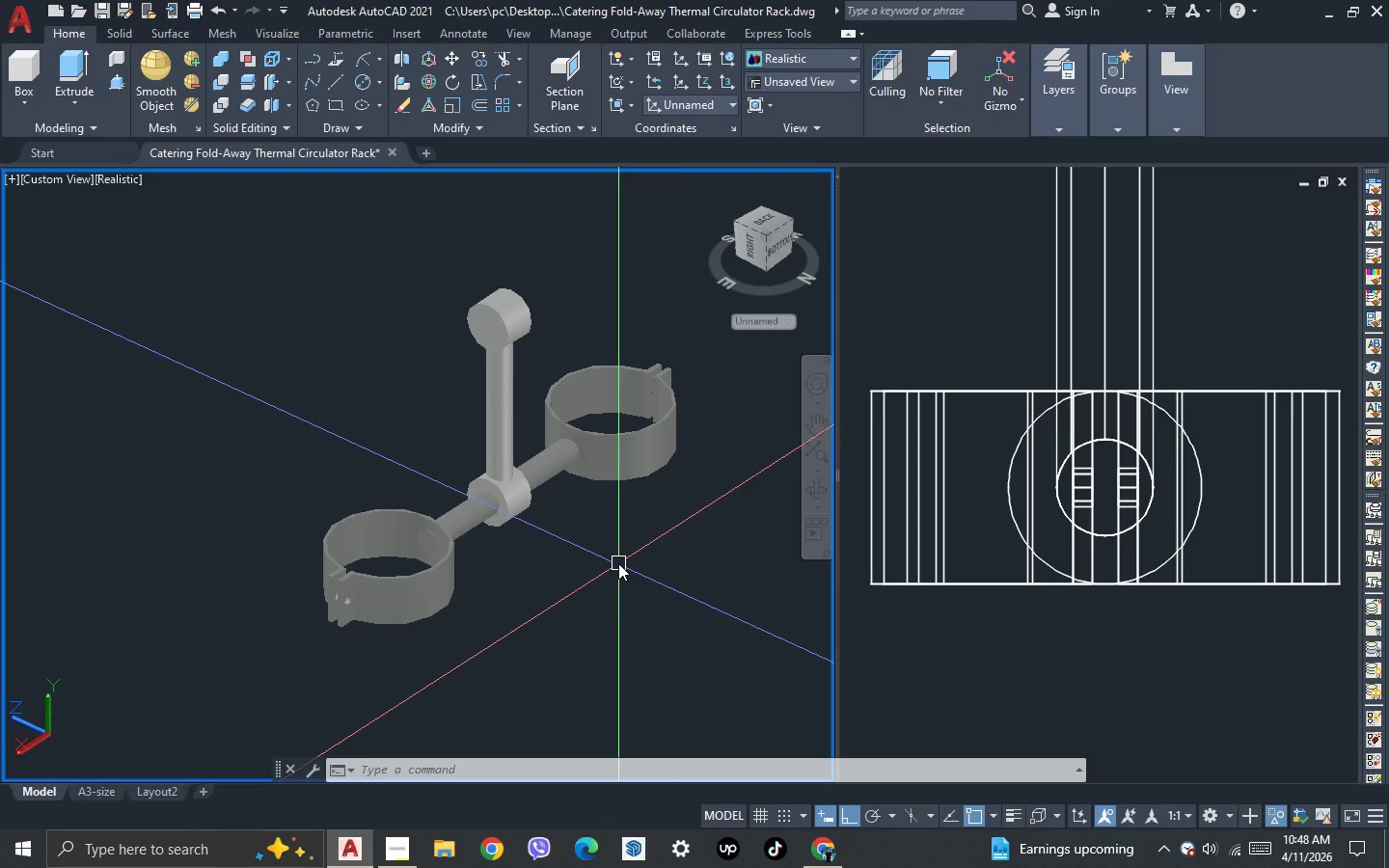 
left_click([478, 518])
 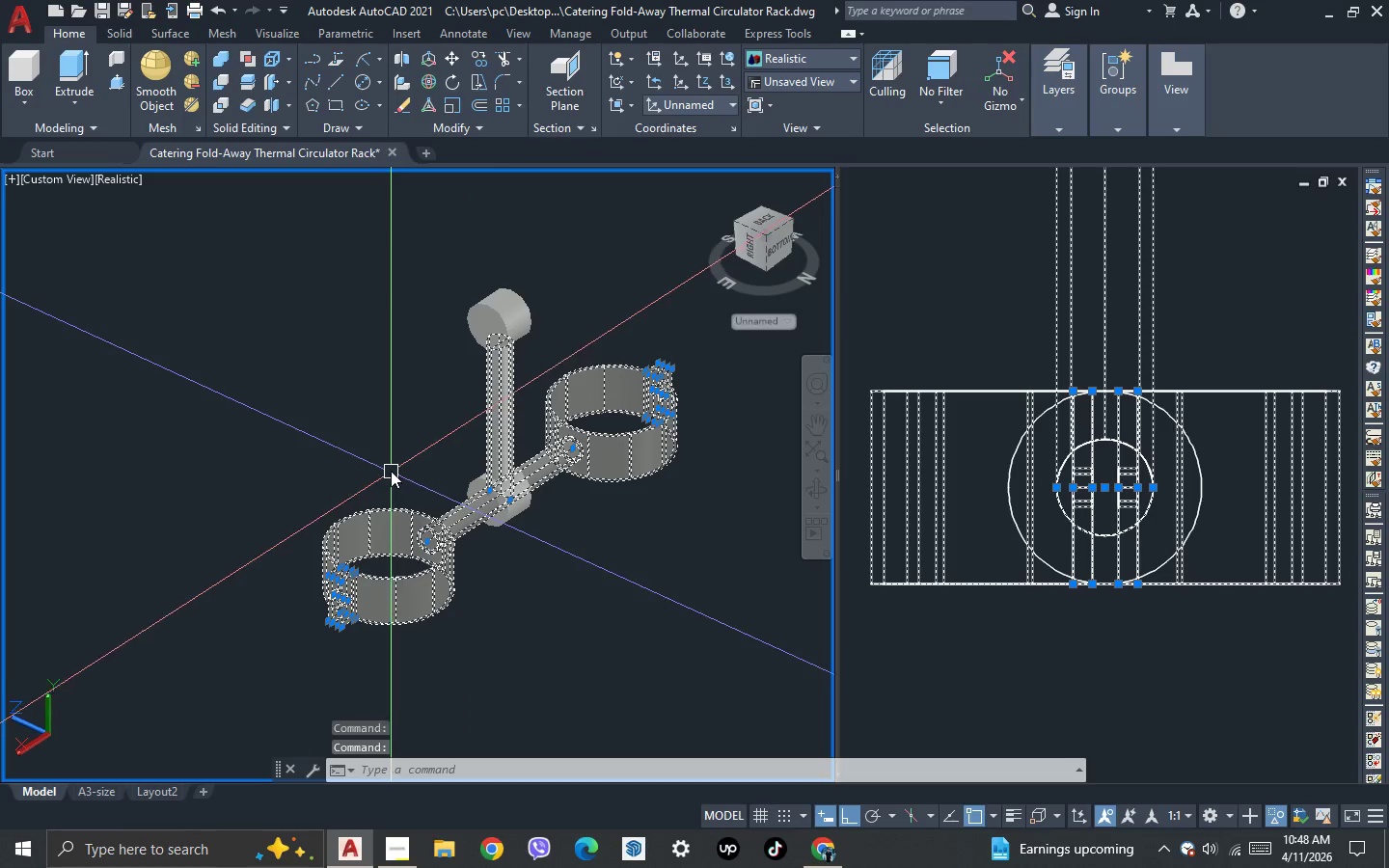 
scroll: coordinate [486, 491], scroll_direction: up, amount: 1.0
 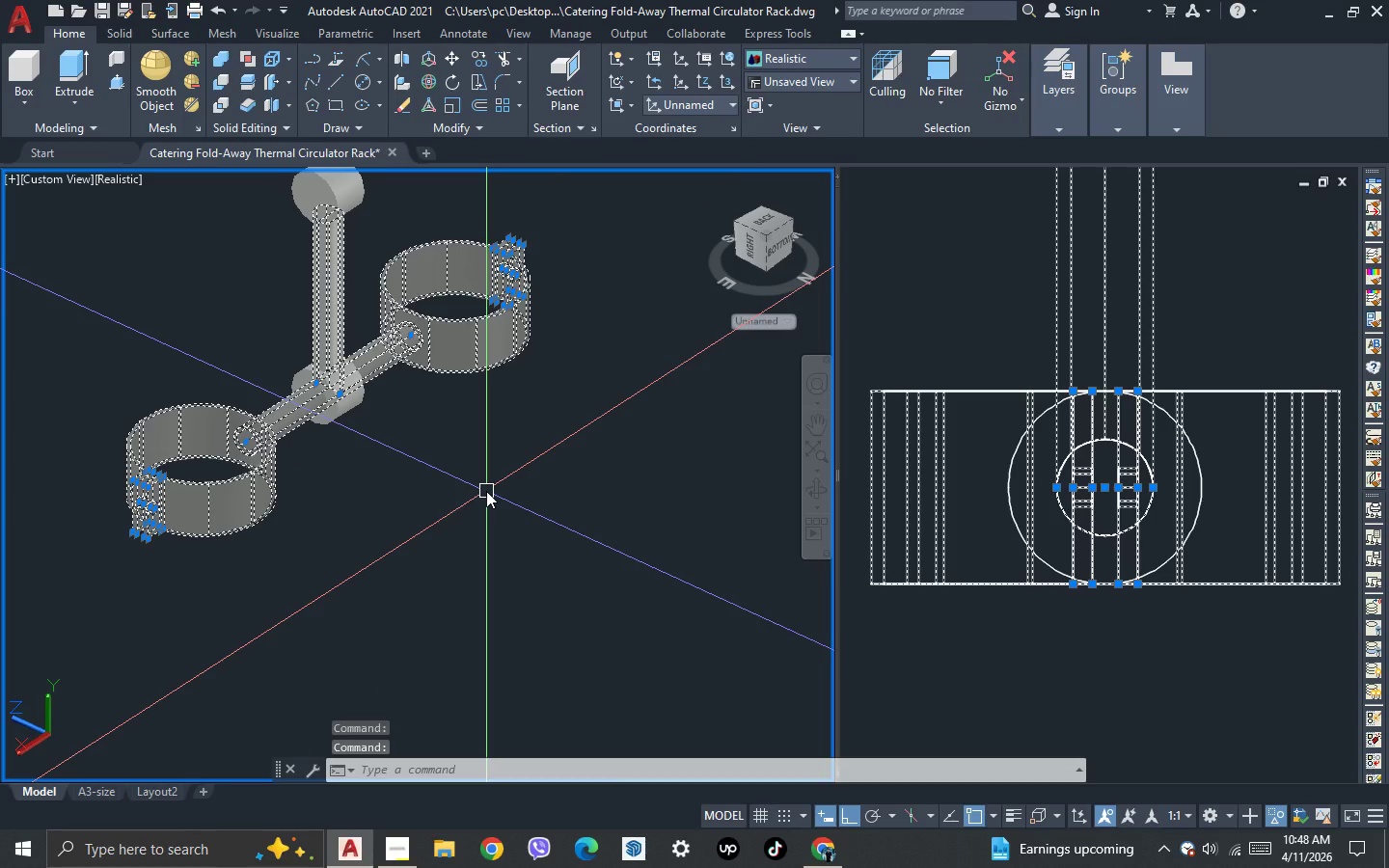 
scroll: coordinate [486, 491], scroll_direction: down, amount: 1.0
 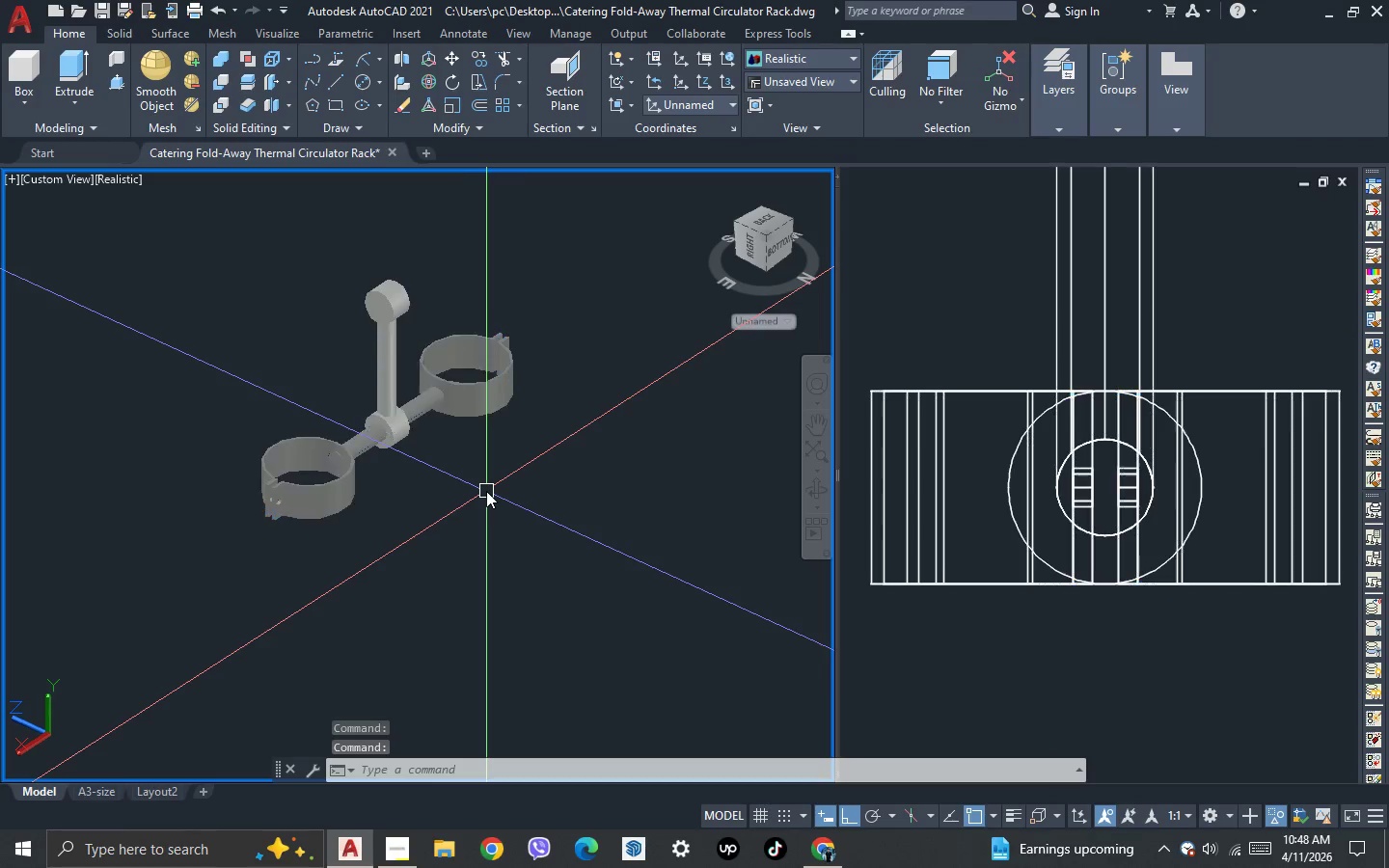 
key(Escape)
 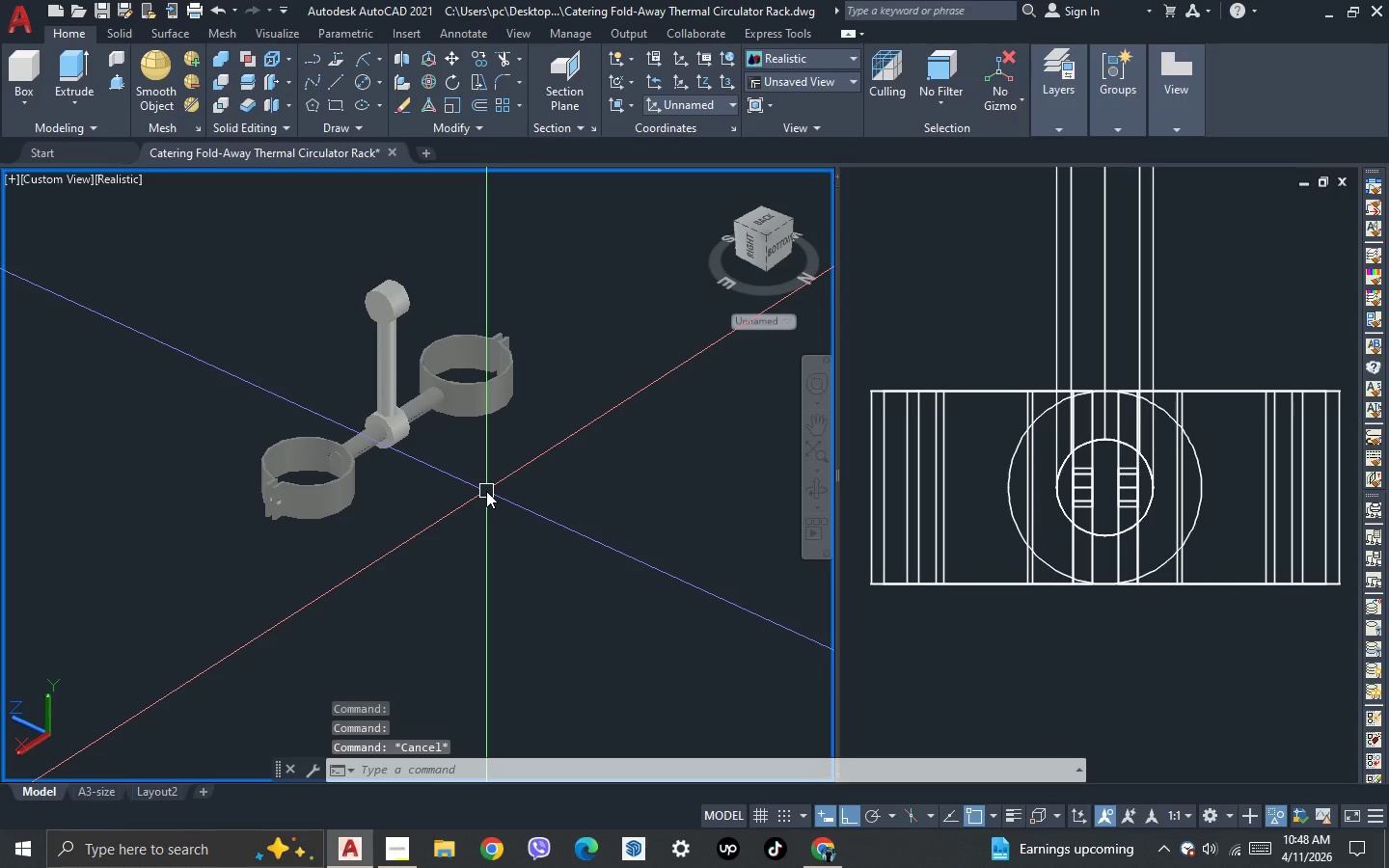 
key(Escape)
 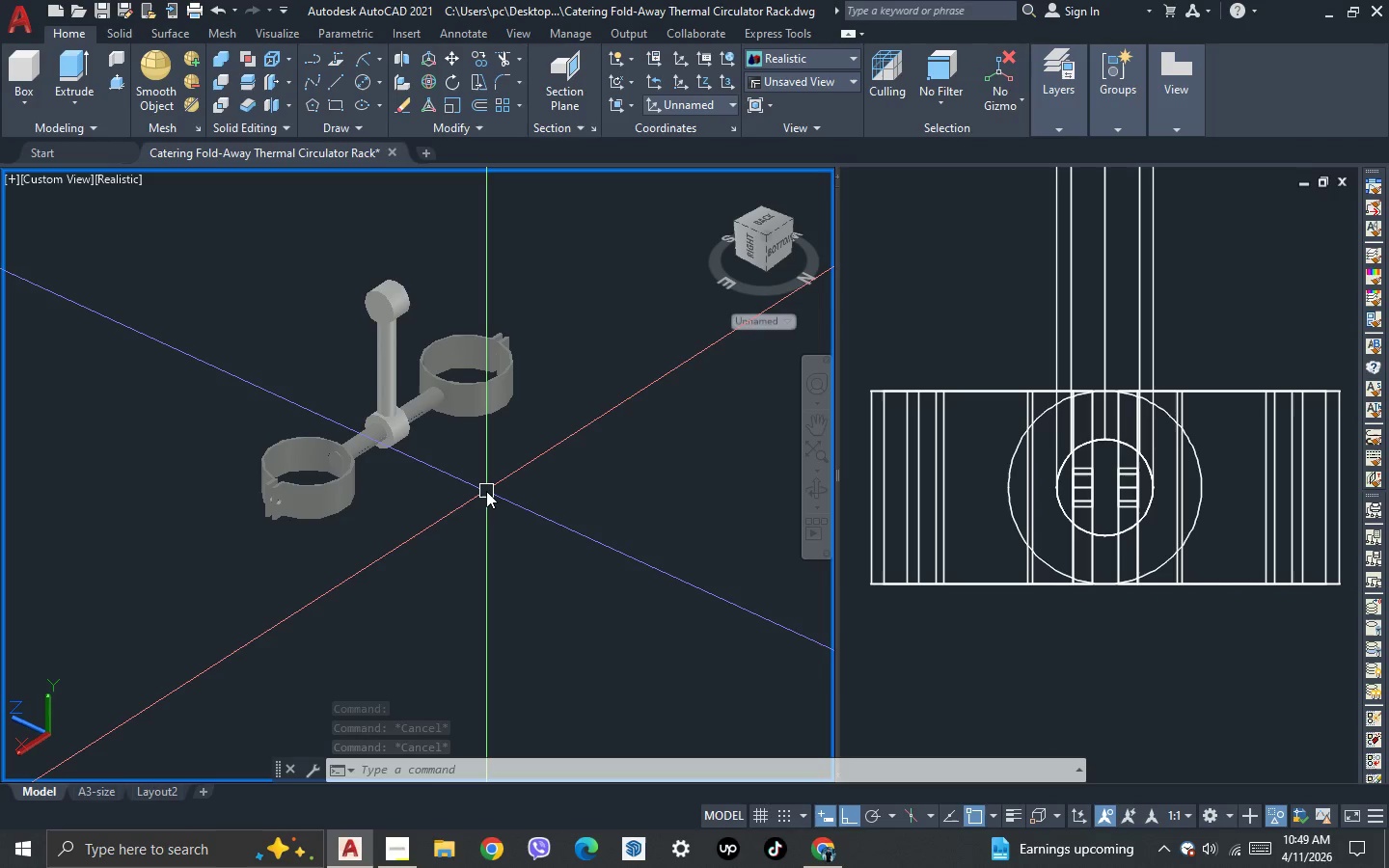 
wait(10.0)
 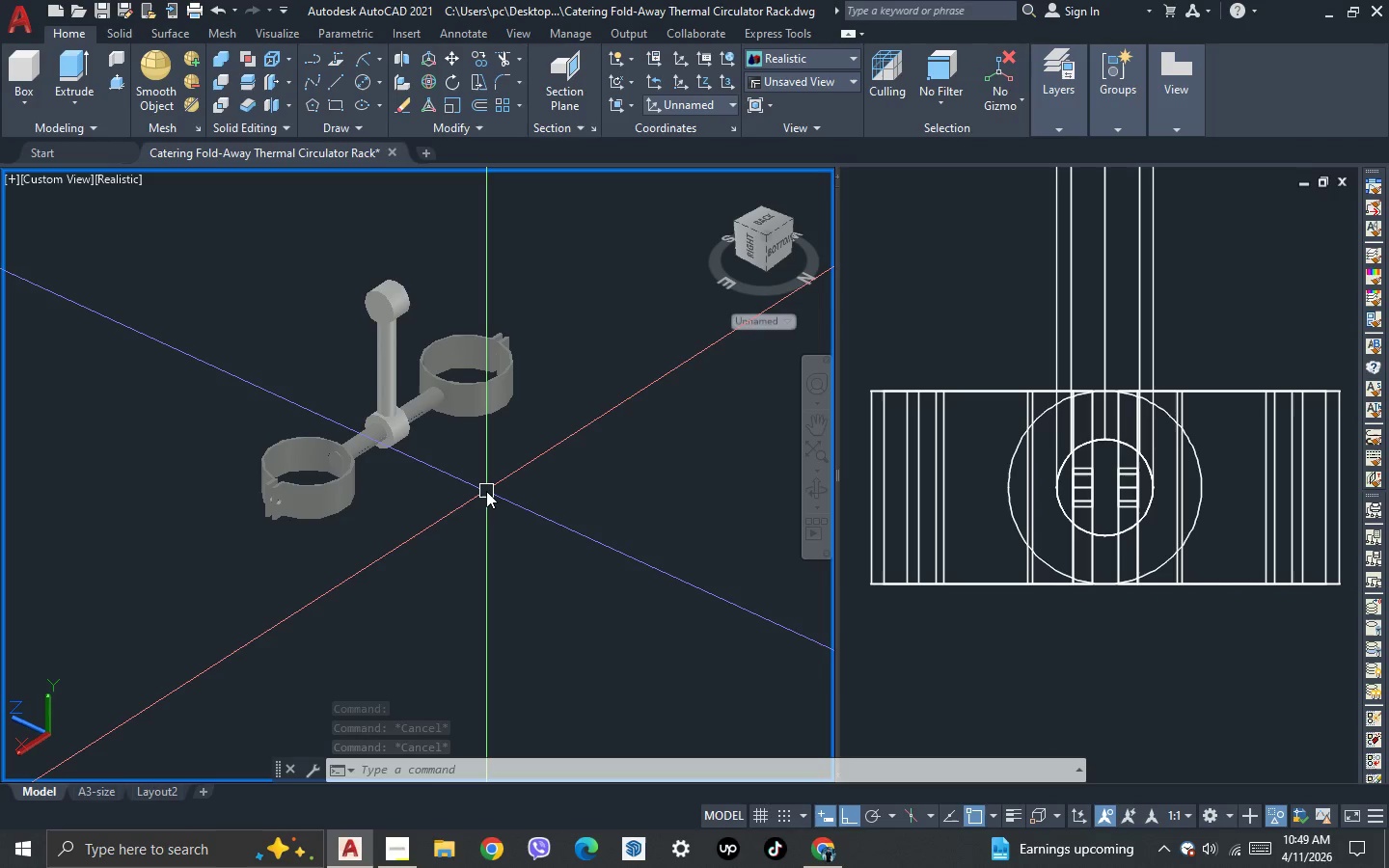 
scroll: coordinate [351, 304], scroll_direction: up, amount: 3.0
 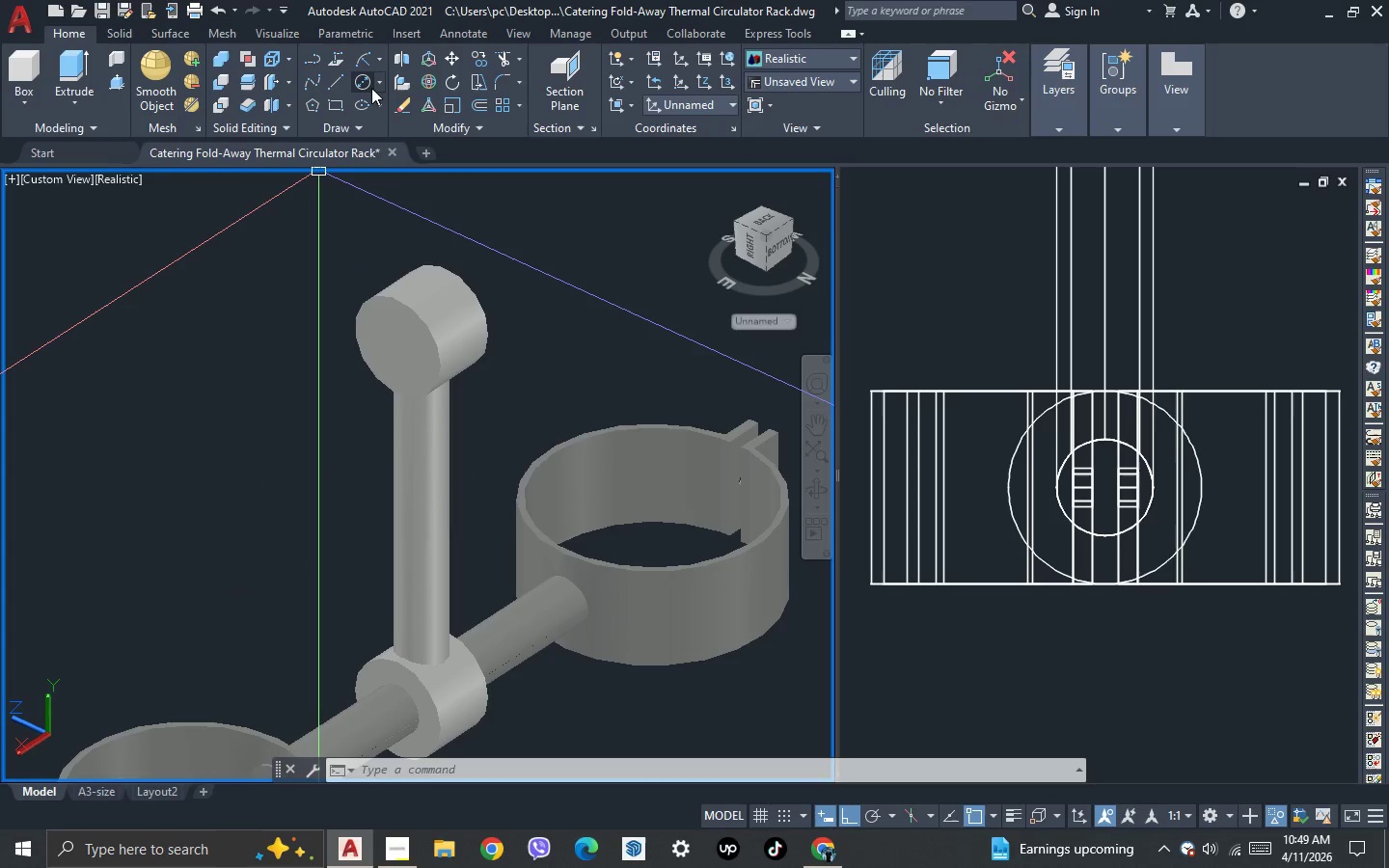 
left_click([377, 83])
 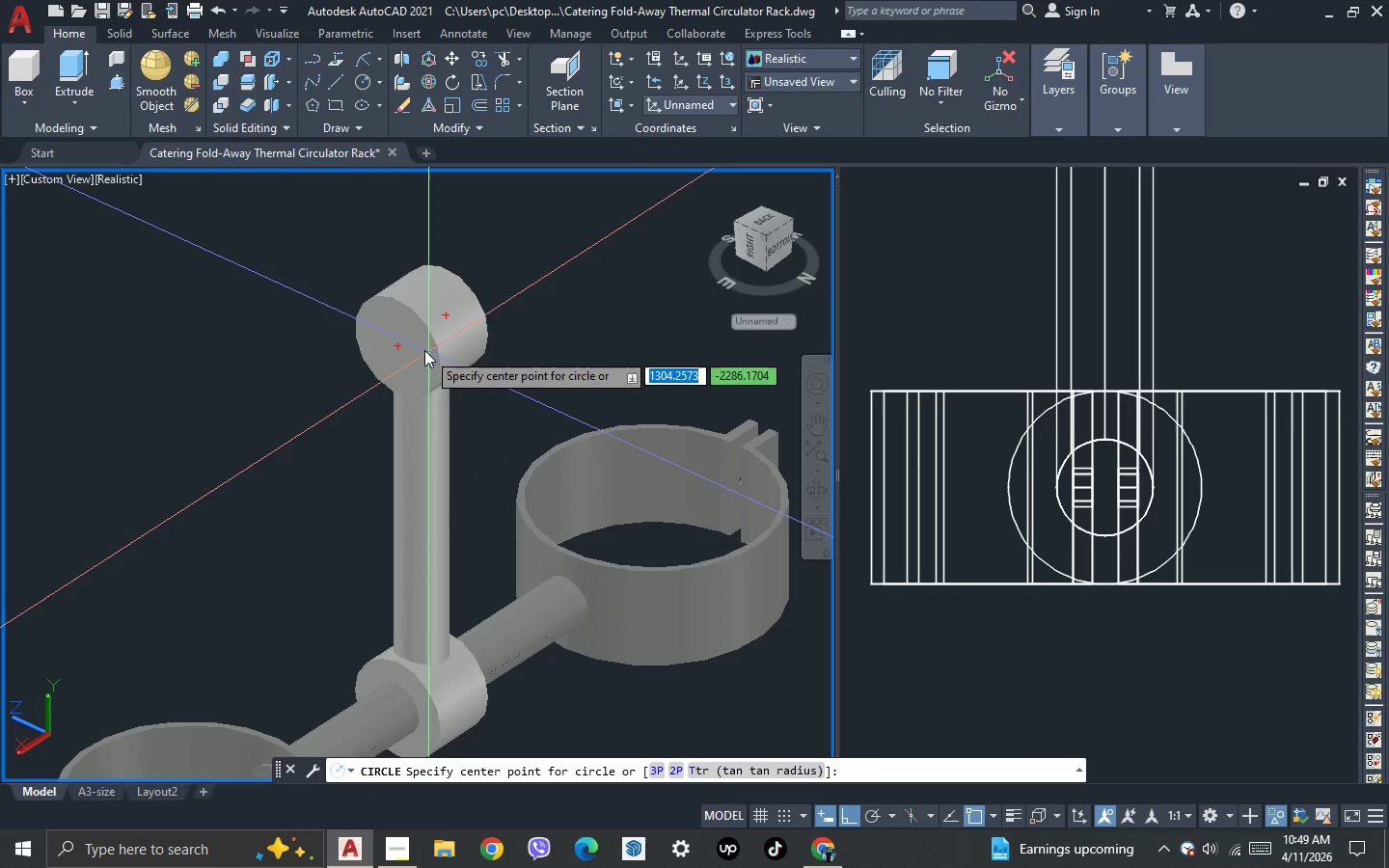 
left_click([401, 348])
 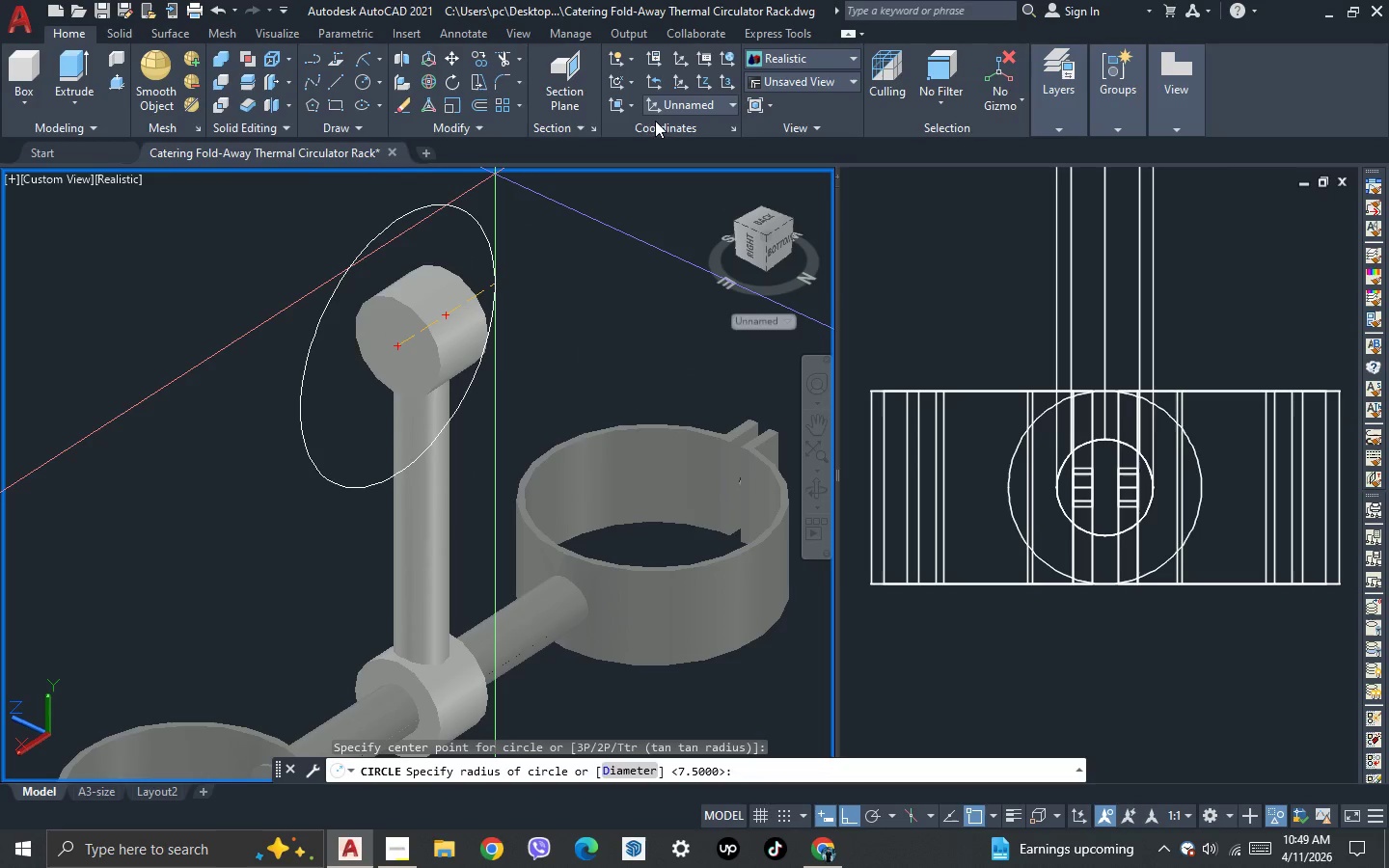 
key(Escape)
 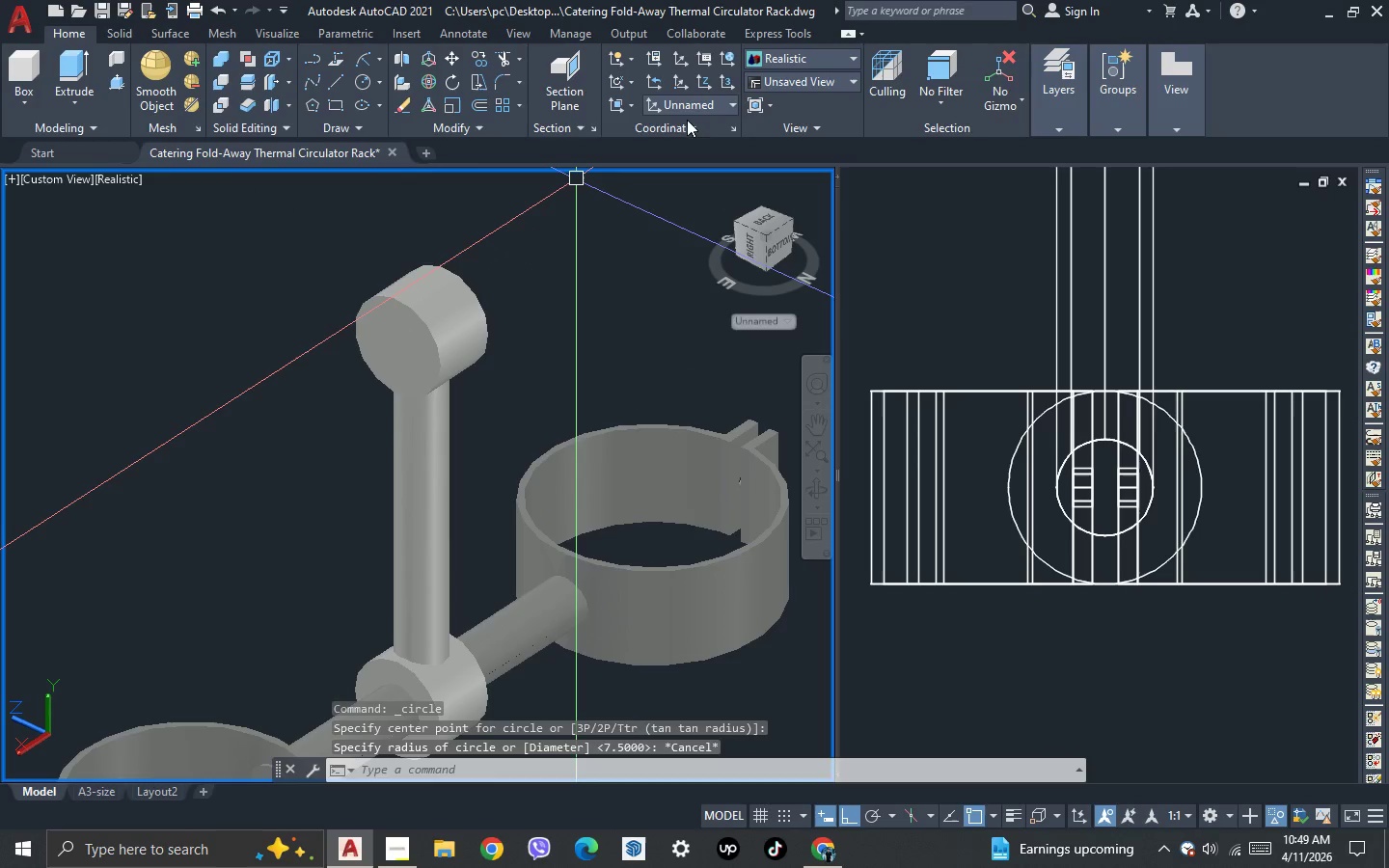 
left_click([693, 103])
 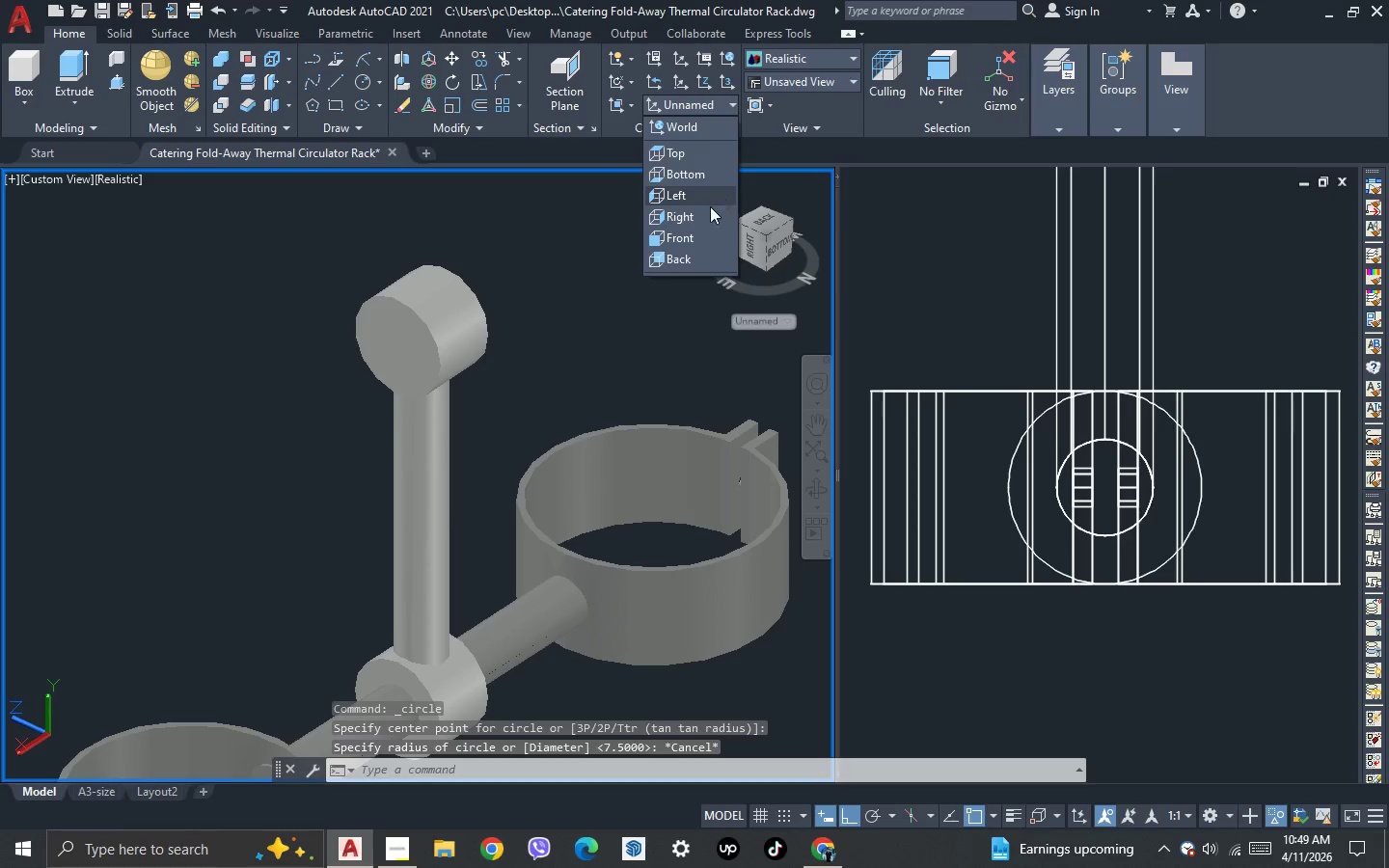 
left_click([707, 215])
 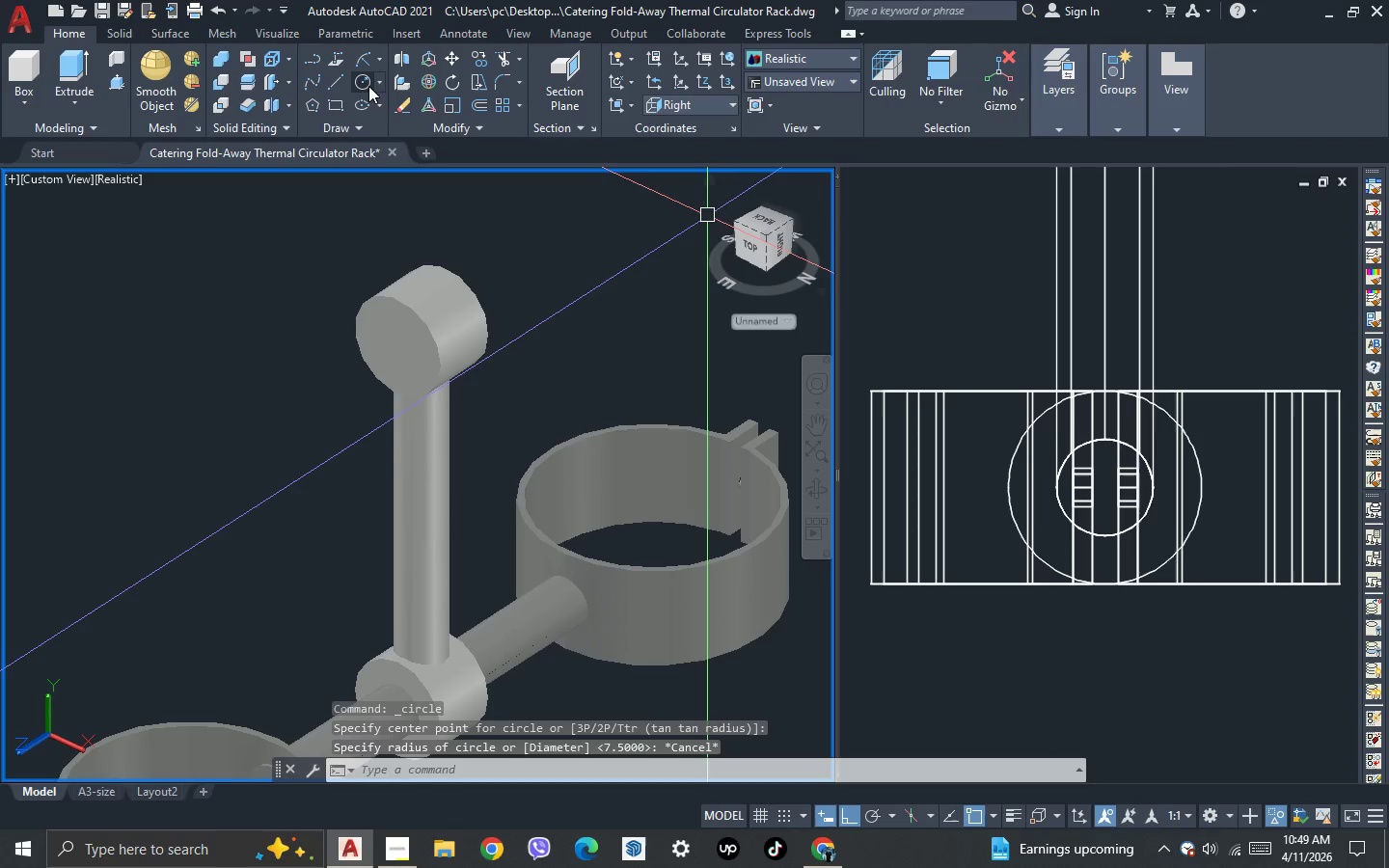 
left_click([366, 86])
 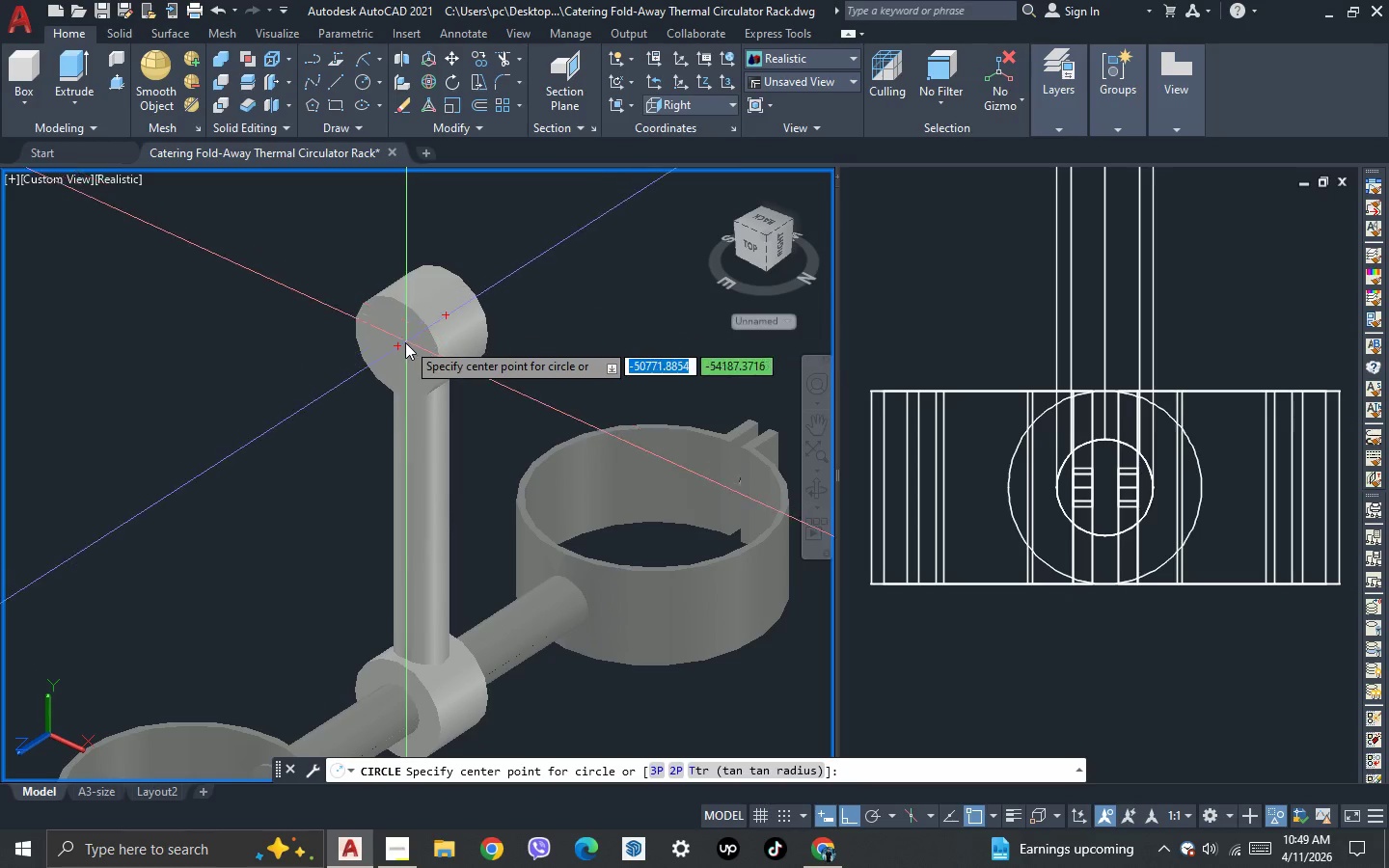 
left_click([403, 346])
 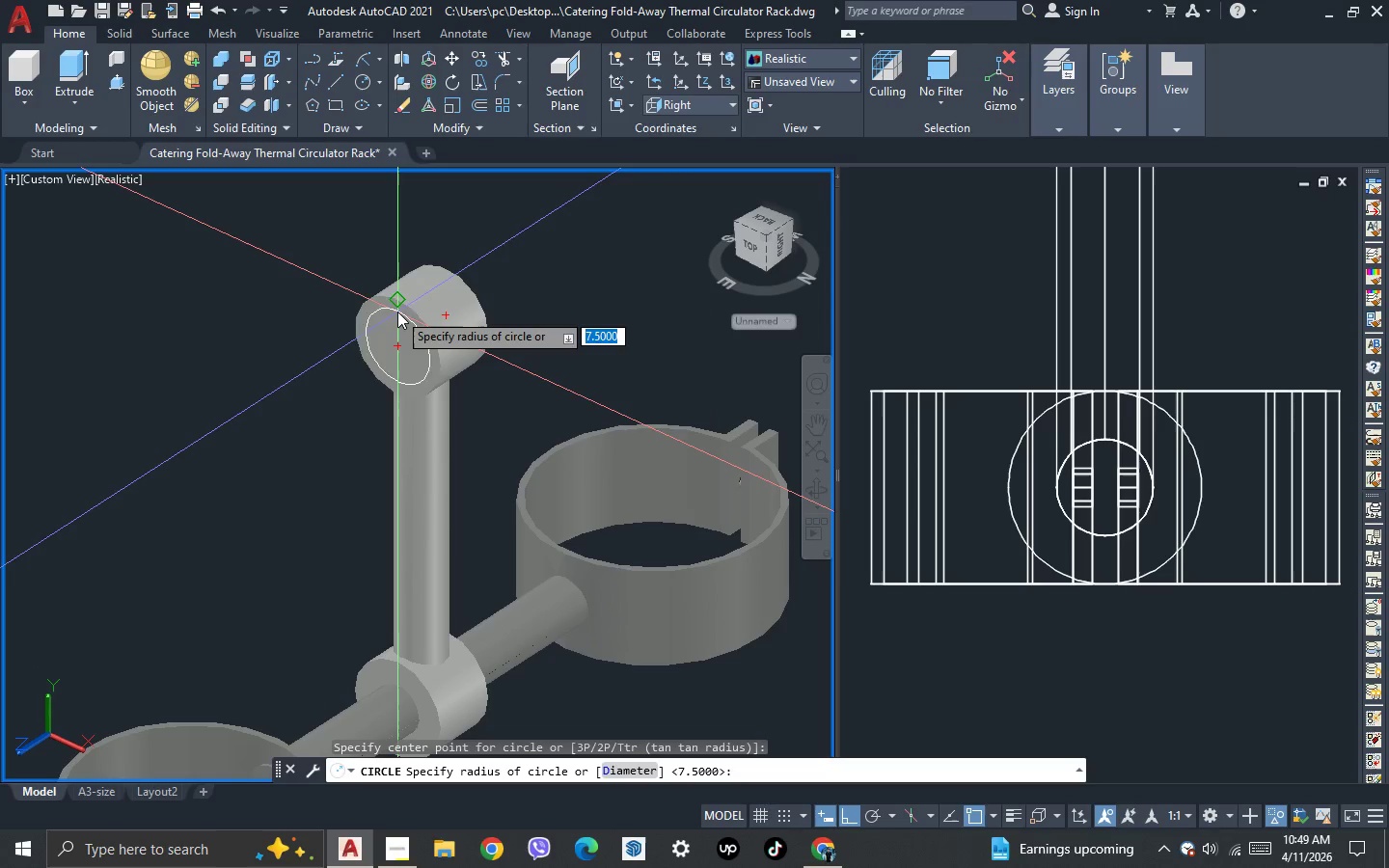 
left_click([397, 312])
 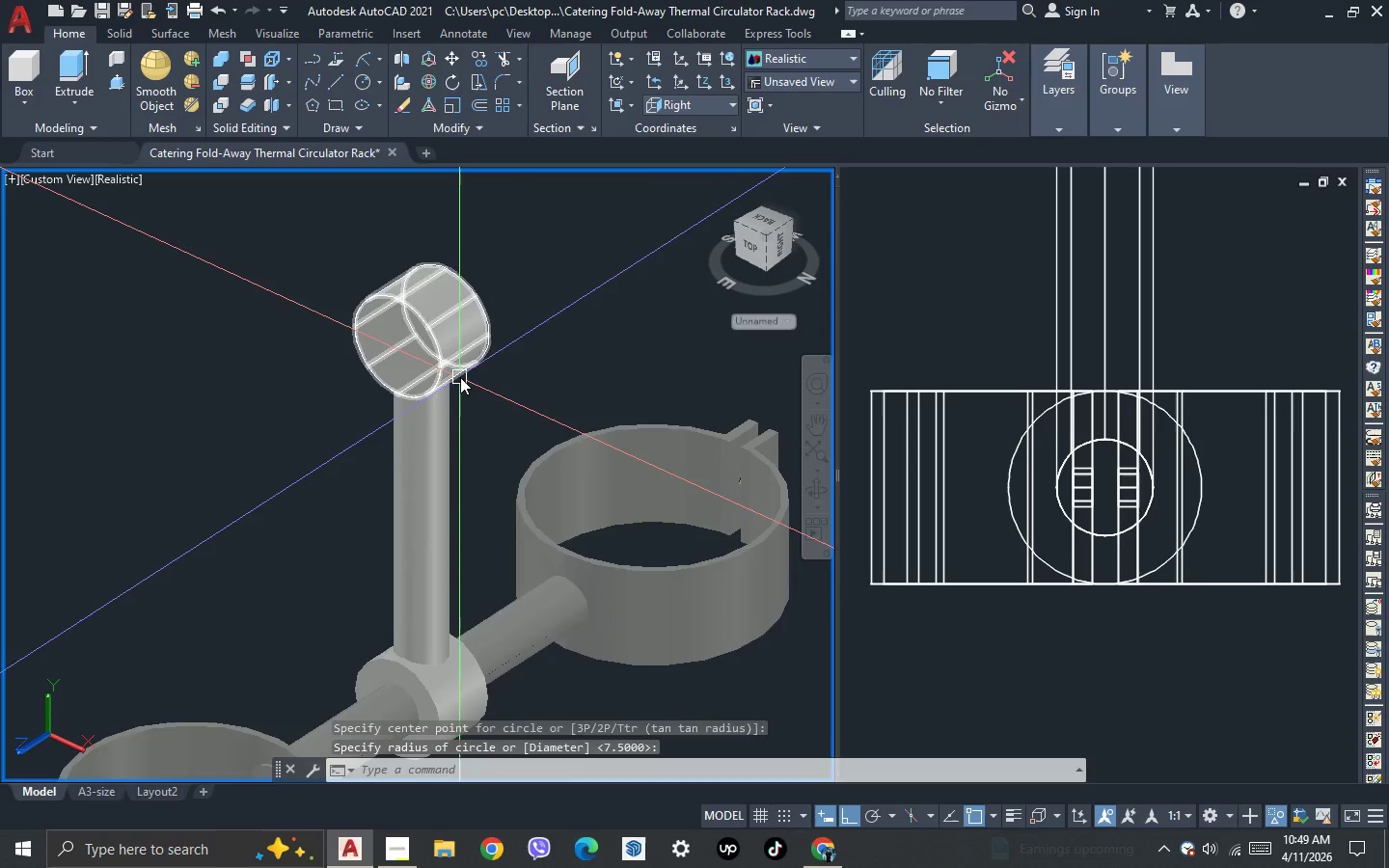 
scroll: coordinate [460, 377], scroll_direction: up, amount: 1.0
 